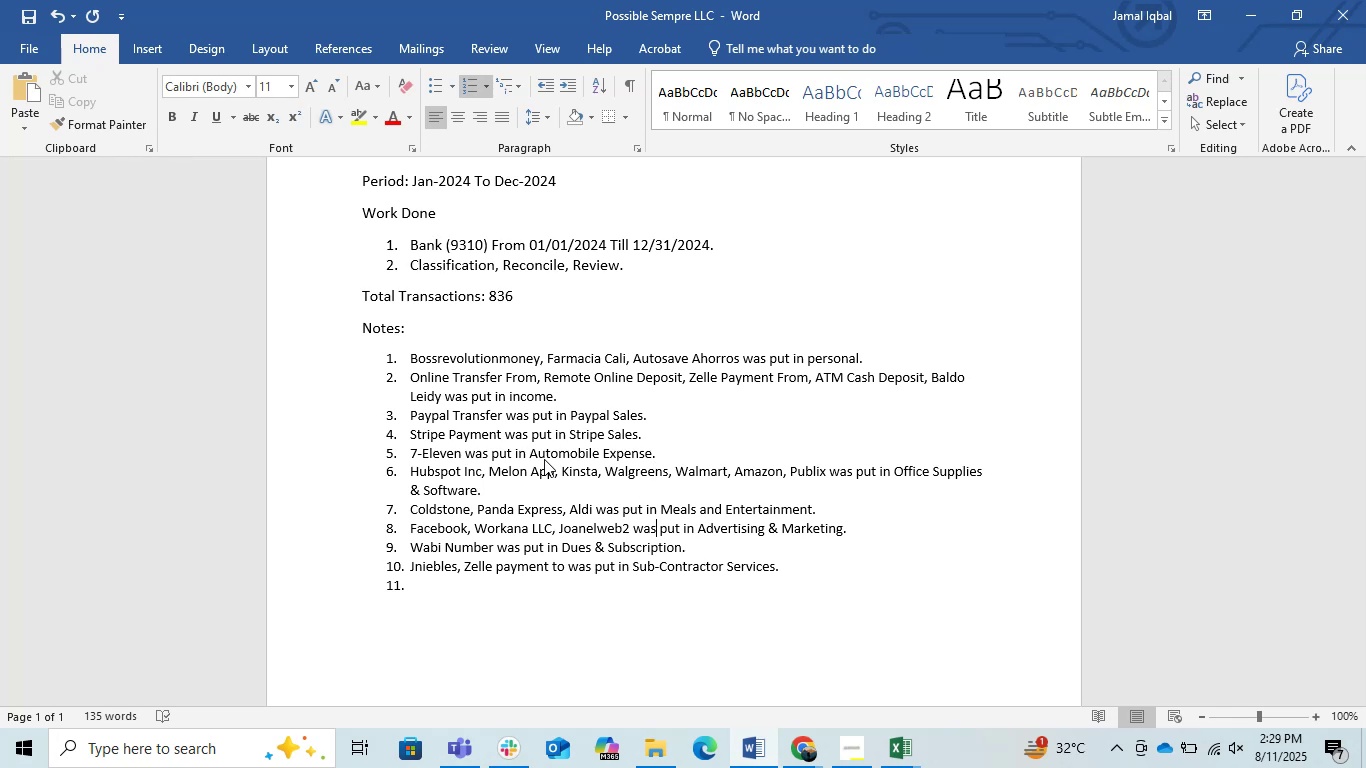 
key(ArrowDown)
 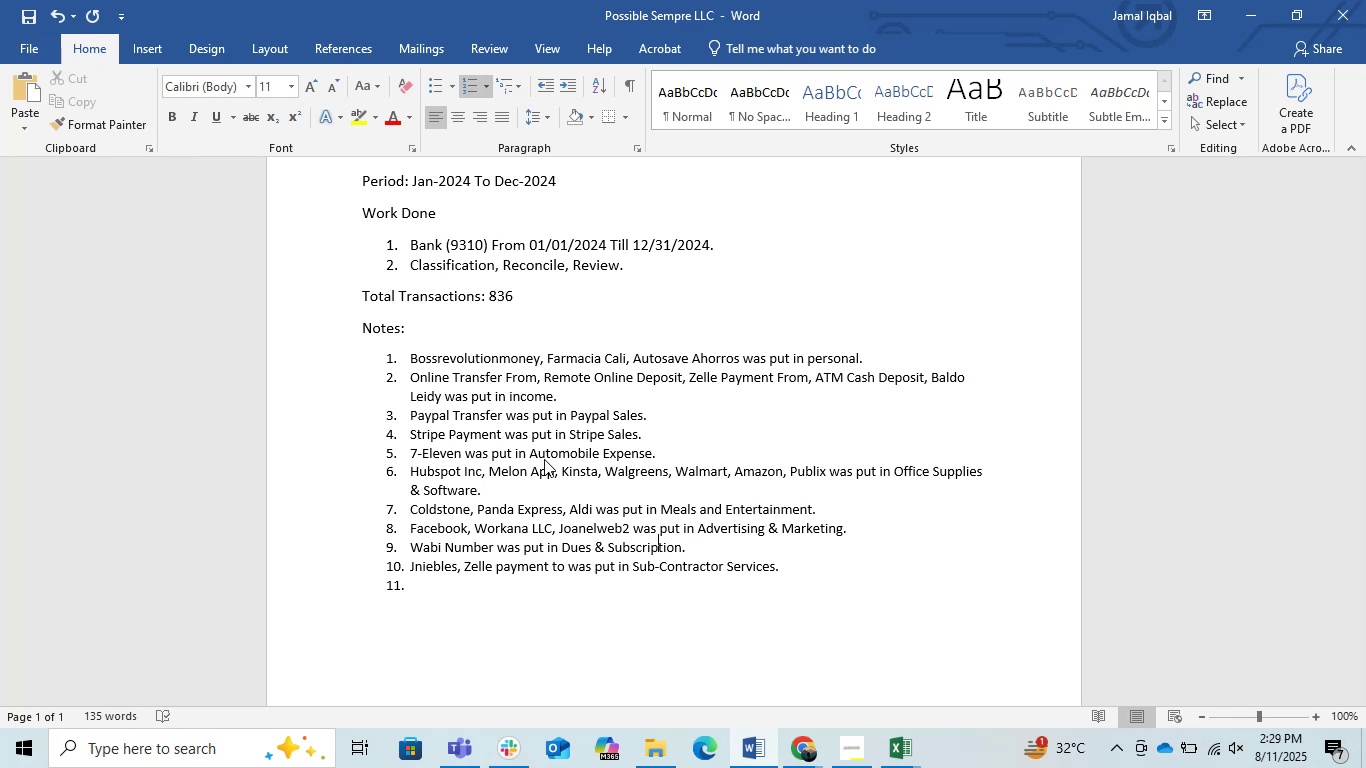 
key(ArrowDown)
 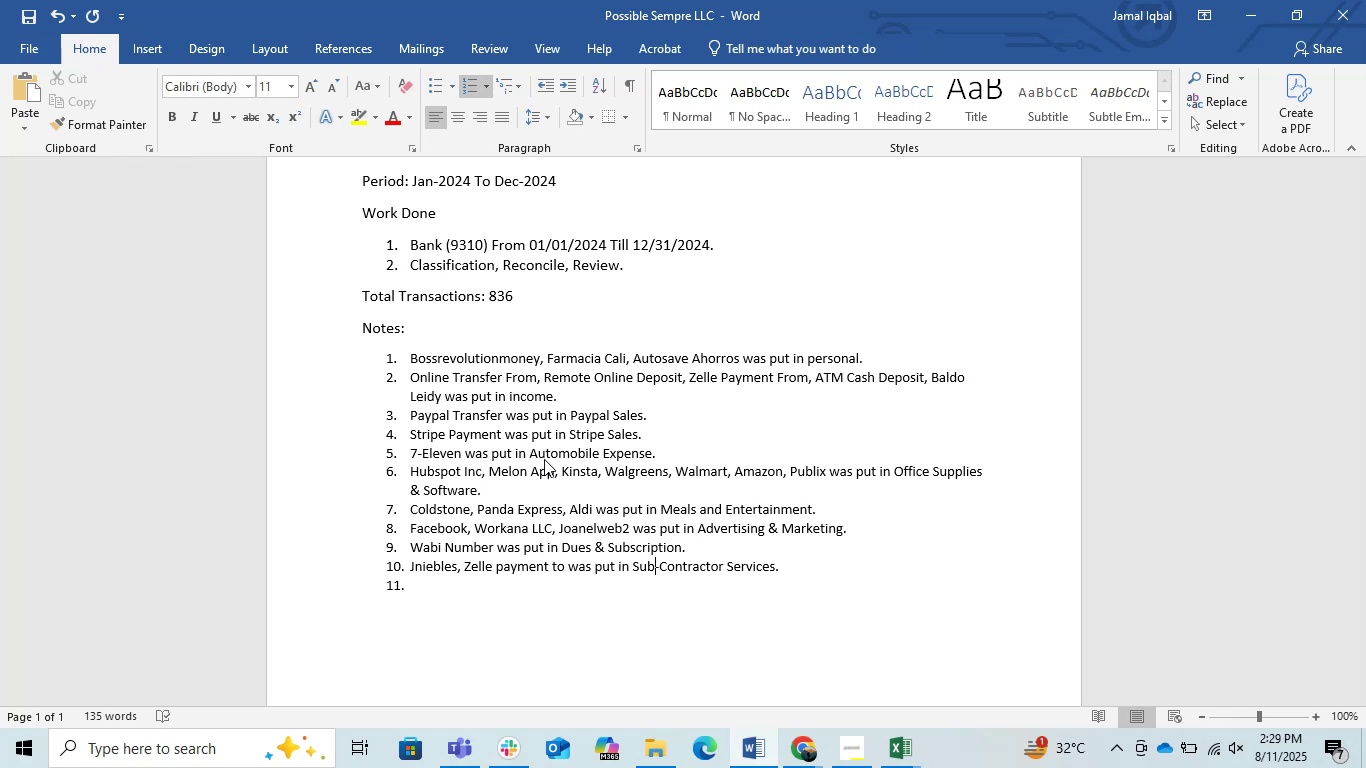 
key(ArrowDown)
 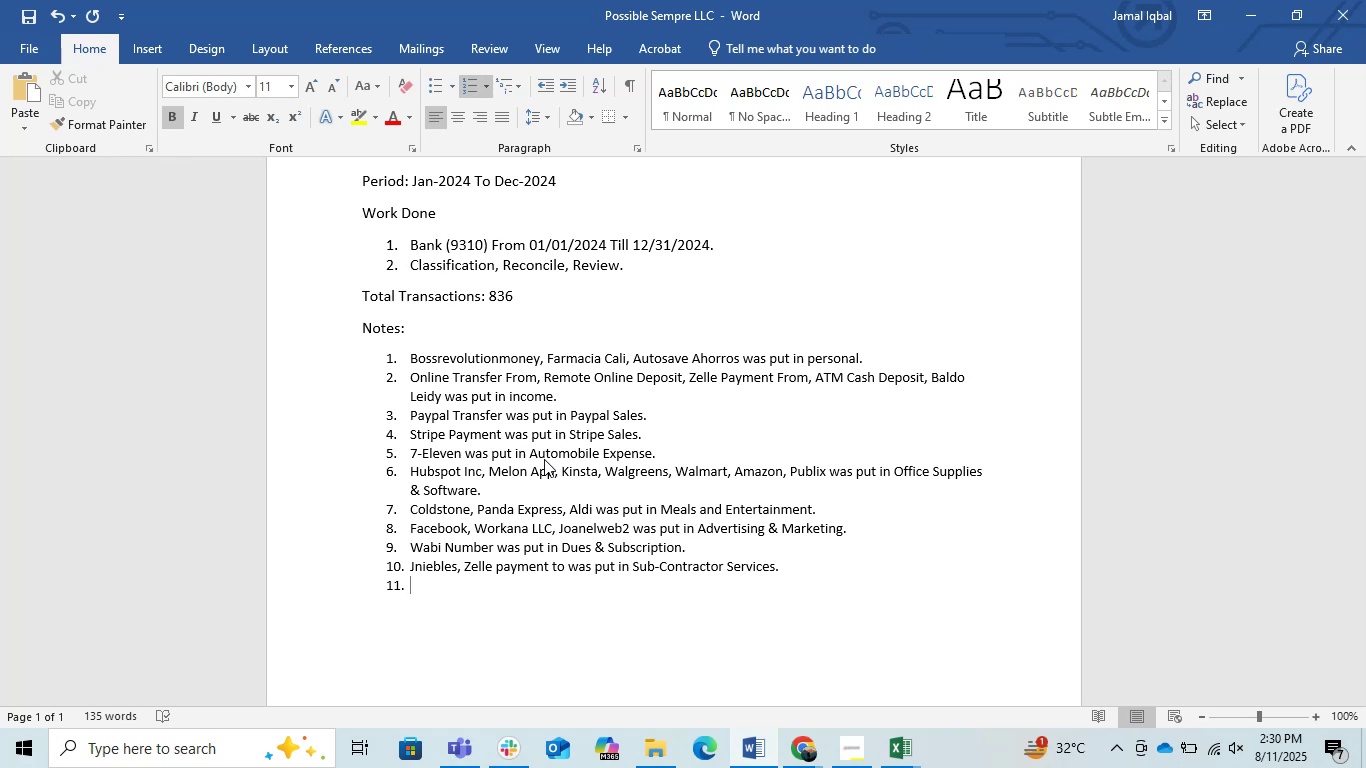 
wait(19.79)
 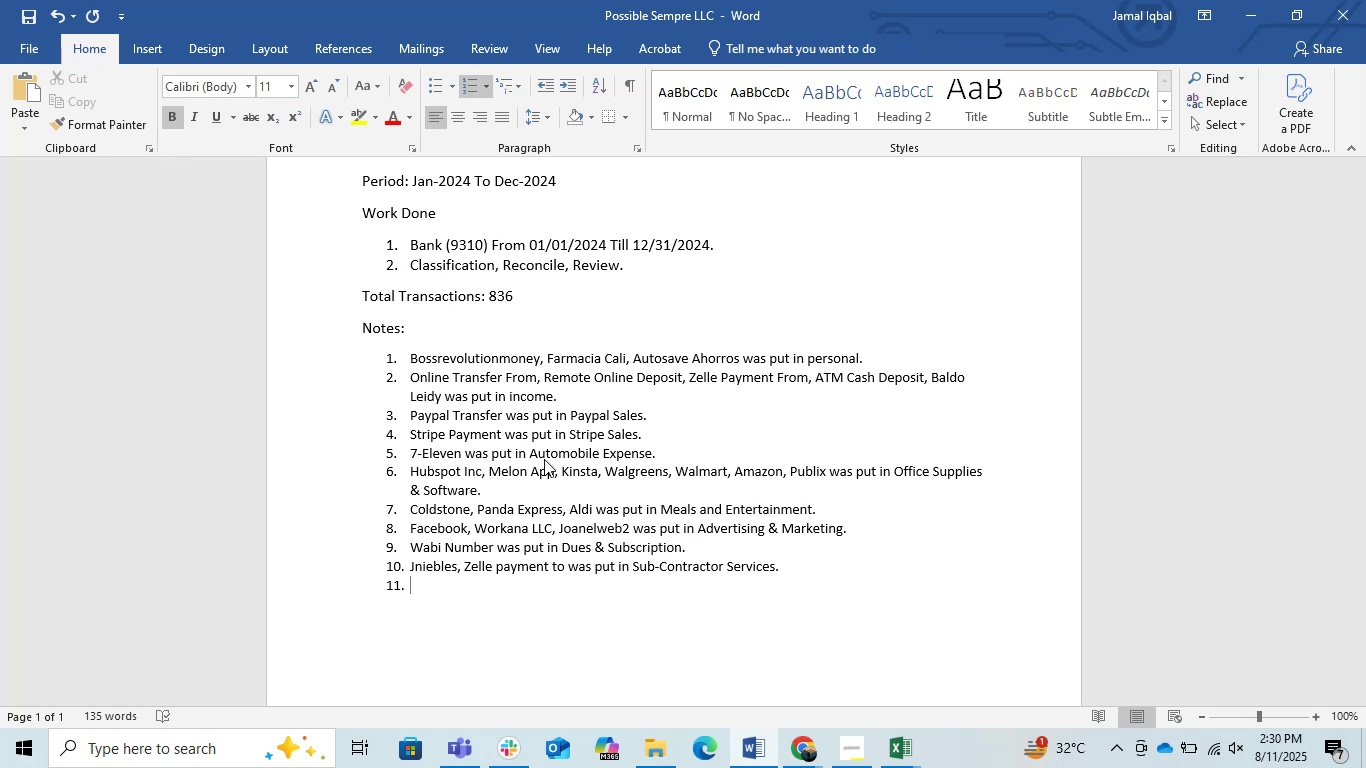 
scroll: coordinate [253, 528], scroll_direction: down, amount: 1.0
 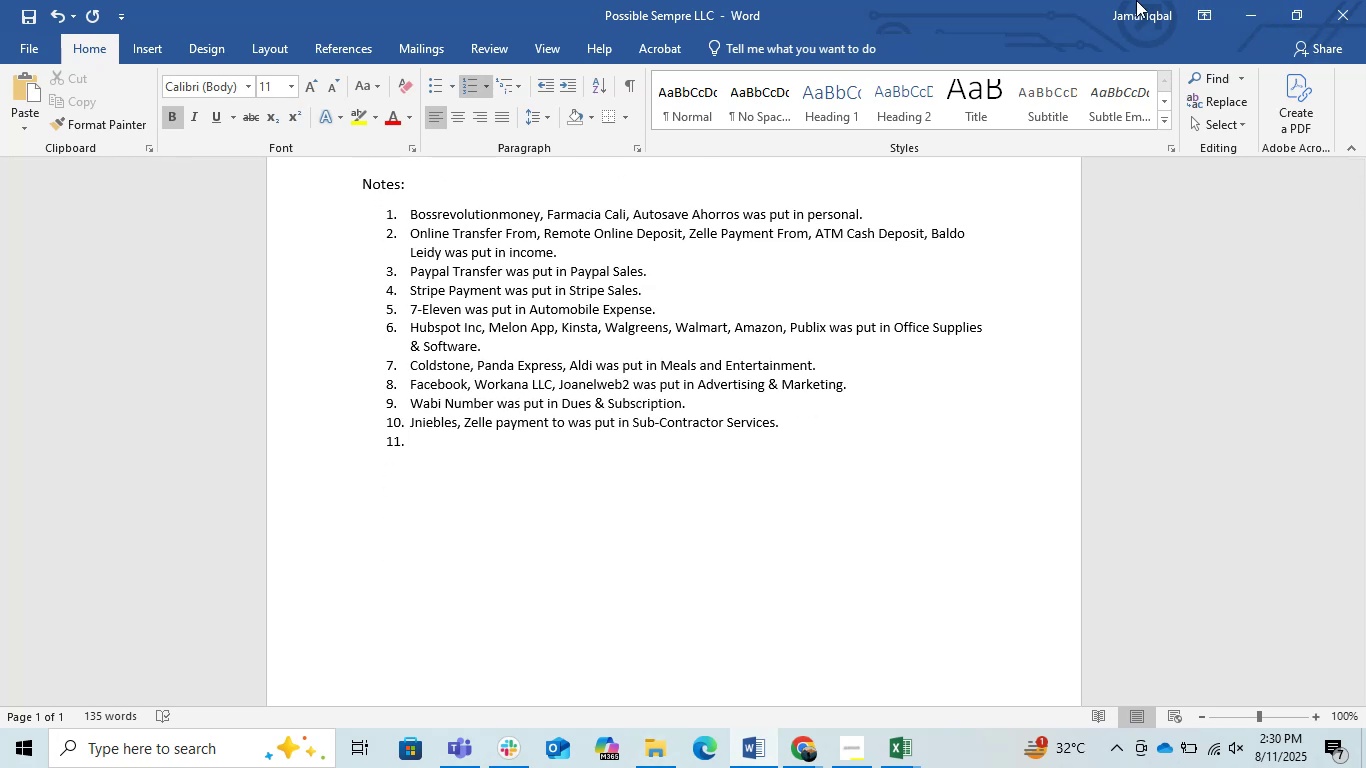 
wait(6.9)
 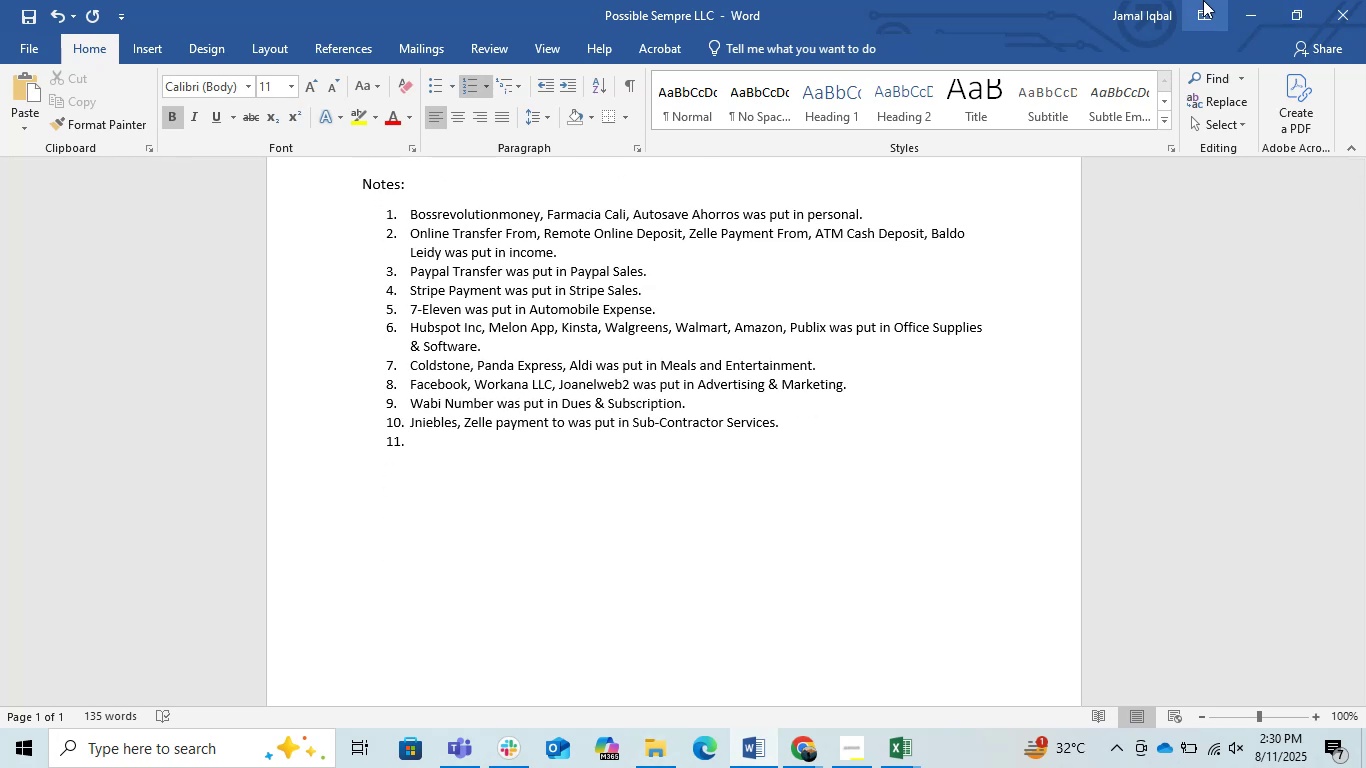 
left_click([1245, 0])
 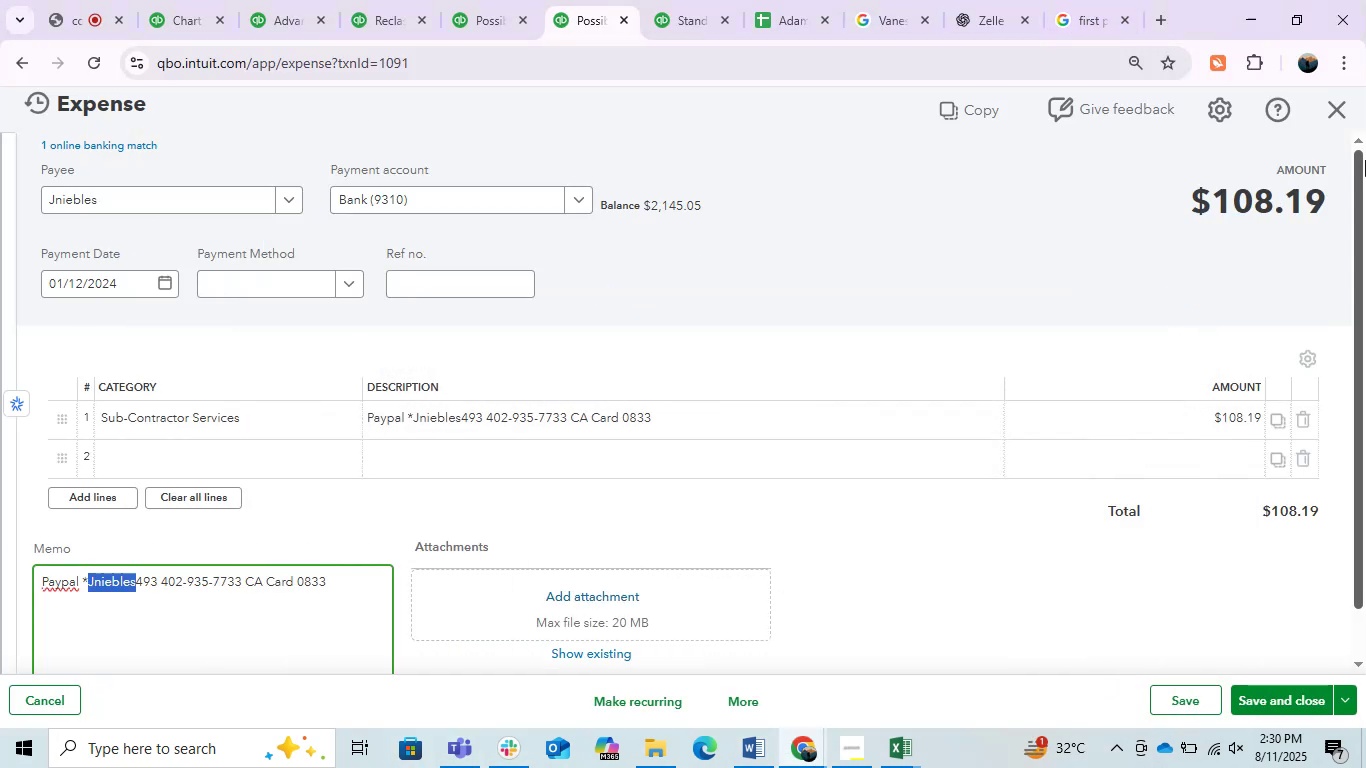 
left_click([1344, 120])
 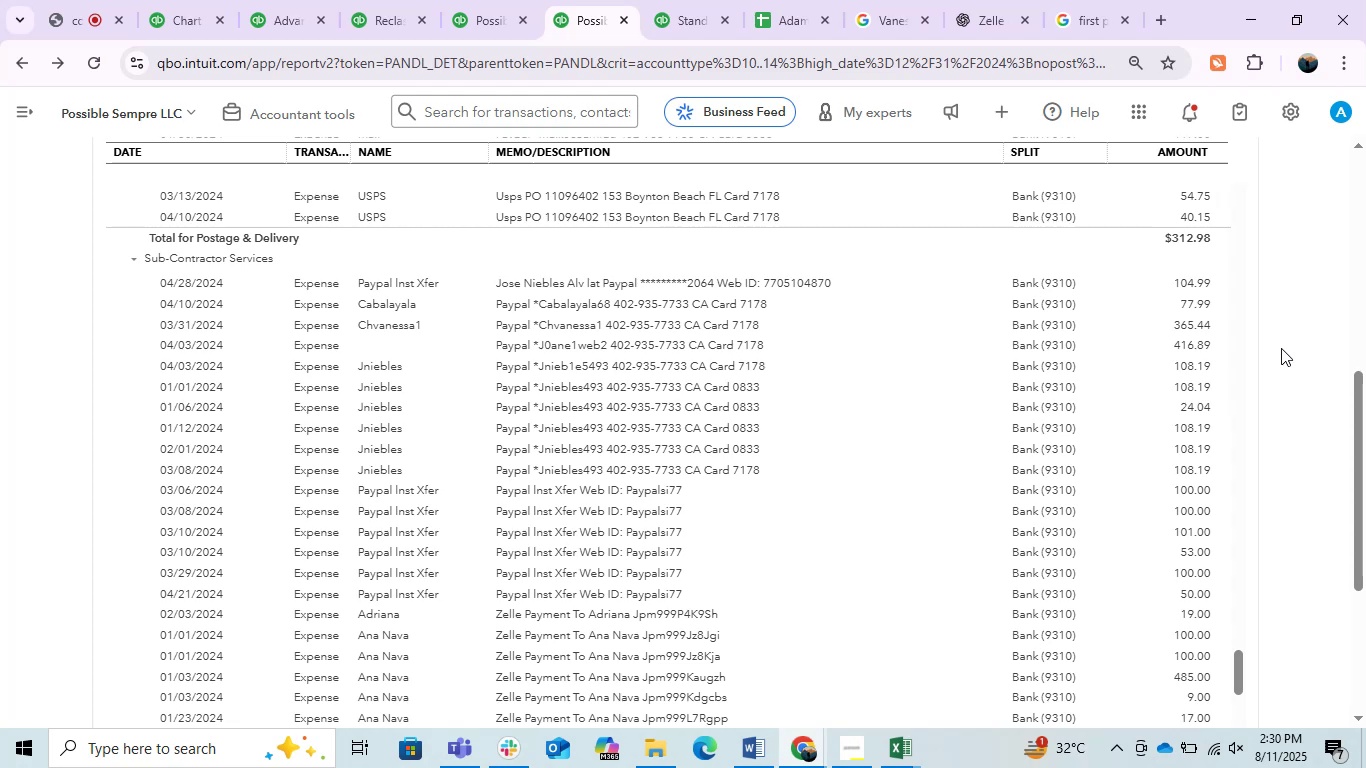 
wait(38.6)
 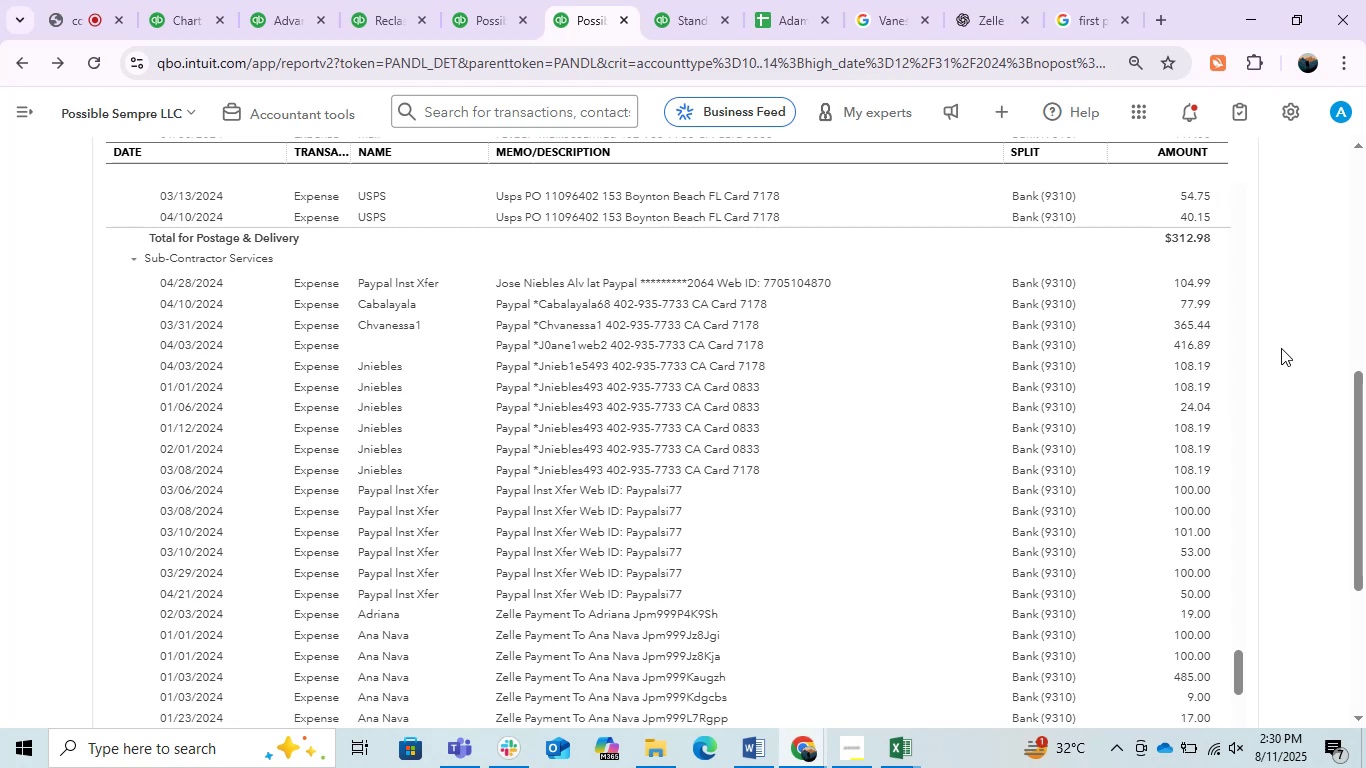 
scroll: coordinate [587, 365], scroll_direction: down, amount: 5.0
 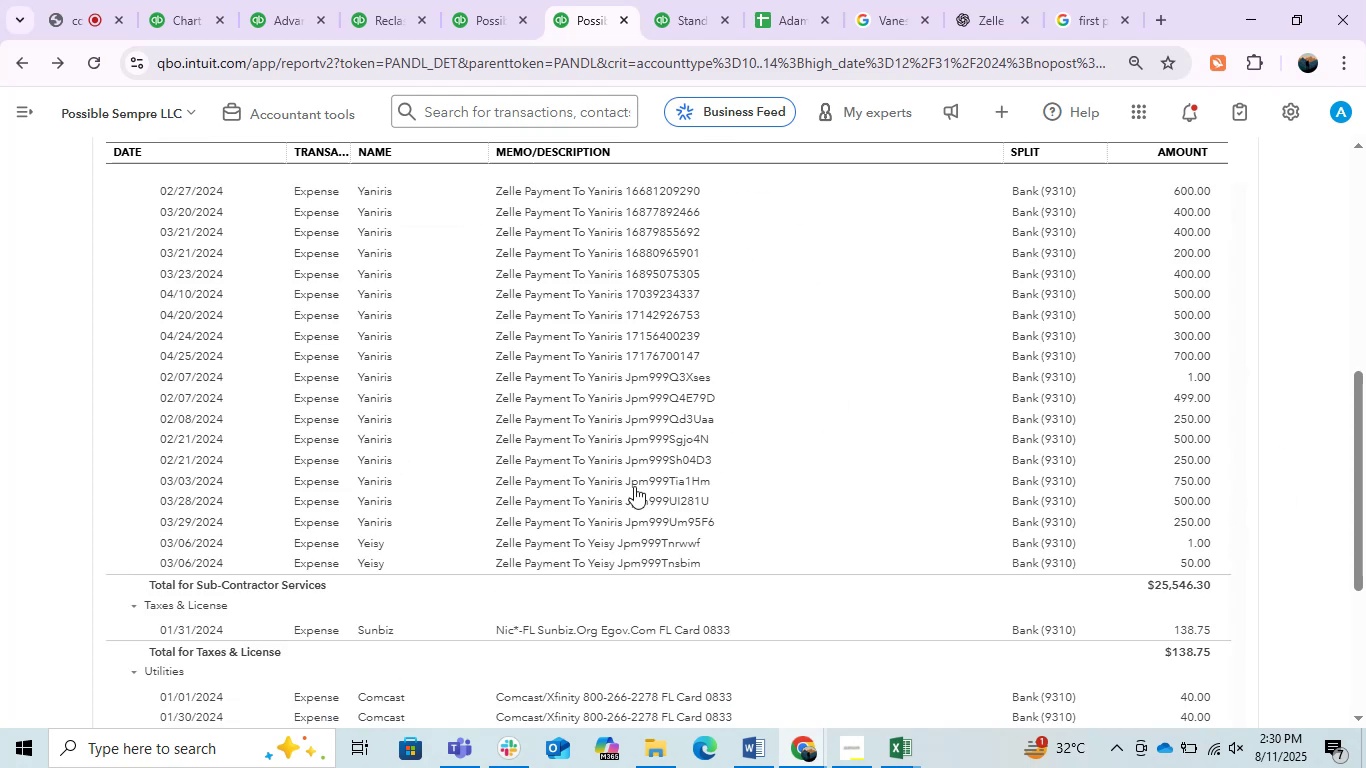 
scroll: coordinate [638, 512], scroll_direction: up, amount: 2.0
 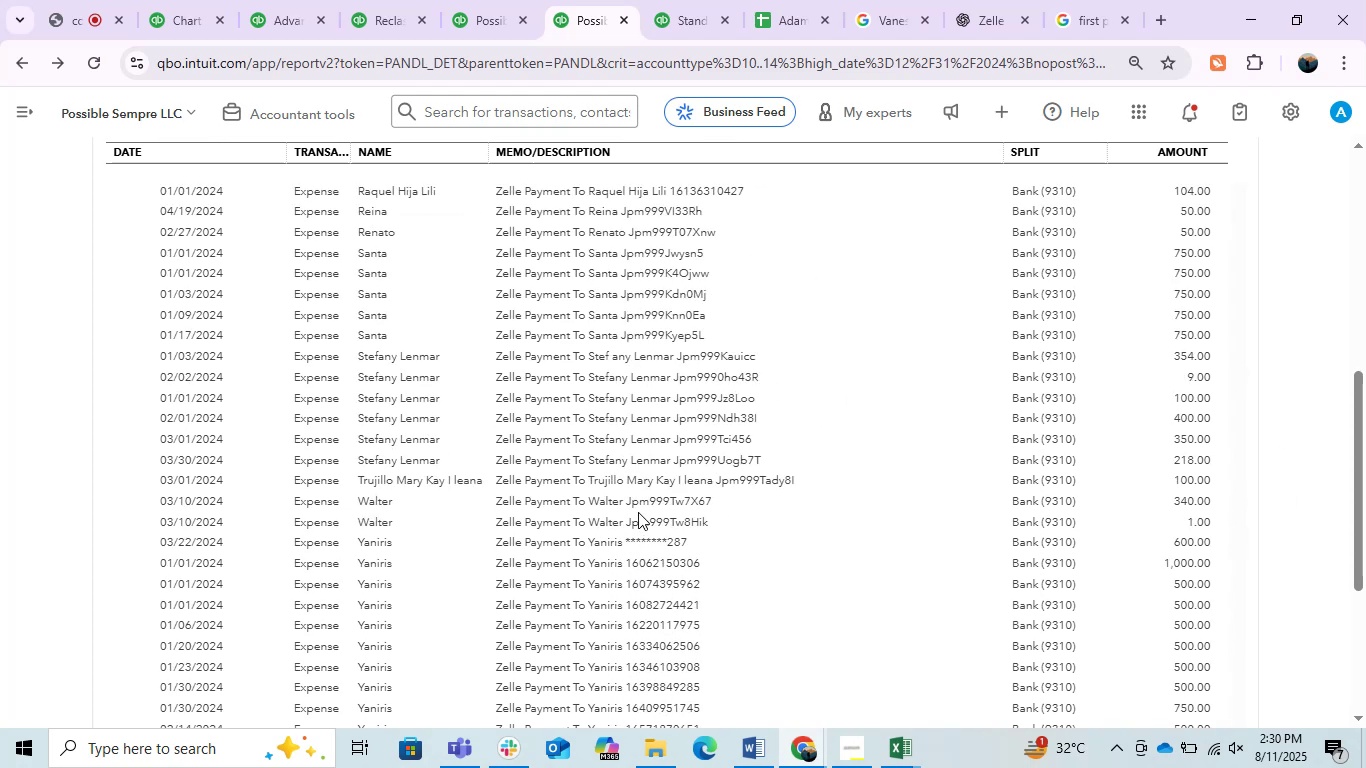 
scroll: coordinate [638, 512], scroll_direction: down, amount: 1.0
 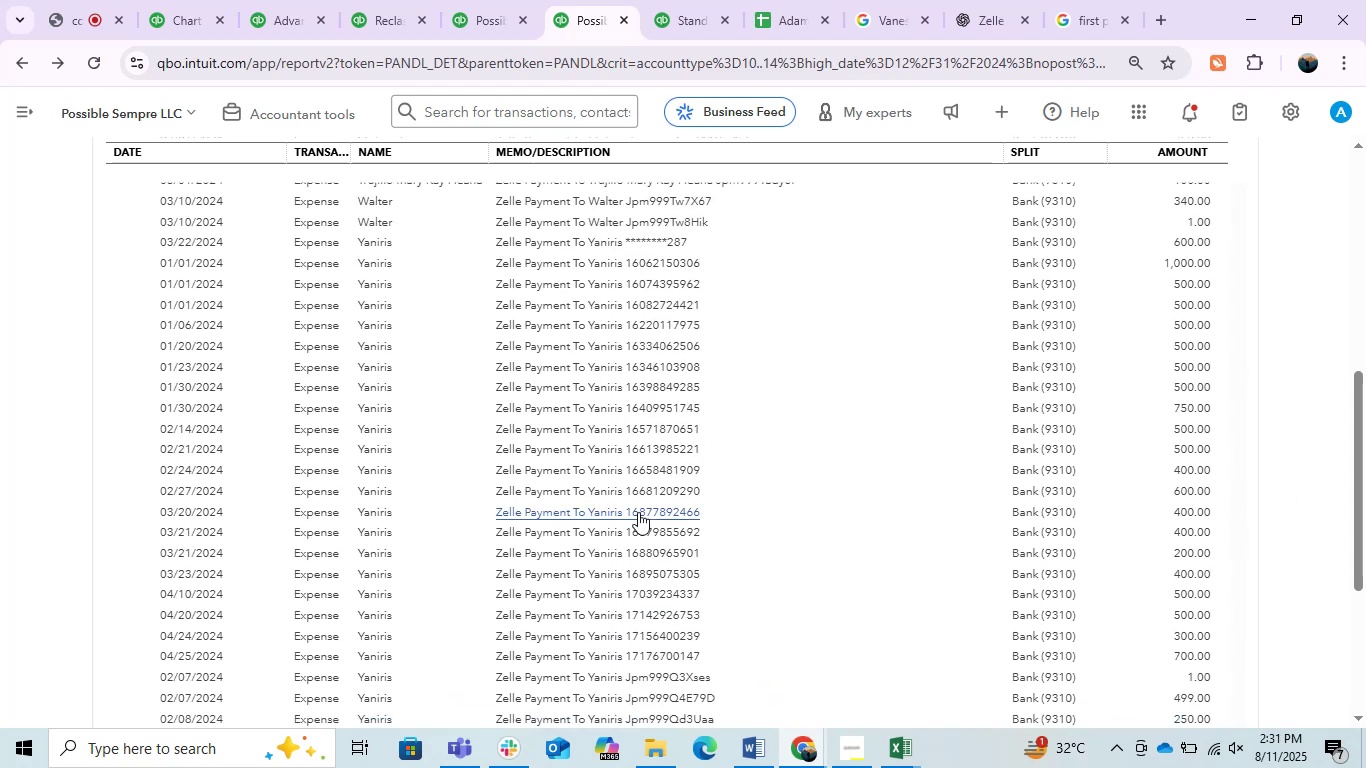 
scroll: coordinate [638, 512], scroll_direction: up, amount: 4.0
 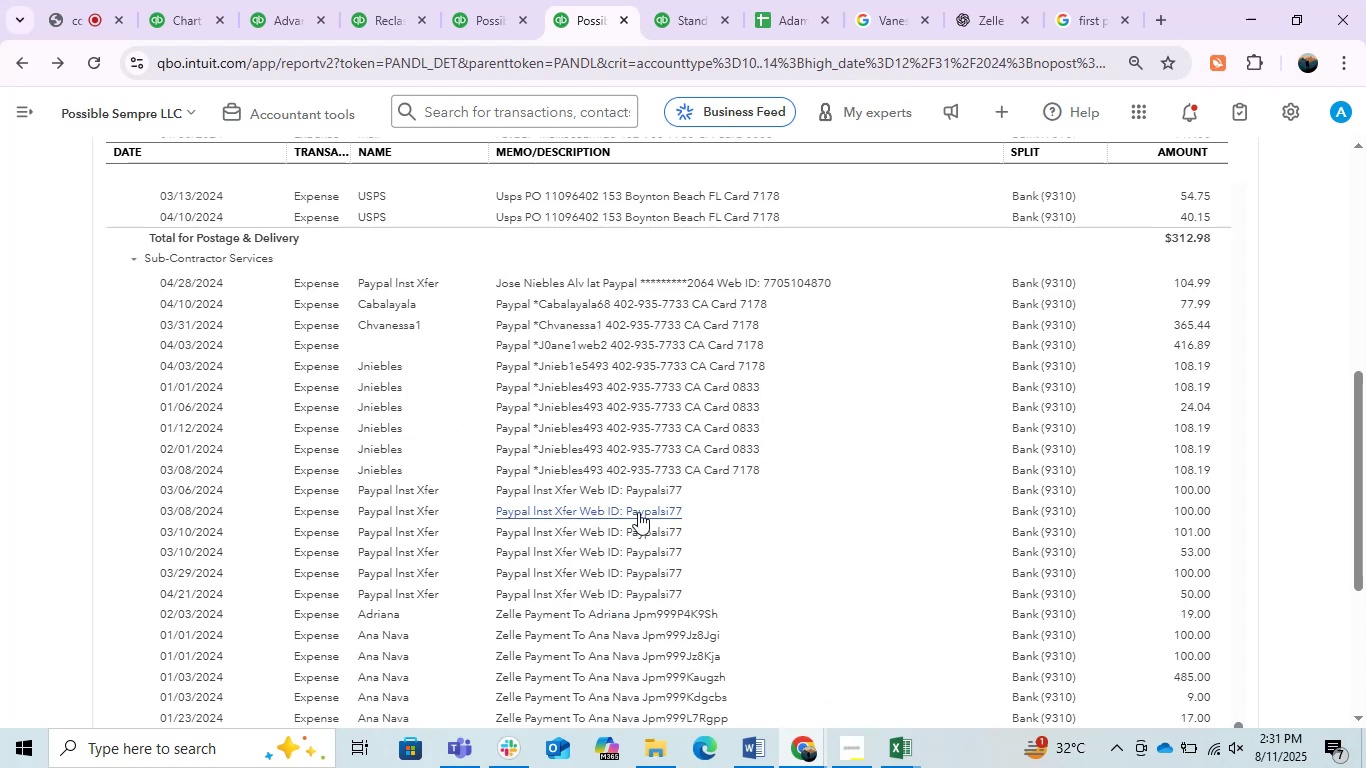 
scroll: coordinate [638, 512], scroll_direction: down, amount: 2.0
 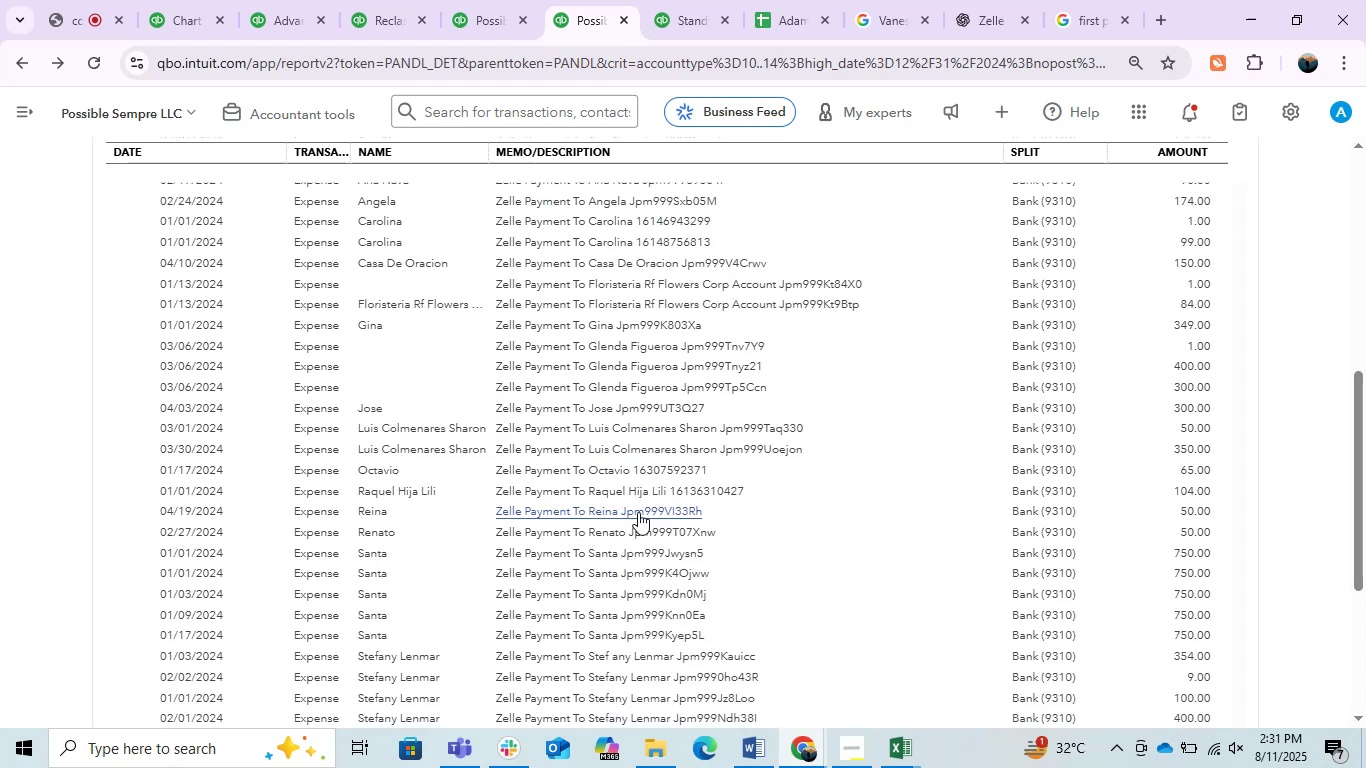 
scroll: coordinate [638, 512], scroll_direction: up, amount: 2.0
 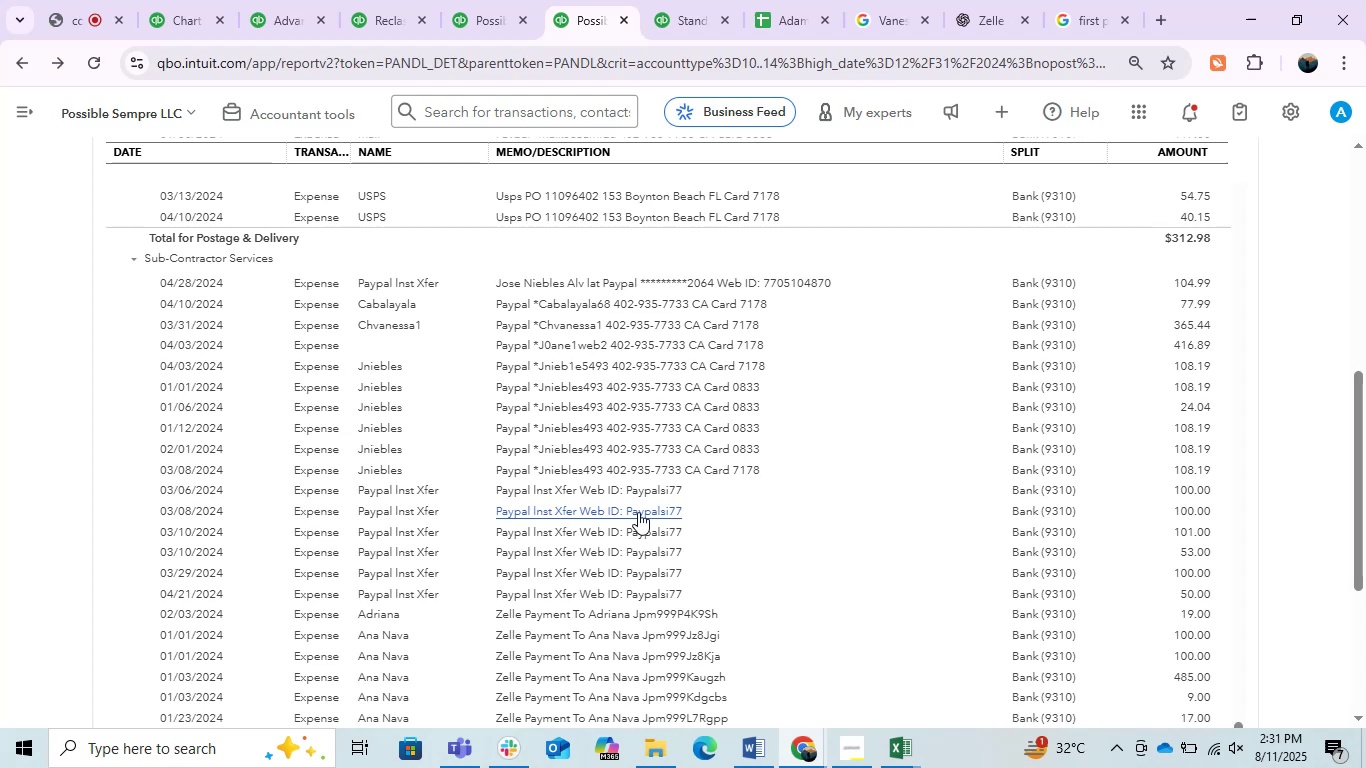 
wait(9.84)
 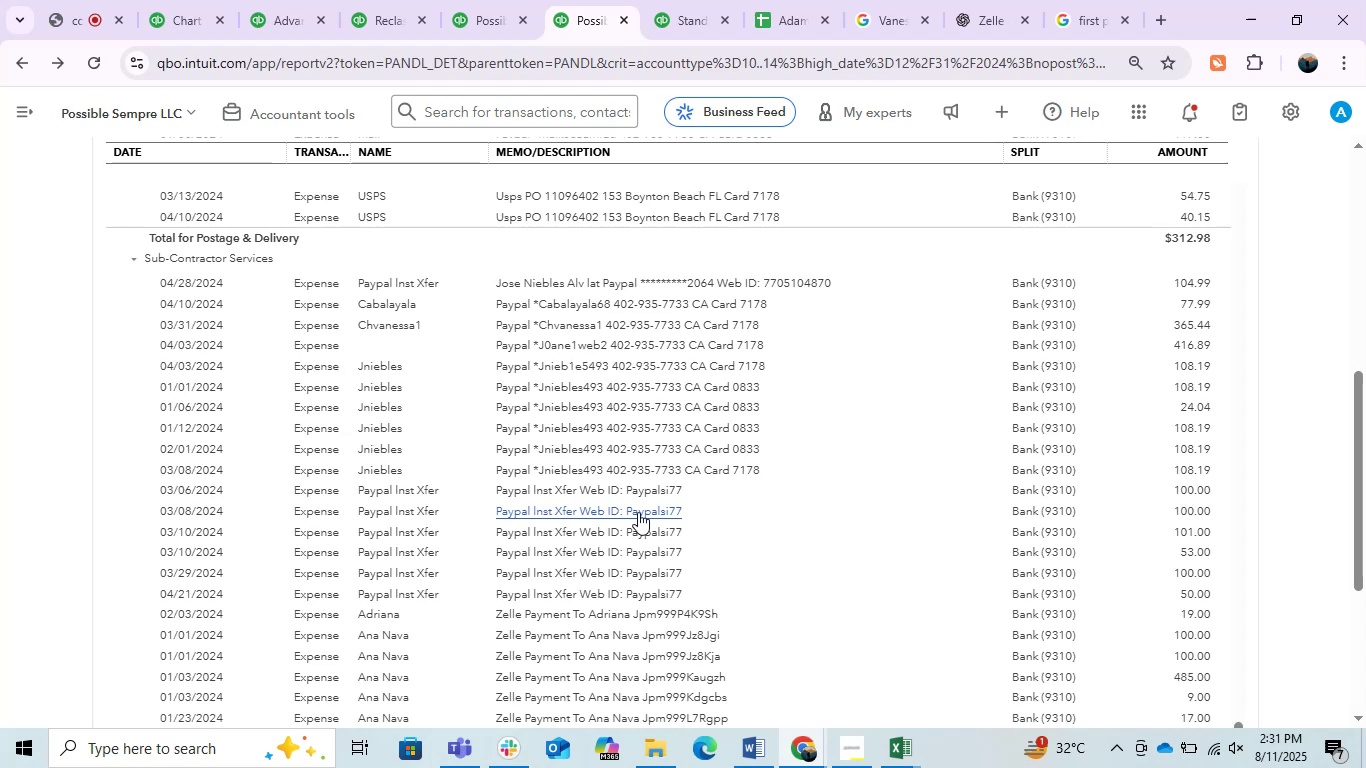 
scroll: coordinate [638, 513], scroll_direction: down, amount: 8.0
 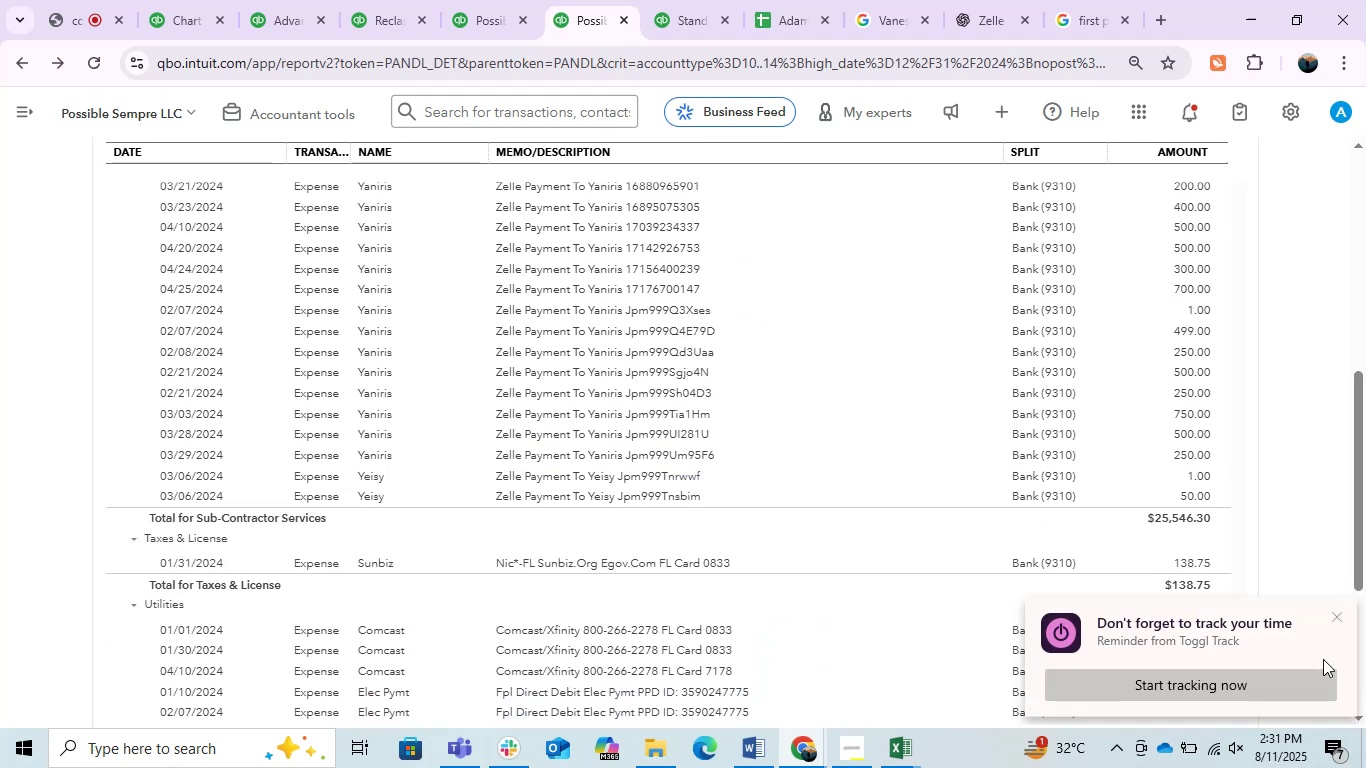 
left_click([1337, 613])
 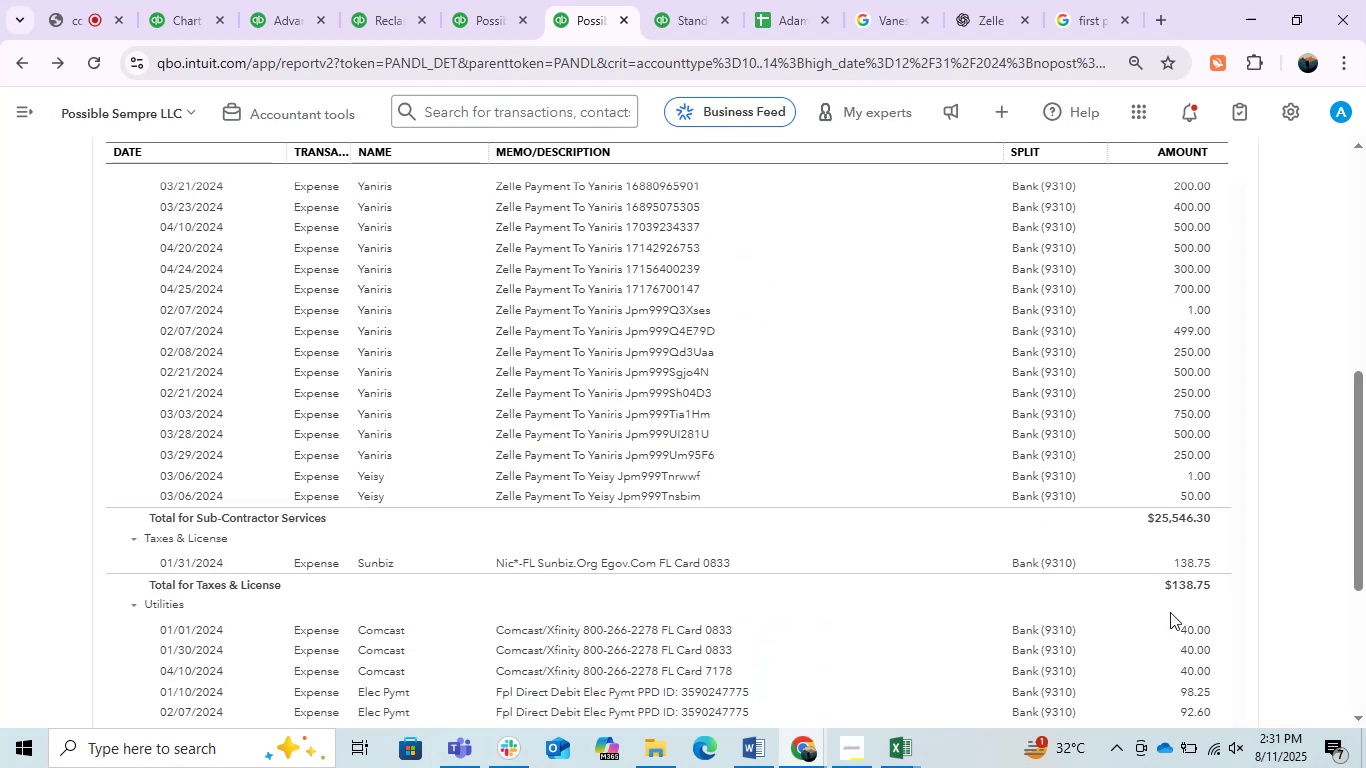 
scroll: coordinate [633, 538], scroll_direction: none, amount: 0.0
 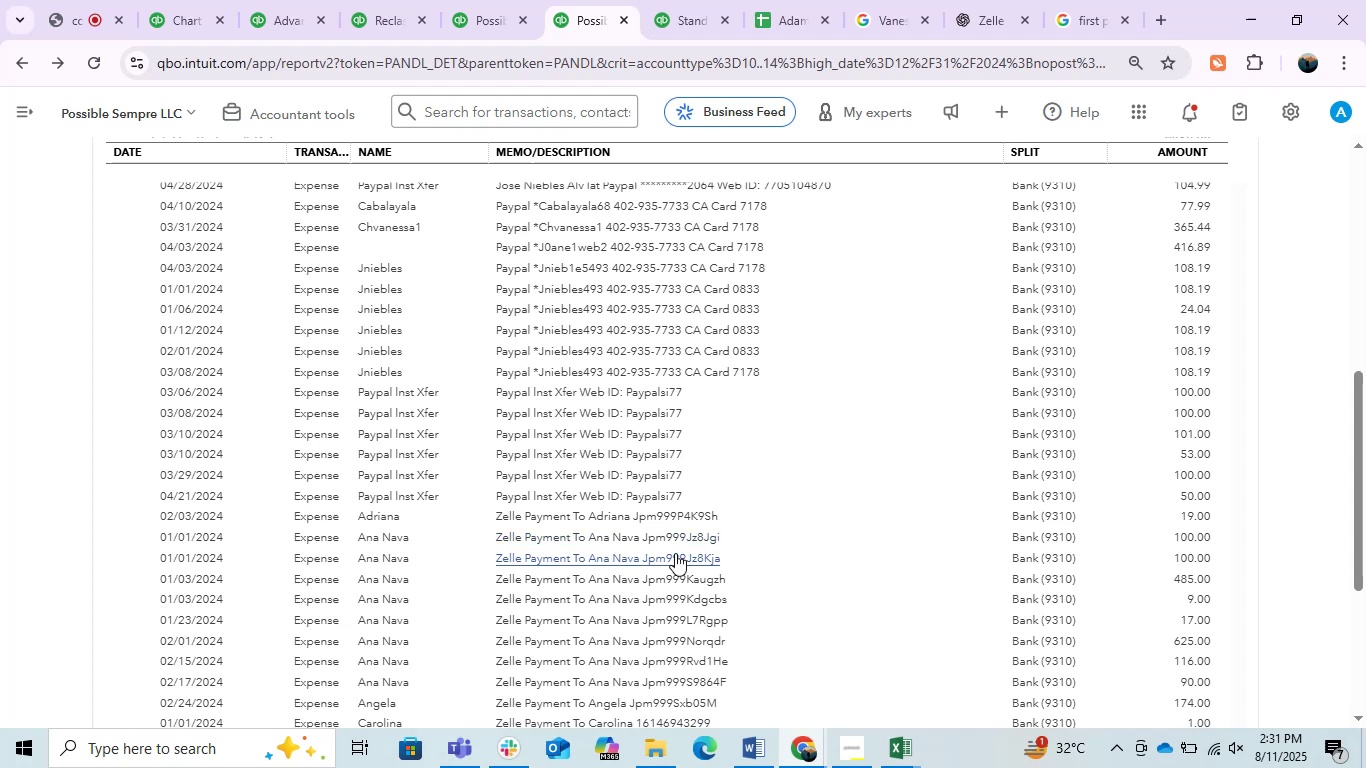 
wait(23.16)
 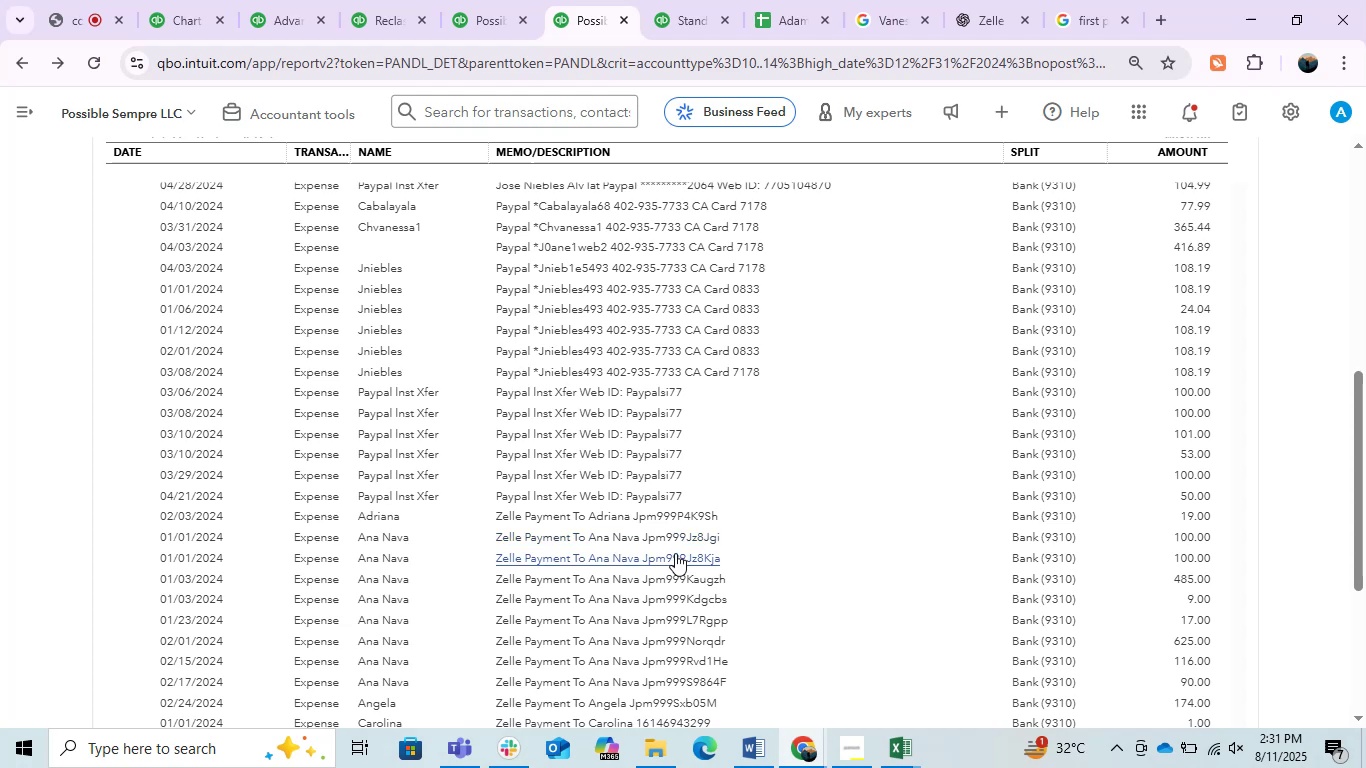 
scroll: coordinate [1025, 485], scroll_direction: down, amount: 4.0
 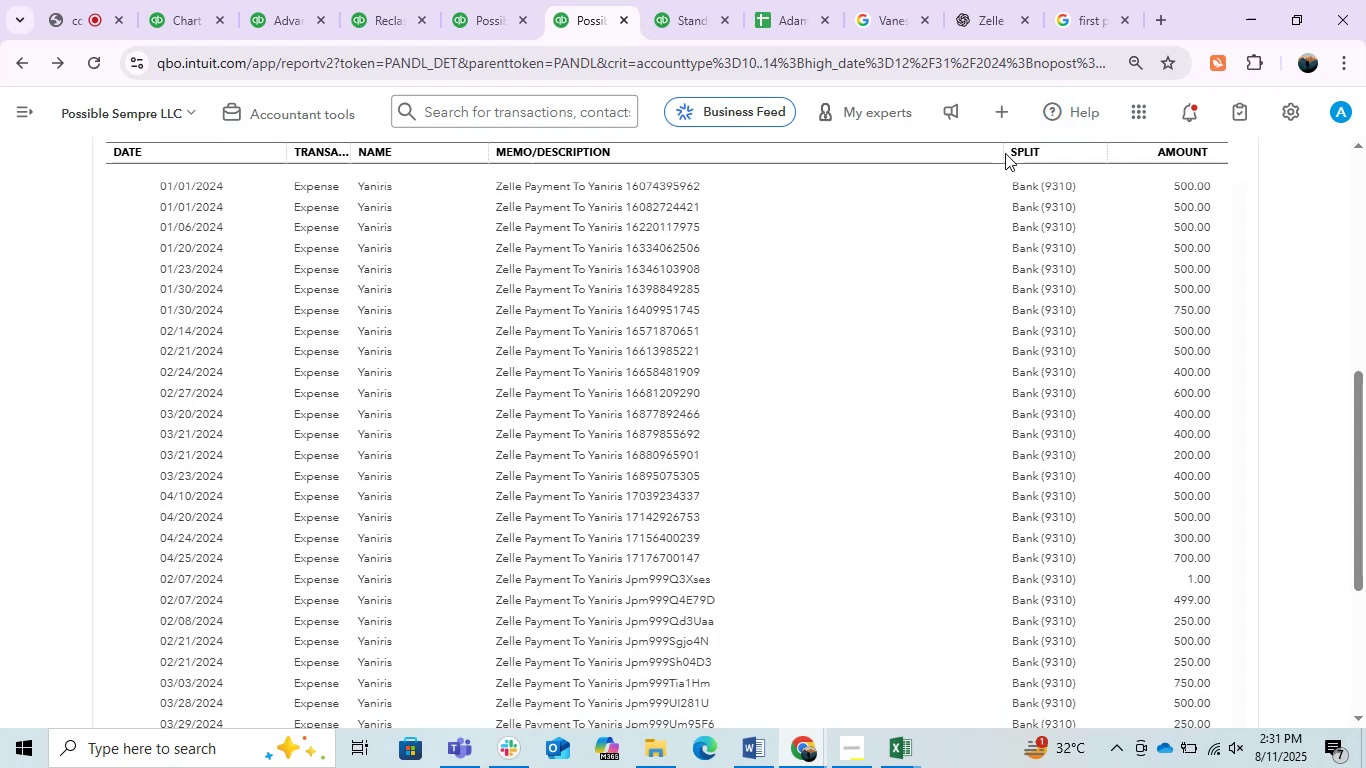 
left_click_drag(start_coordinate=[994, 153], to_coordinate=[916, 152])
 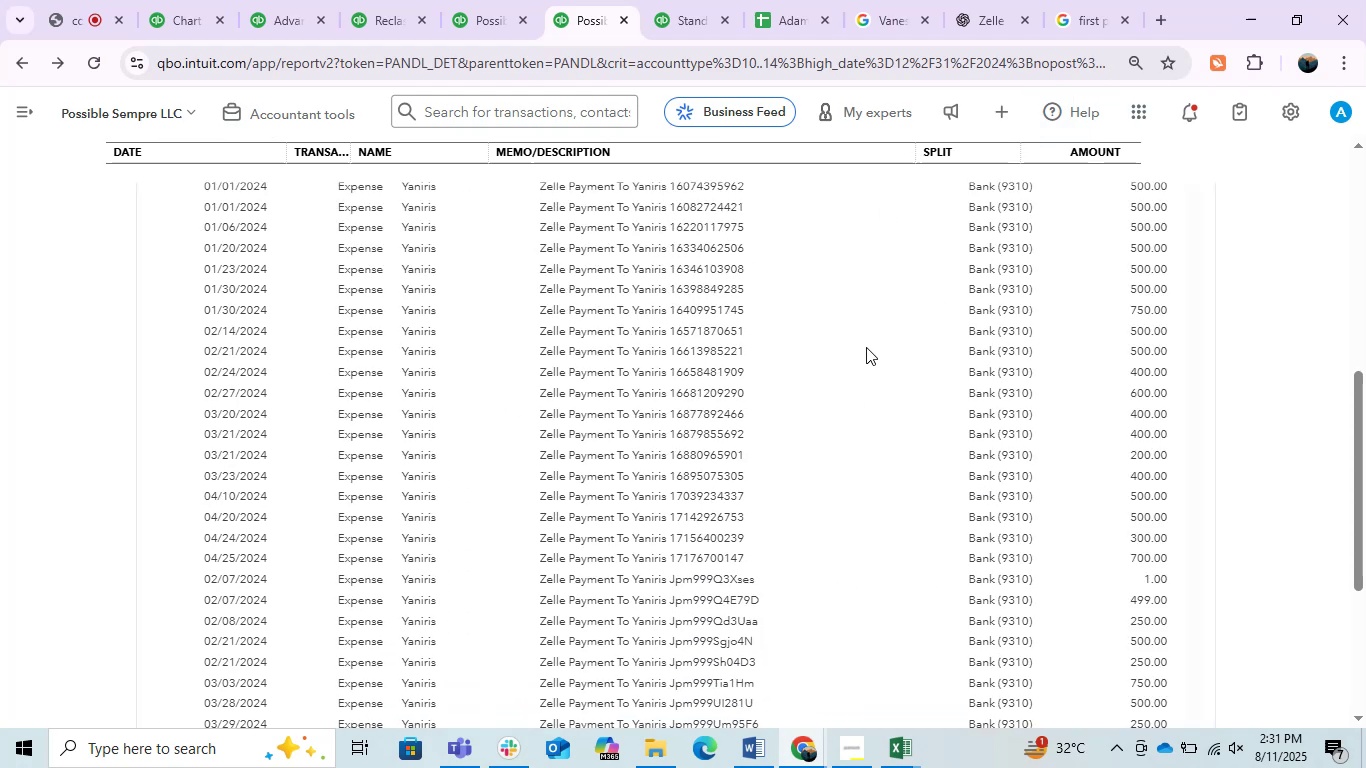 
scroll: coordinate [842, 443], scroll_direction: up, amount: 19.0
 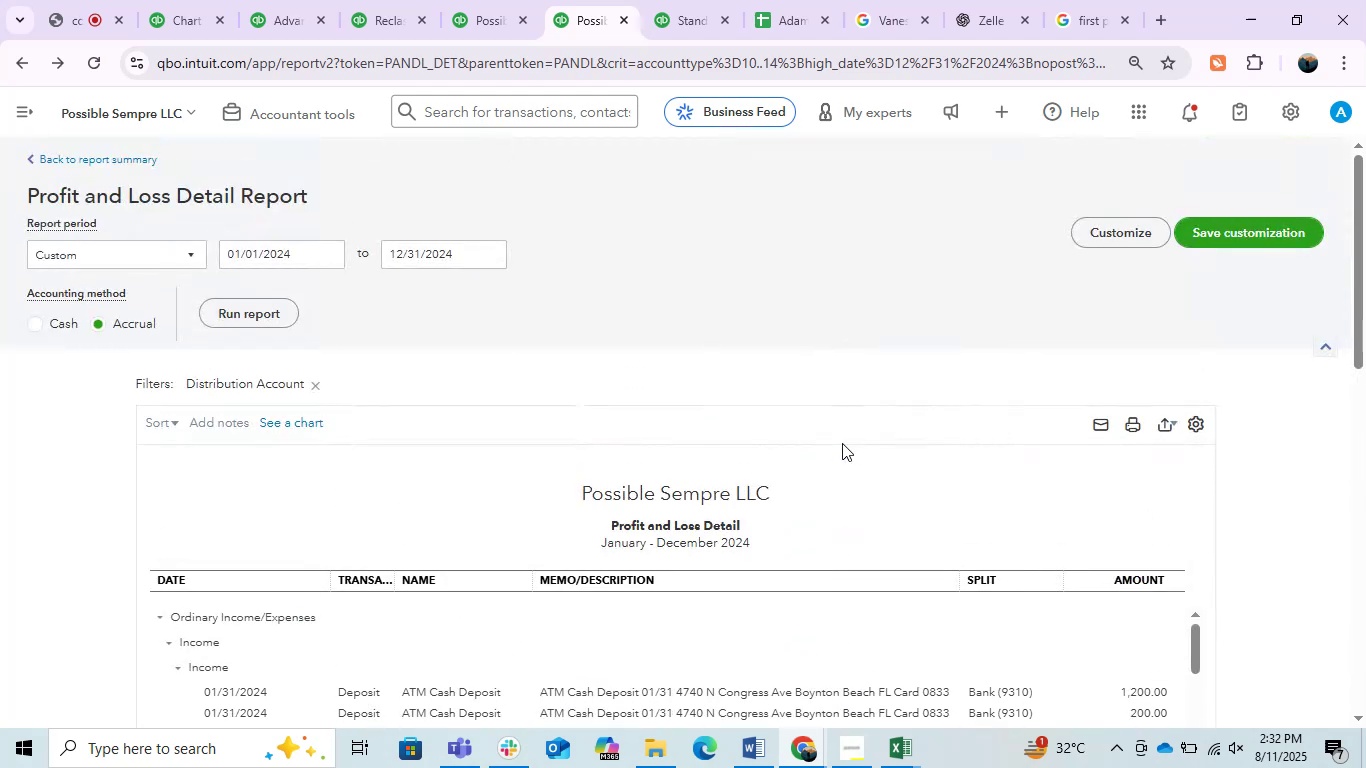 
scroll: coordinate [842, 443], scroll_direction: down, amount: 1.0
 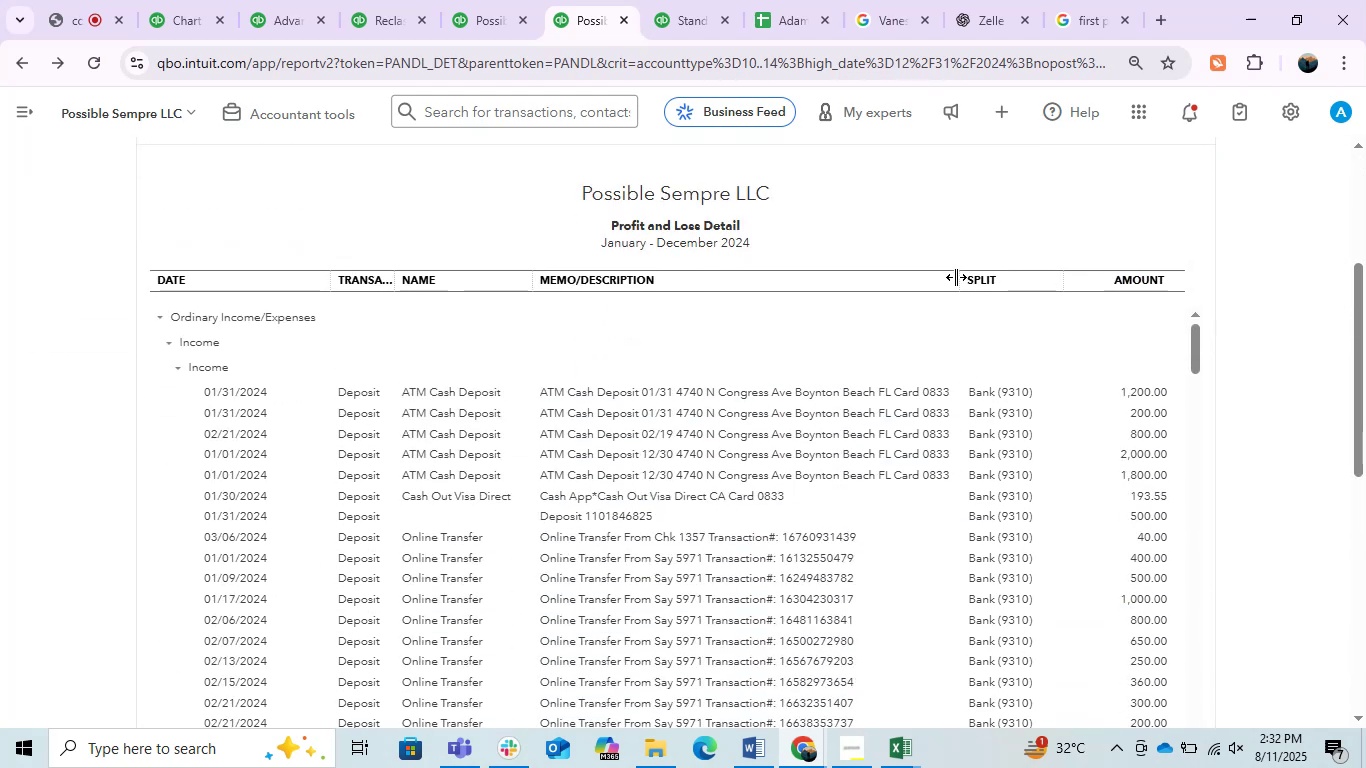 
left_click_drag(start_coordinate=[954, 283], to_coordinate=[1067, 306])
 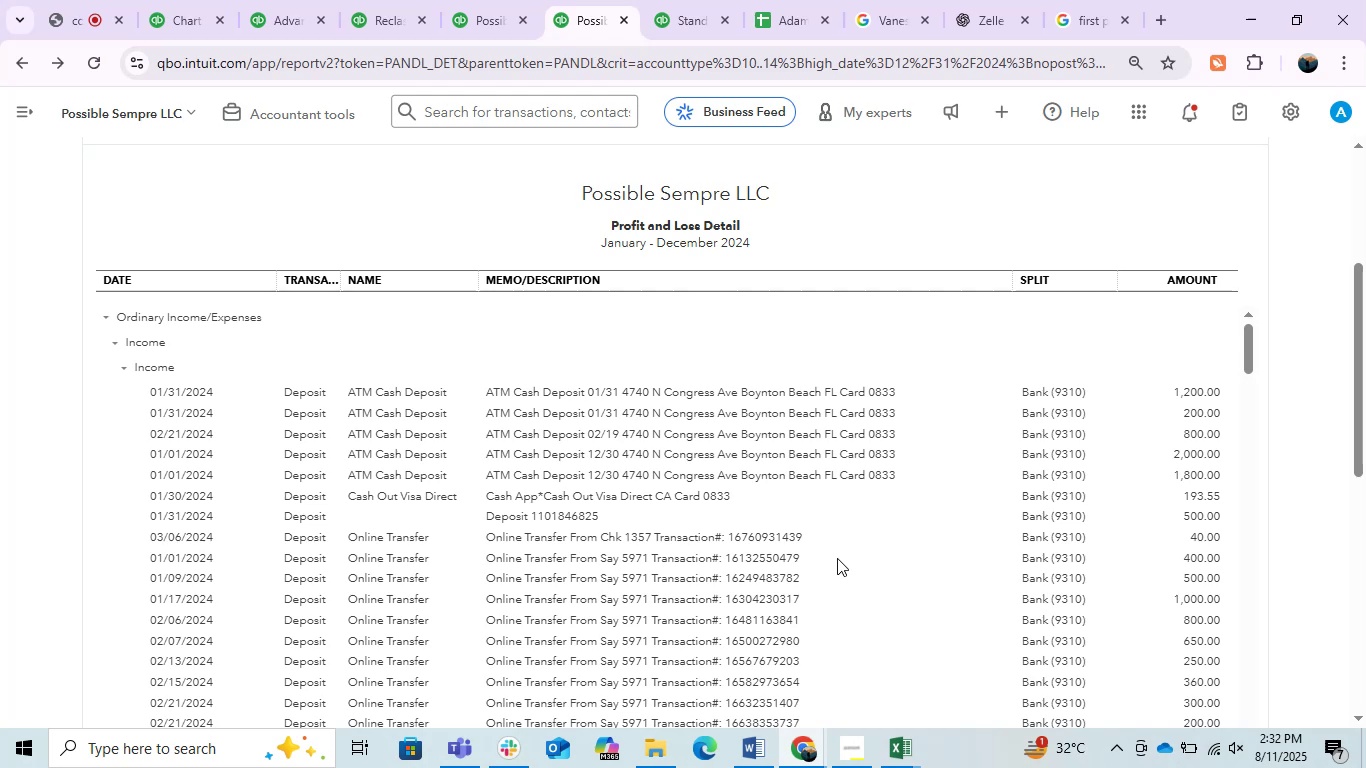 
wait(15.74)
 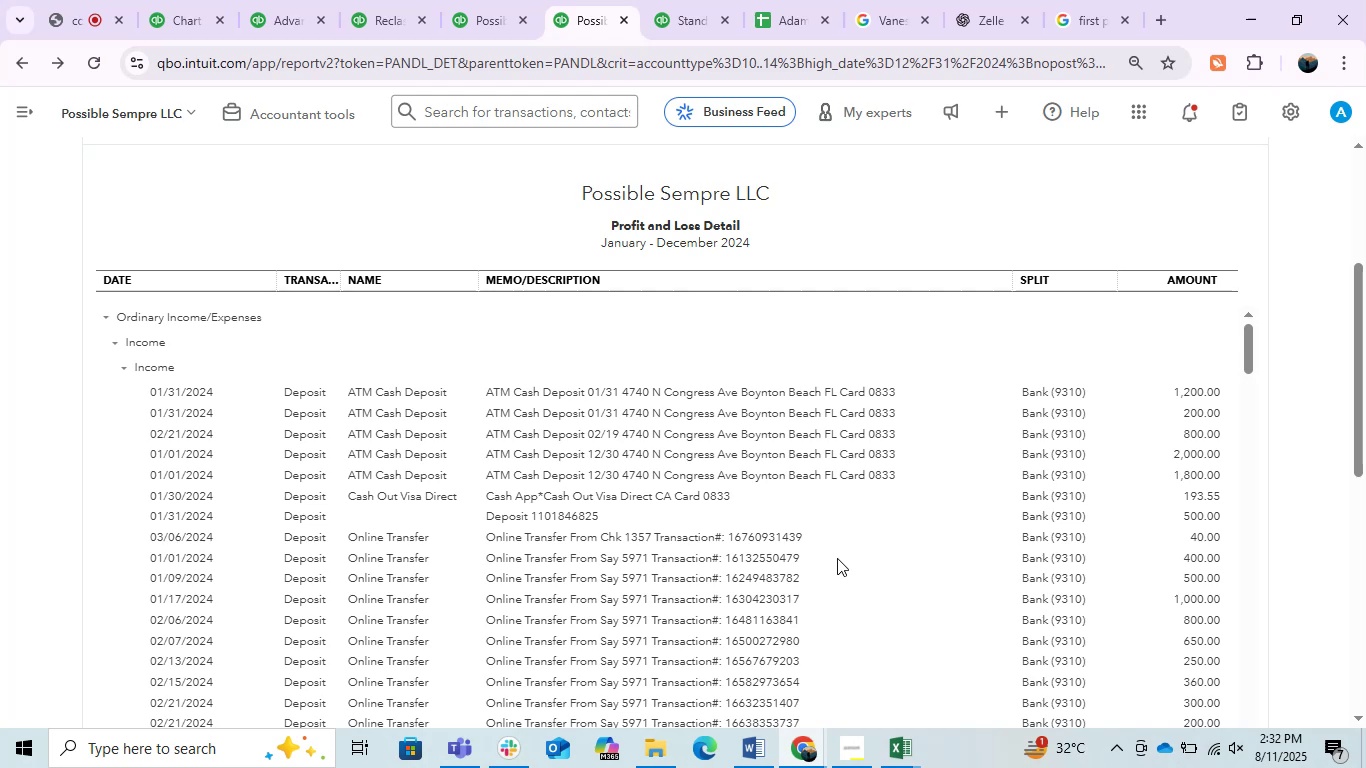 
left_click([96, 0])
 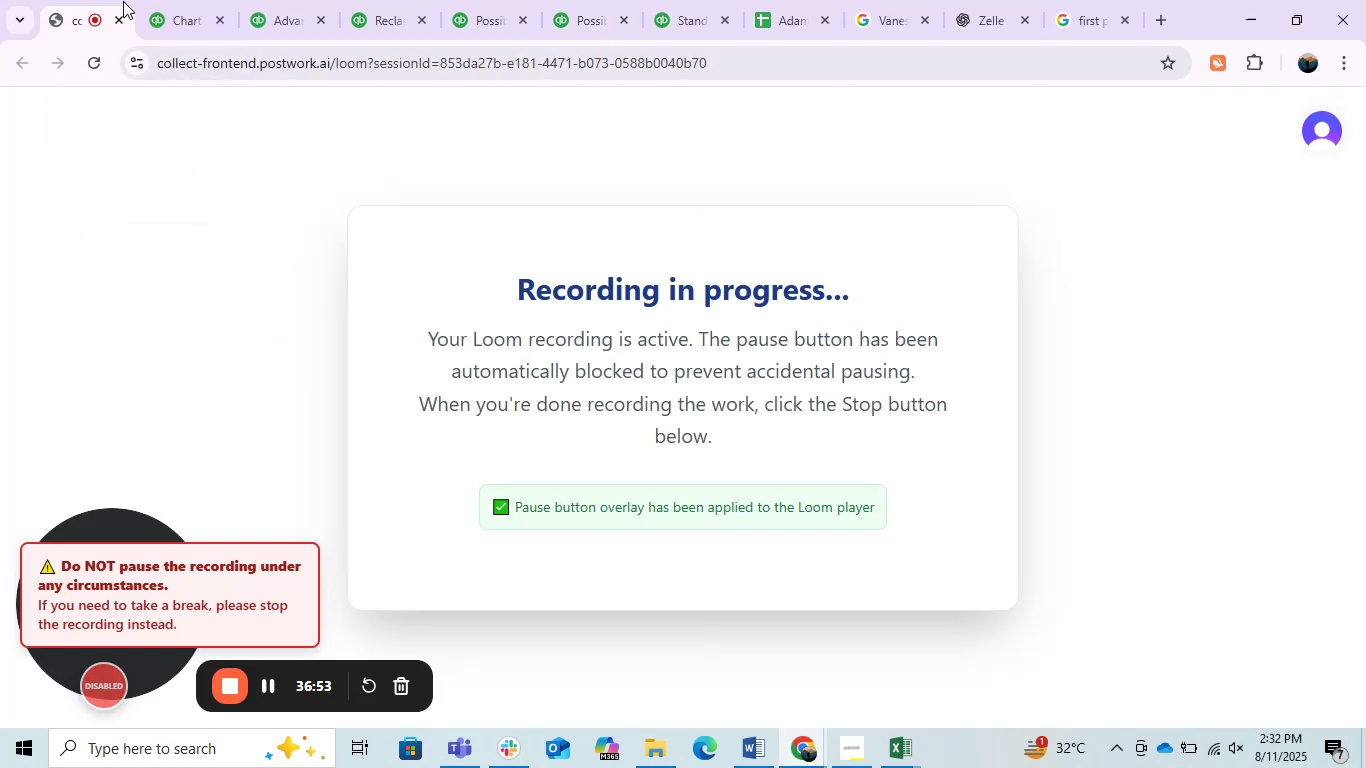 
left_click([189, 0])
 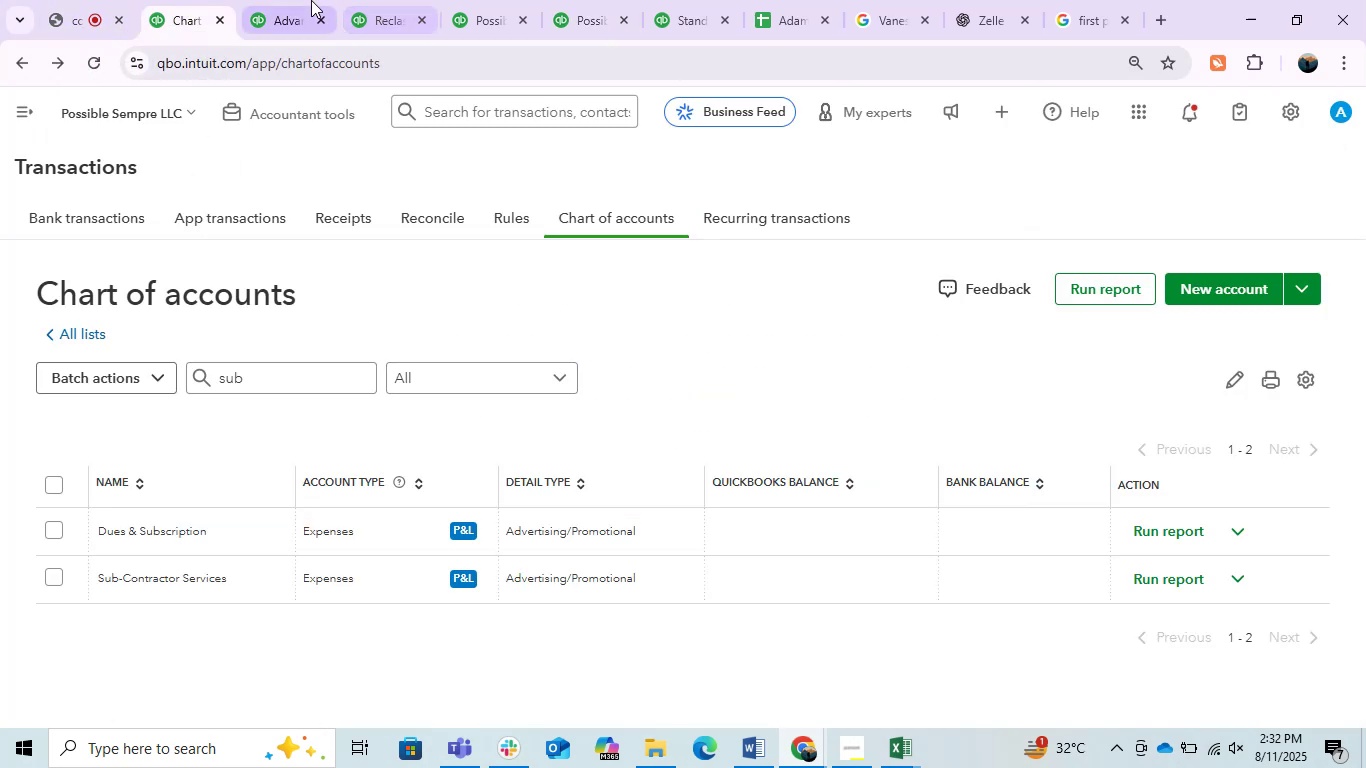 
left_click([306, 0])
 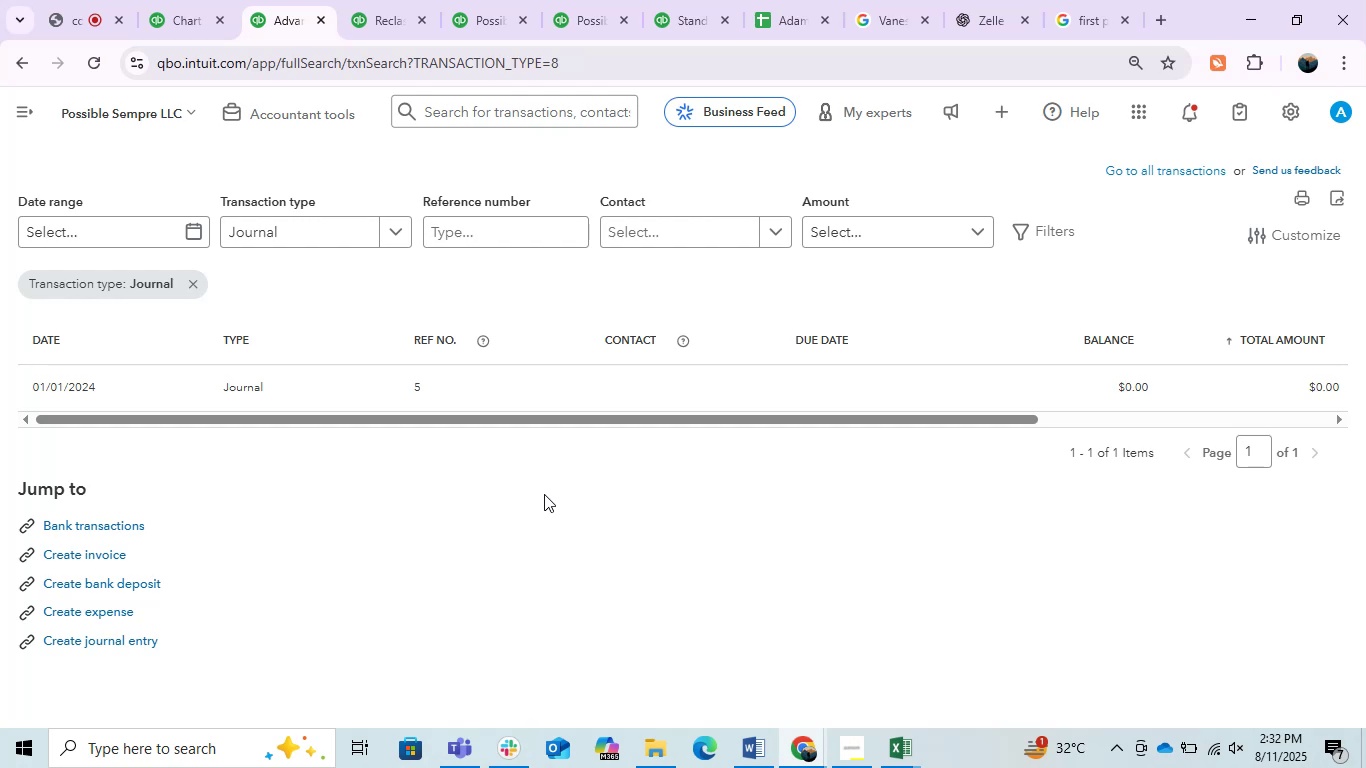 
wait(14.47)
 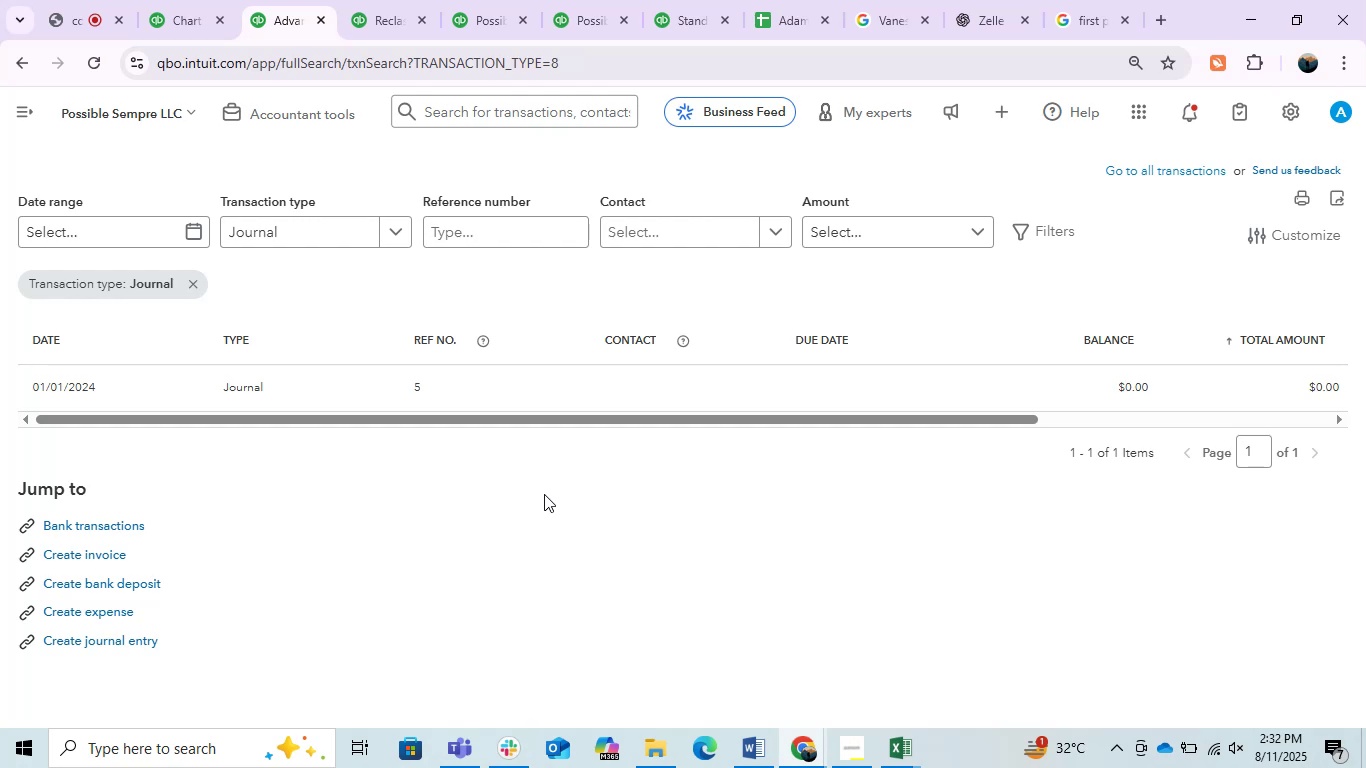 
left_click([576, 11])
 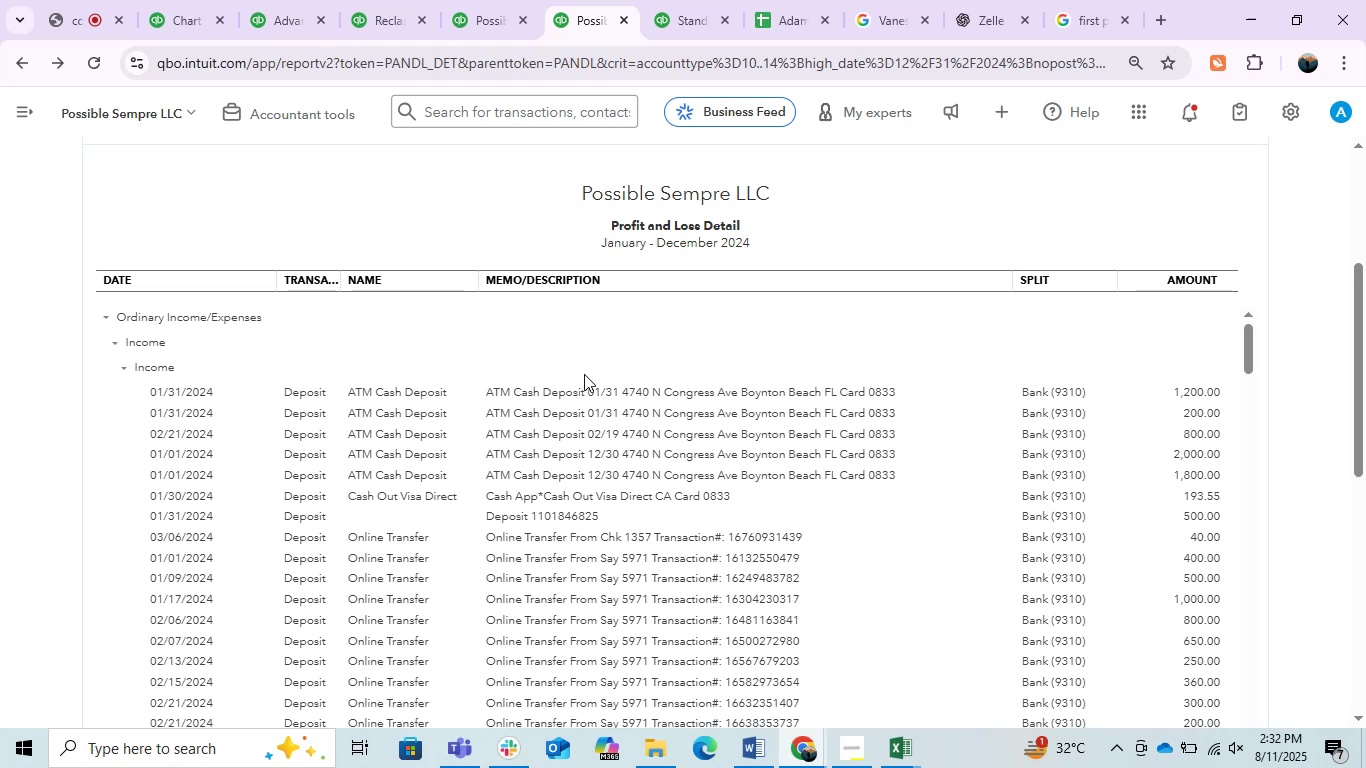 
wait(7.62)
 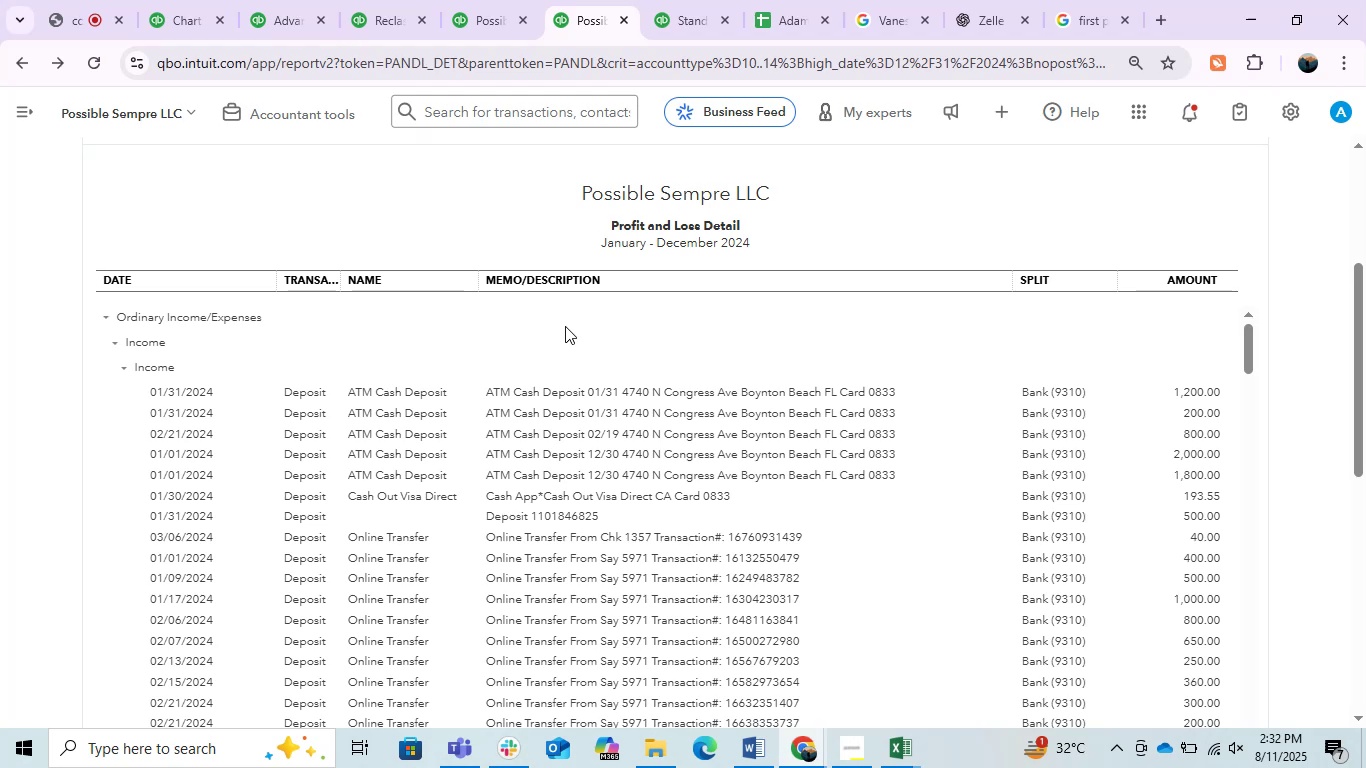 
scroll: coordinate [608, 505], scroll_direction: down, amount: 6.0
 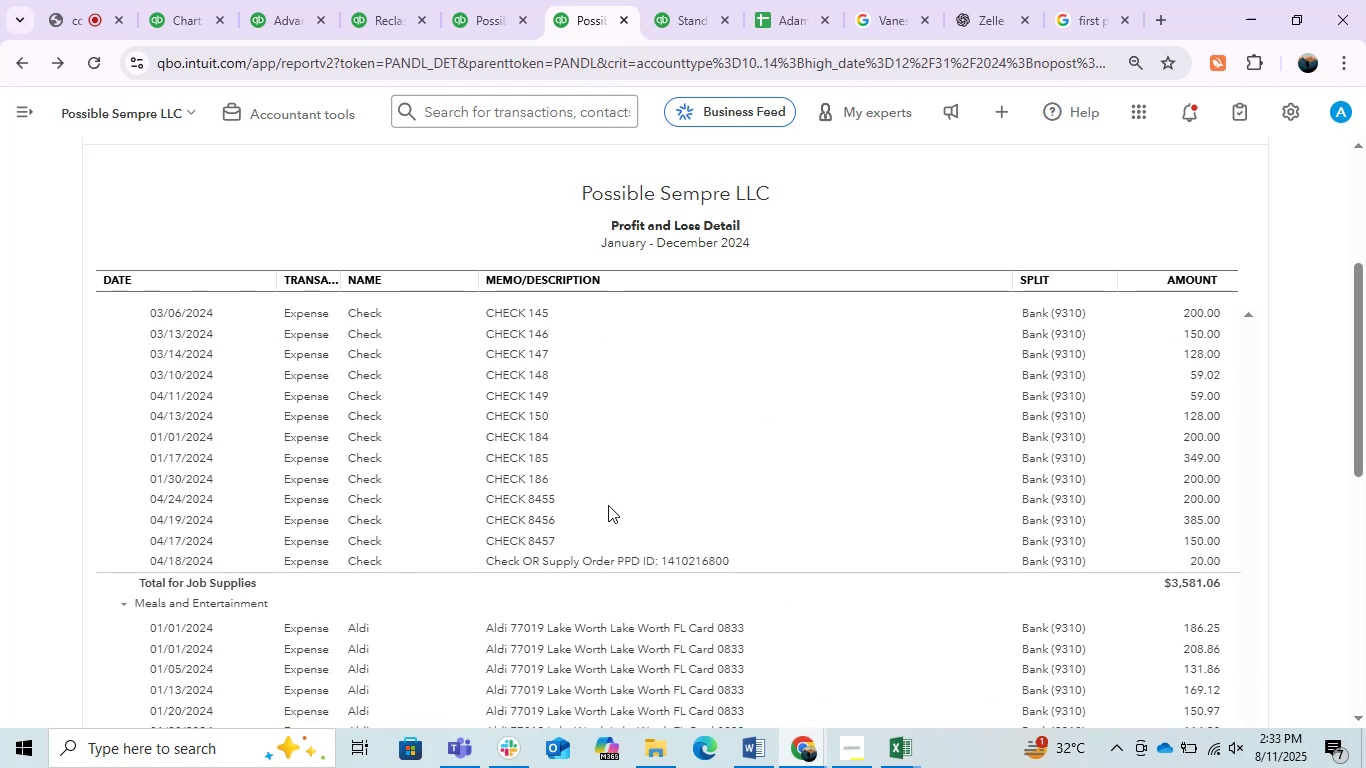 
wait(5.83)
 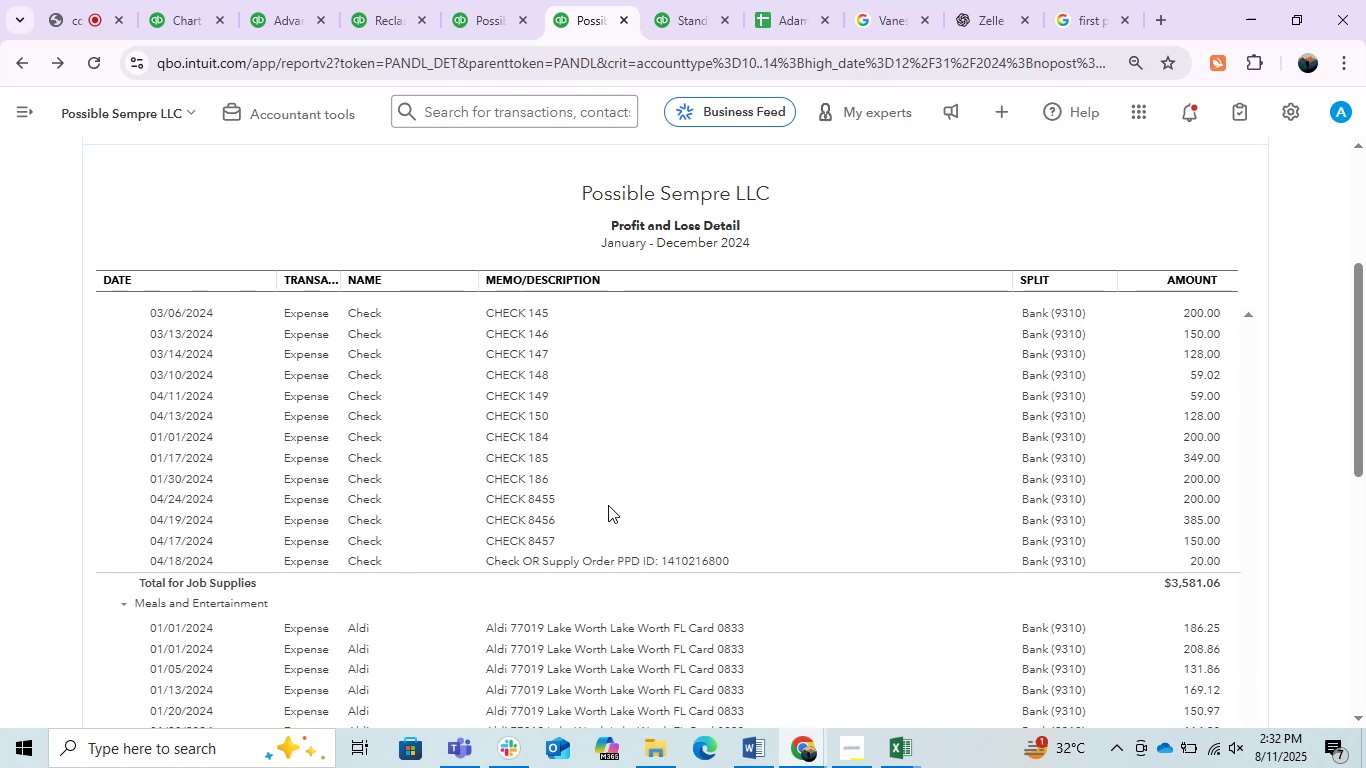 
scroll: coordinate [597, 570], scroll_direction: down, amount: 6.0
 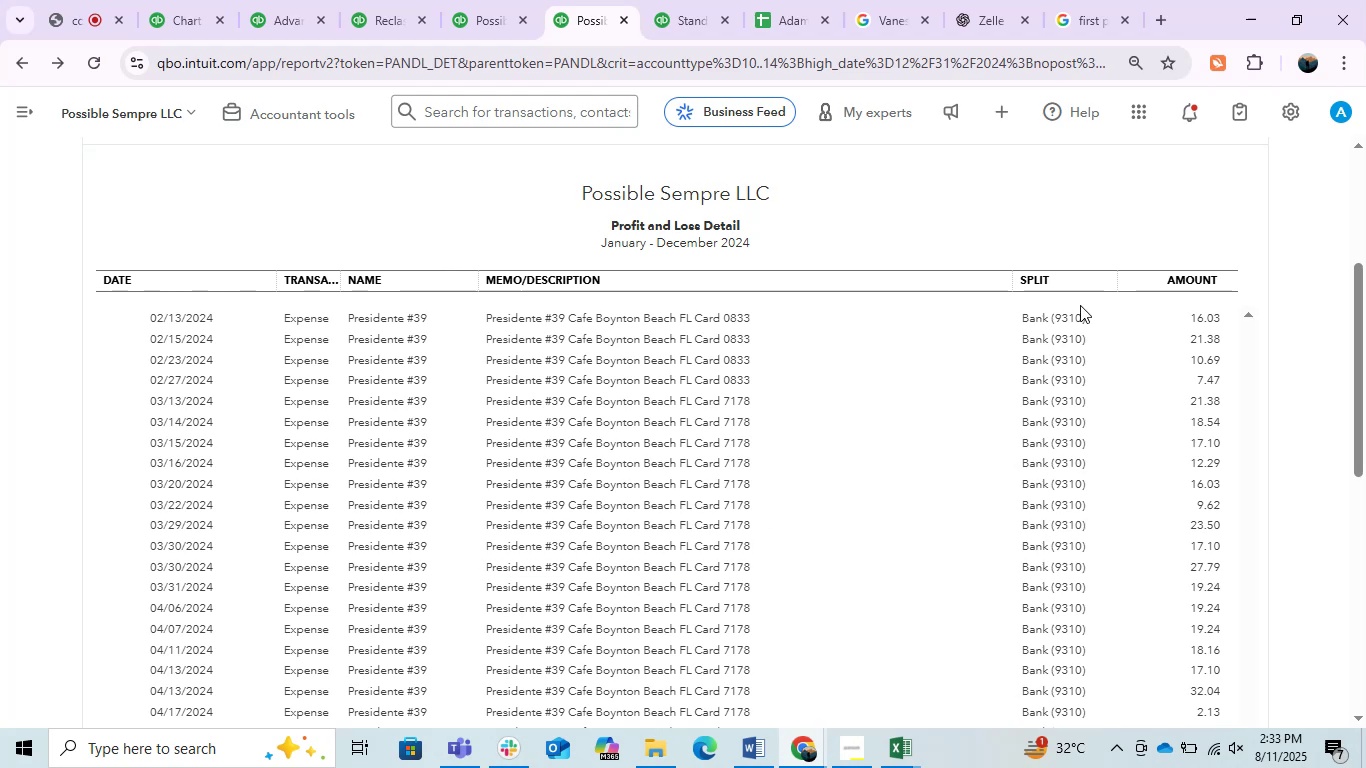 
wait(12.96)
 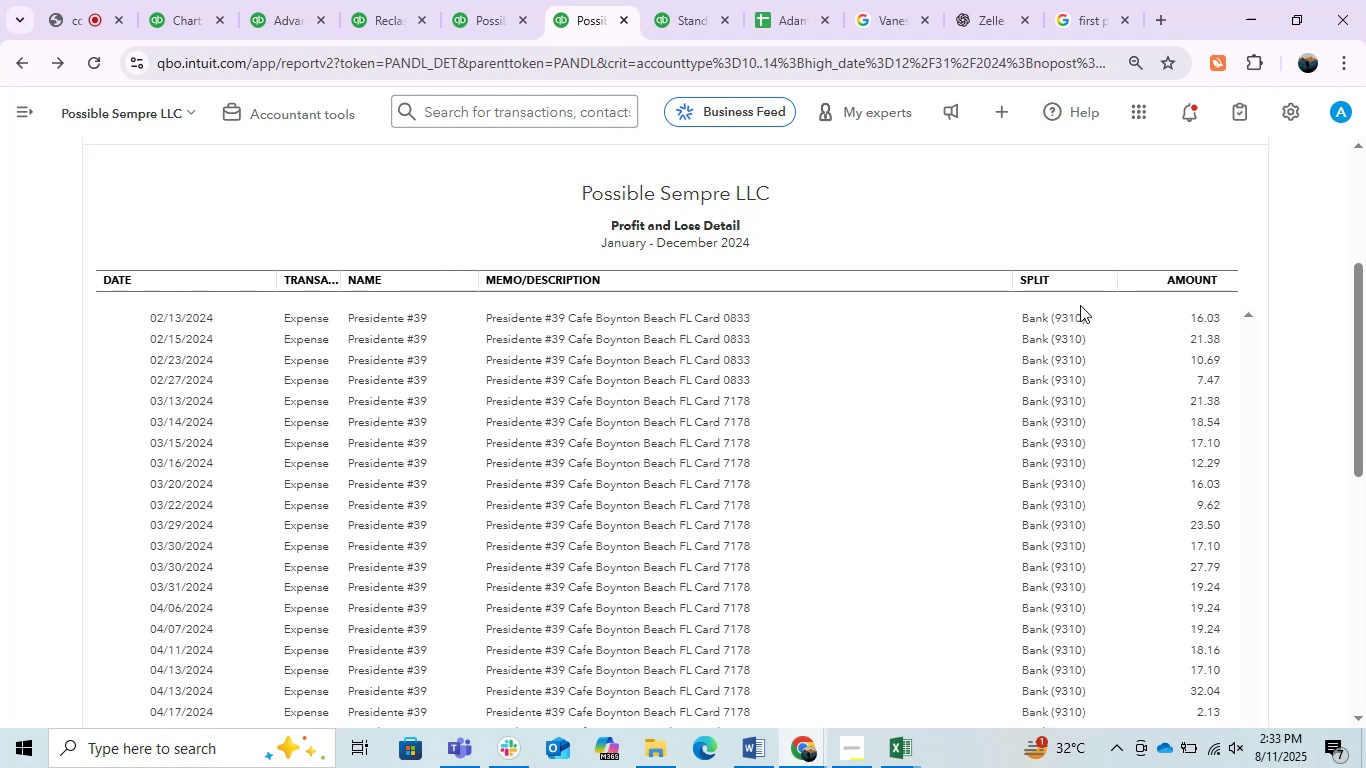 
scroll: coordinate [611, 559], scroll_direction: down, amount: 7.0
 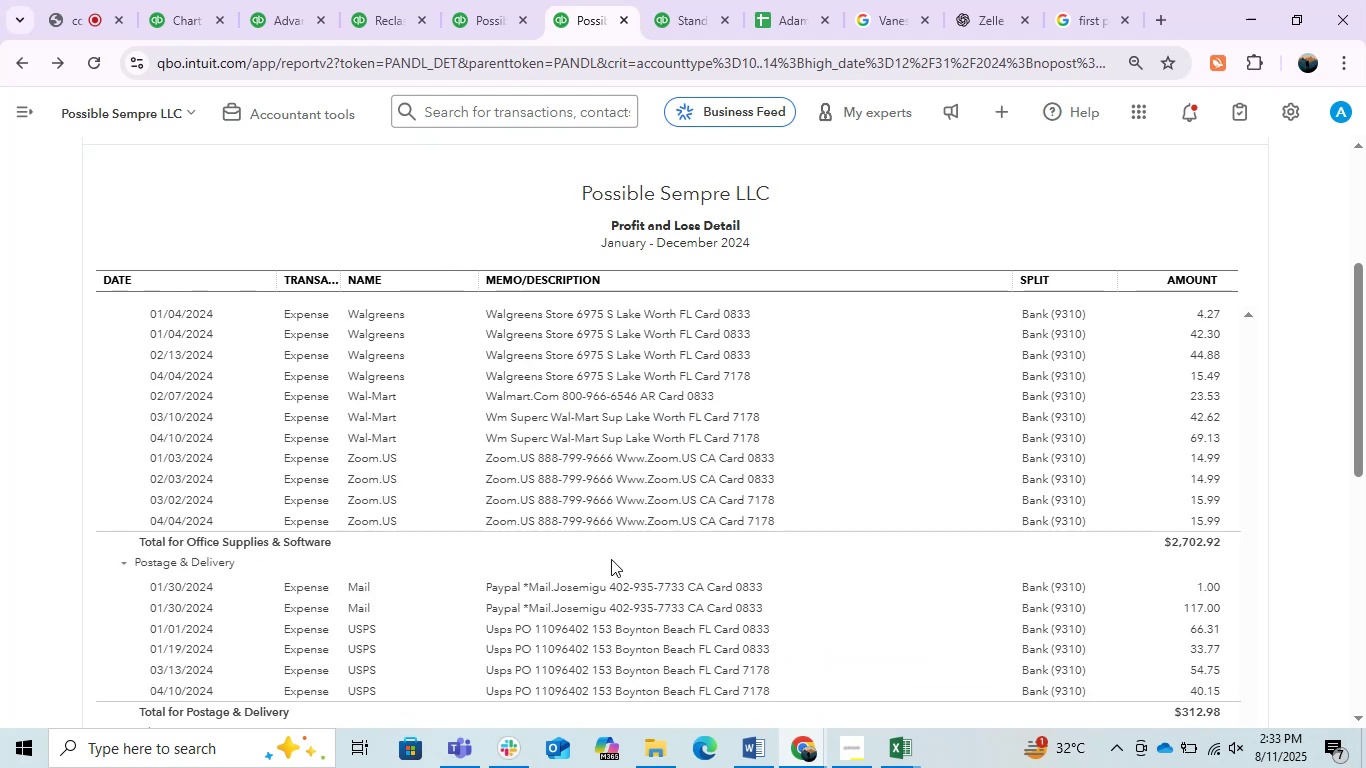 
wait(5.14)
 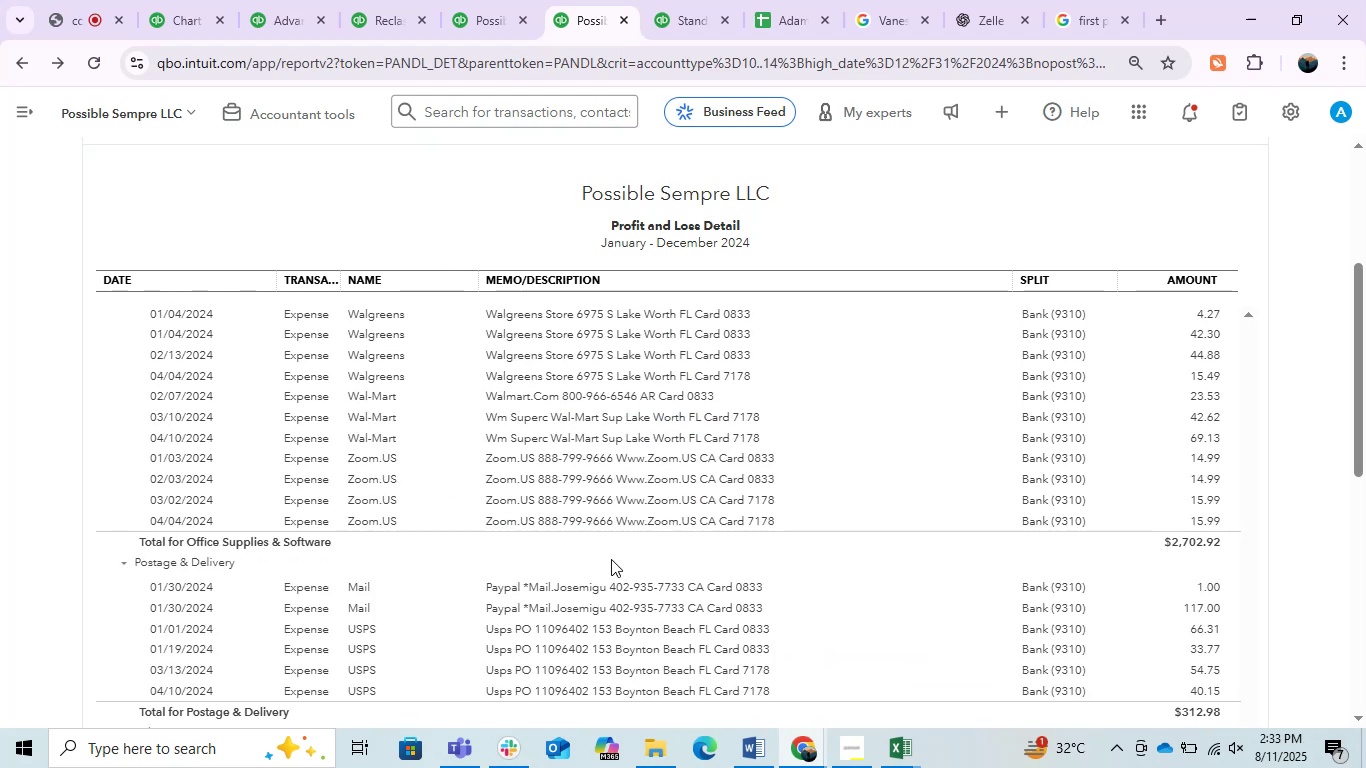 
left_click([748, 735])
 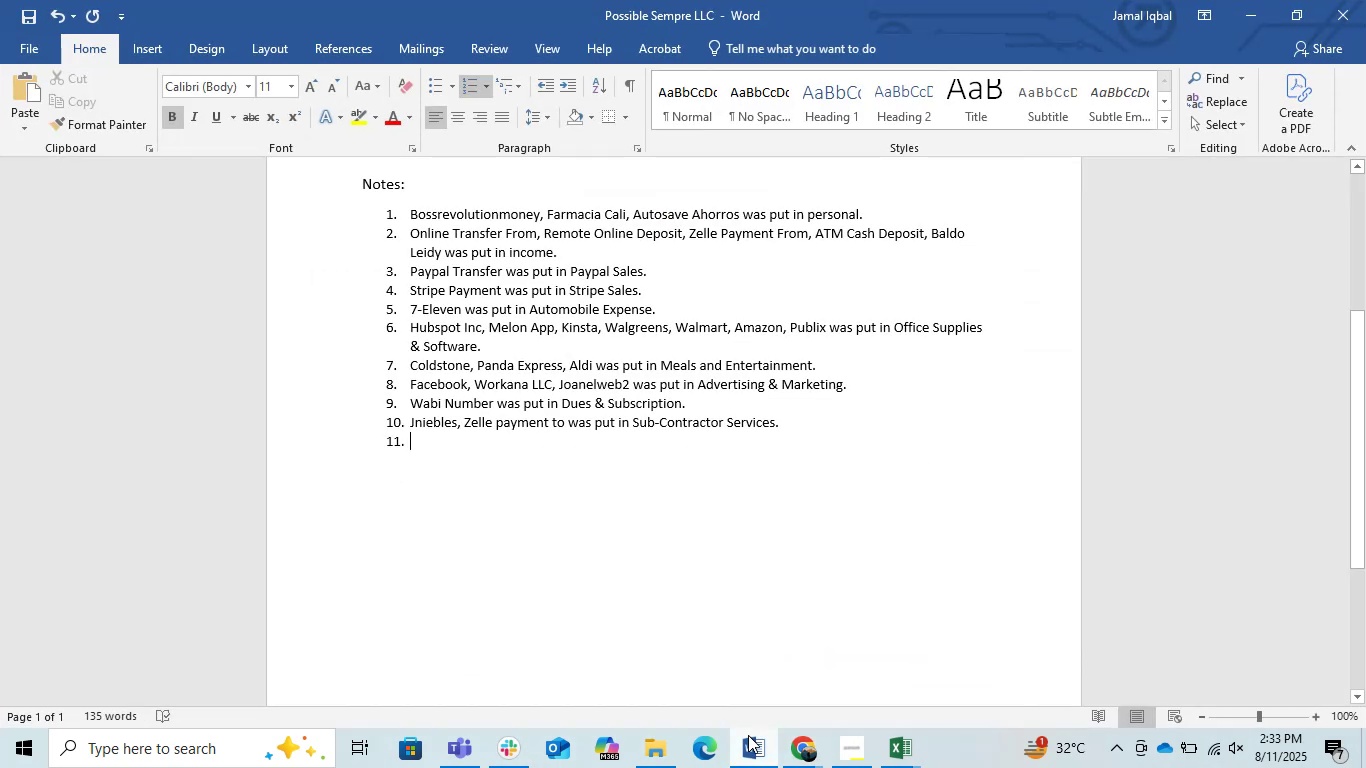 
scroll: coordinate [673, 628], scroll_direction: up, amount: 2.0
 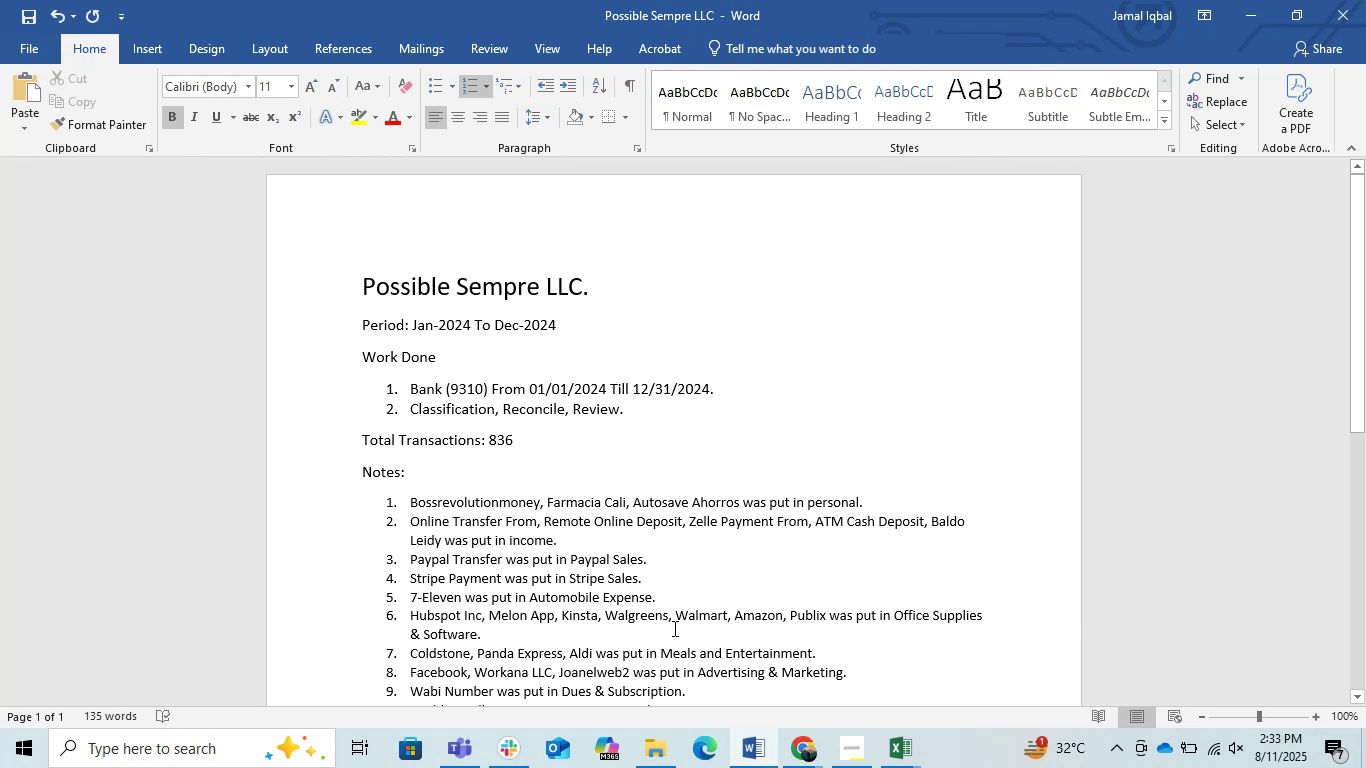 
scroll: coordinate [673, 628], scroll_direction: down, amount: 1.0
 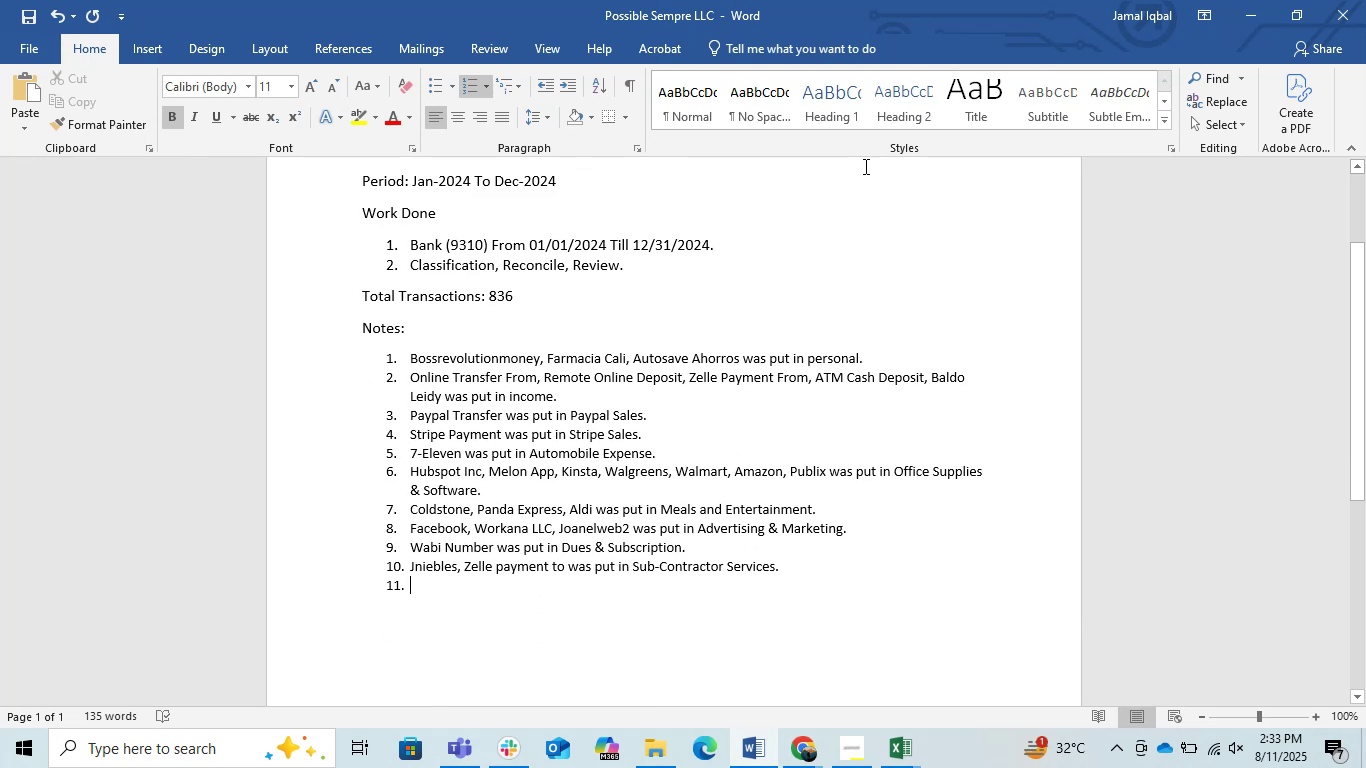 
left_click([1253, 4])
 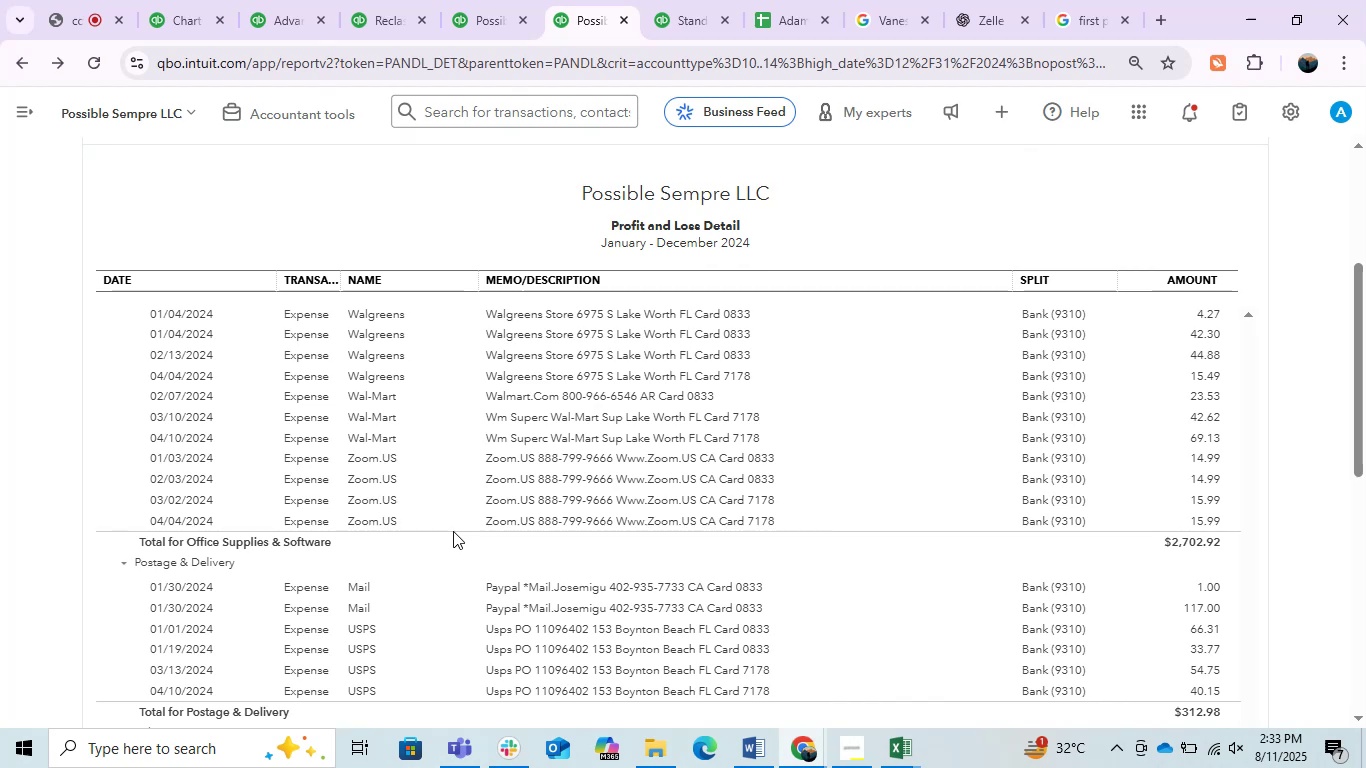 
wait(15.03)
 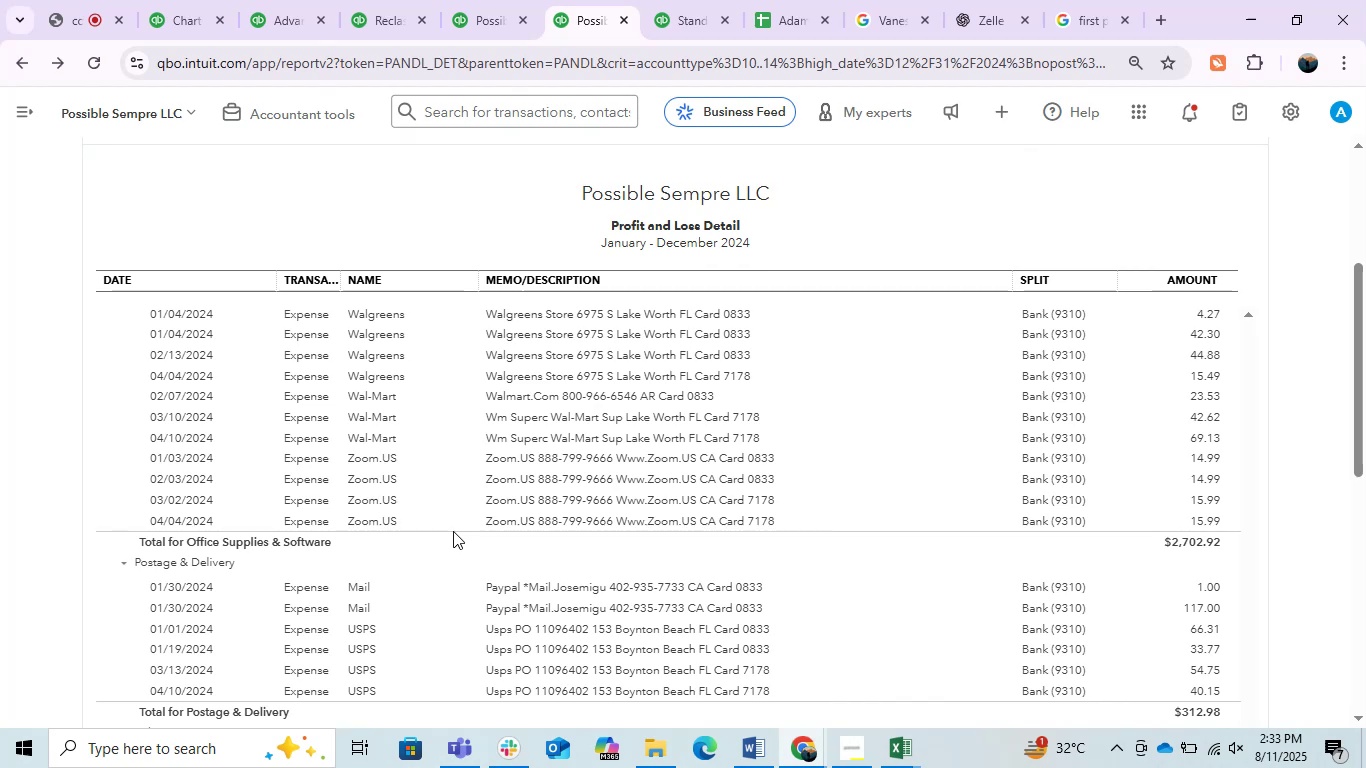 
scroll: coordinate [459, 468], scroll_direction: down, amount: 16.0
 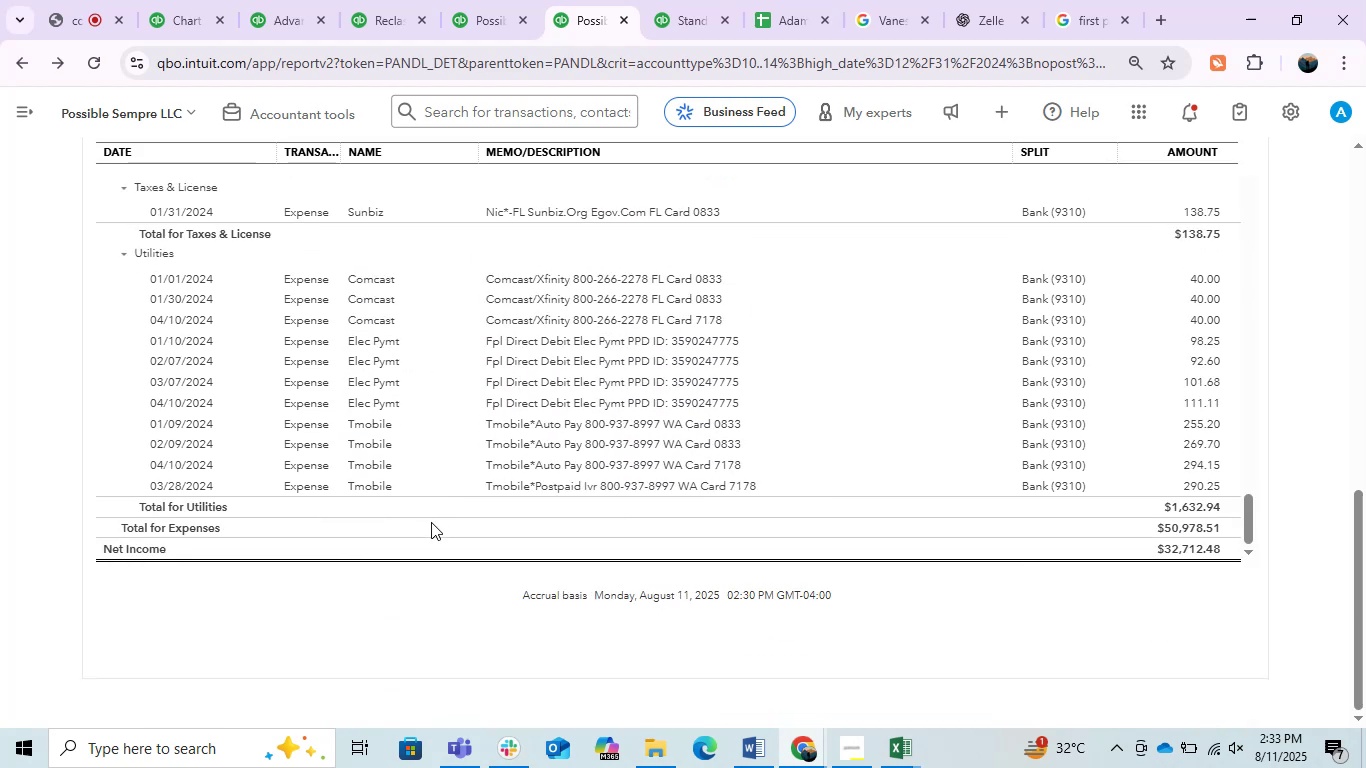 
scroll: coordinate [431, 522], scroll_direction: up, amount: 4.0
 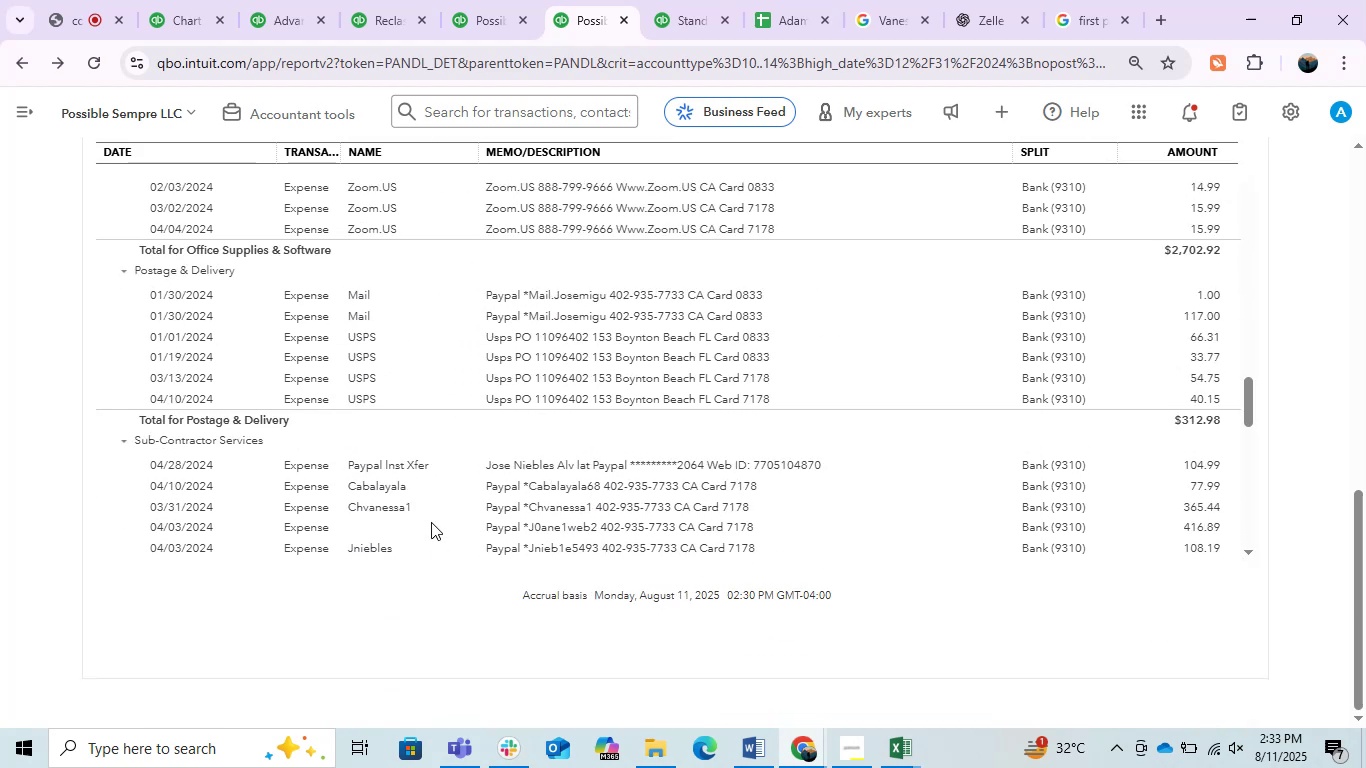 
wait(5.29)
 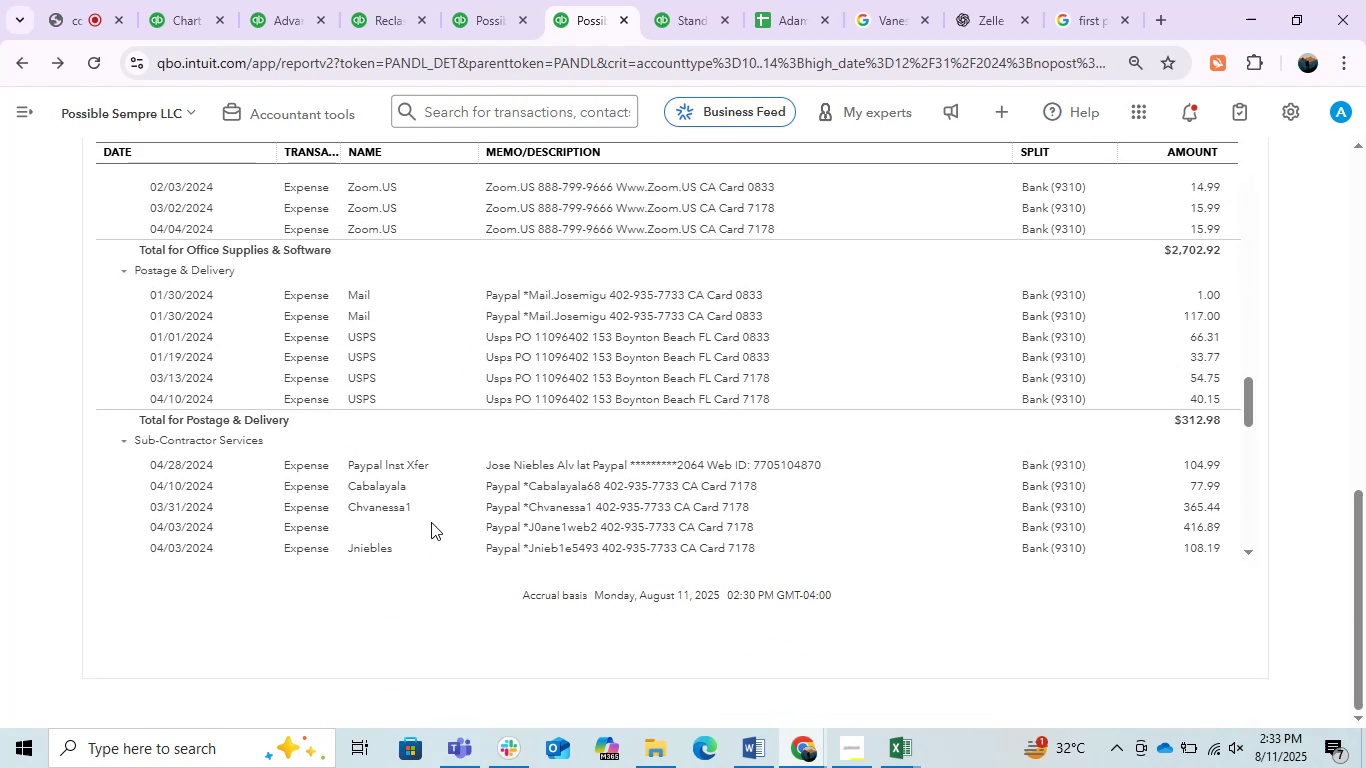 
left_click([597, 525])
 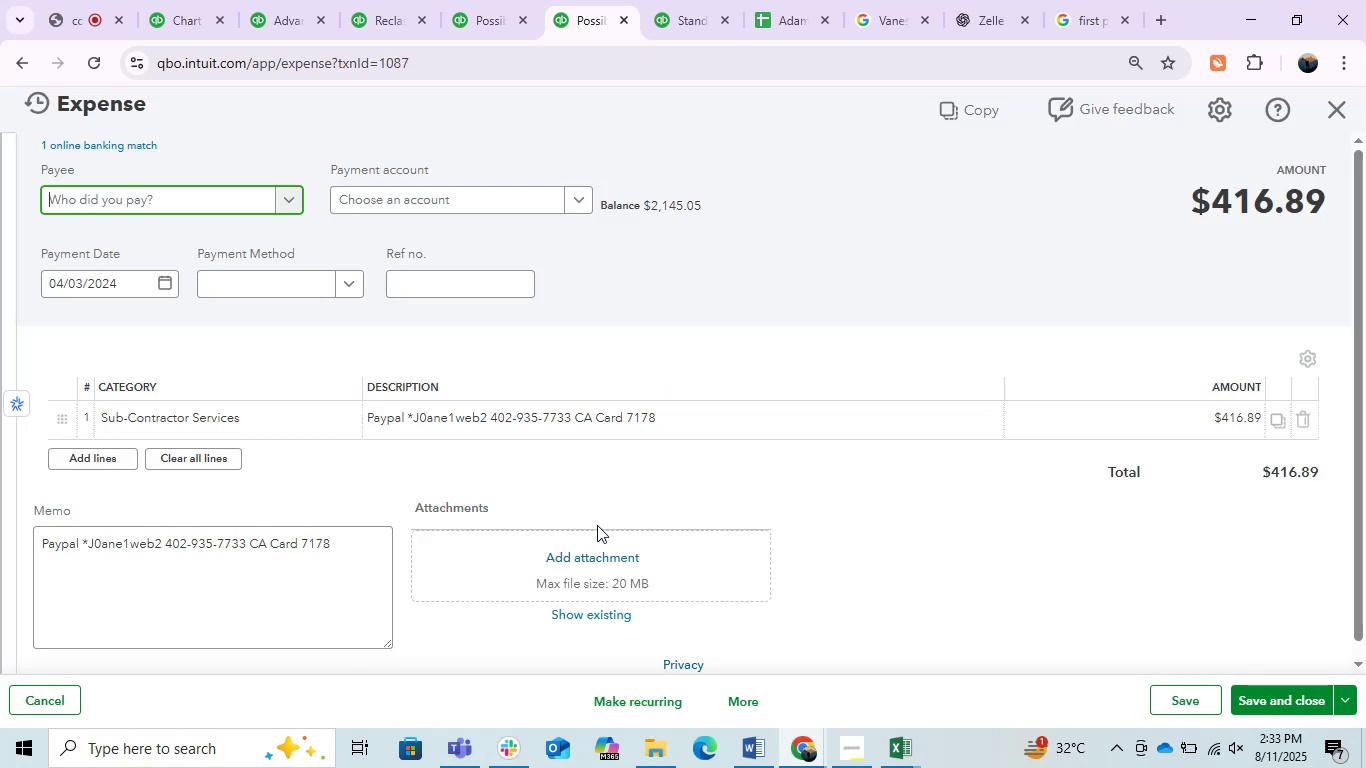 
left_click([424, 429])
 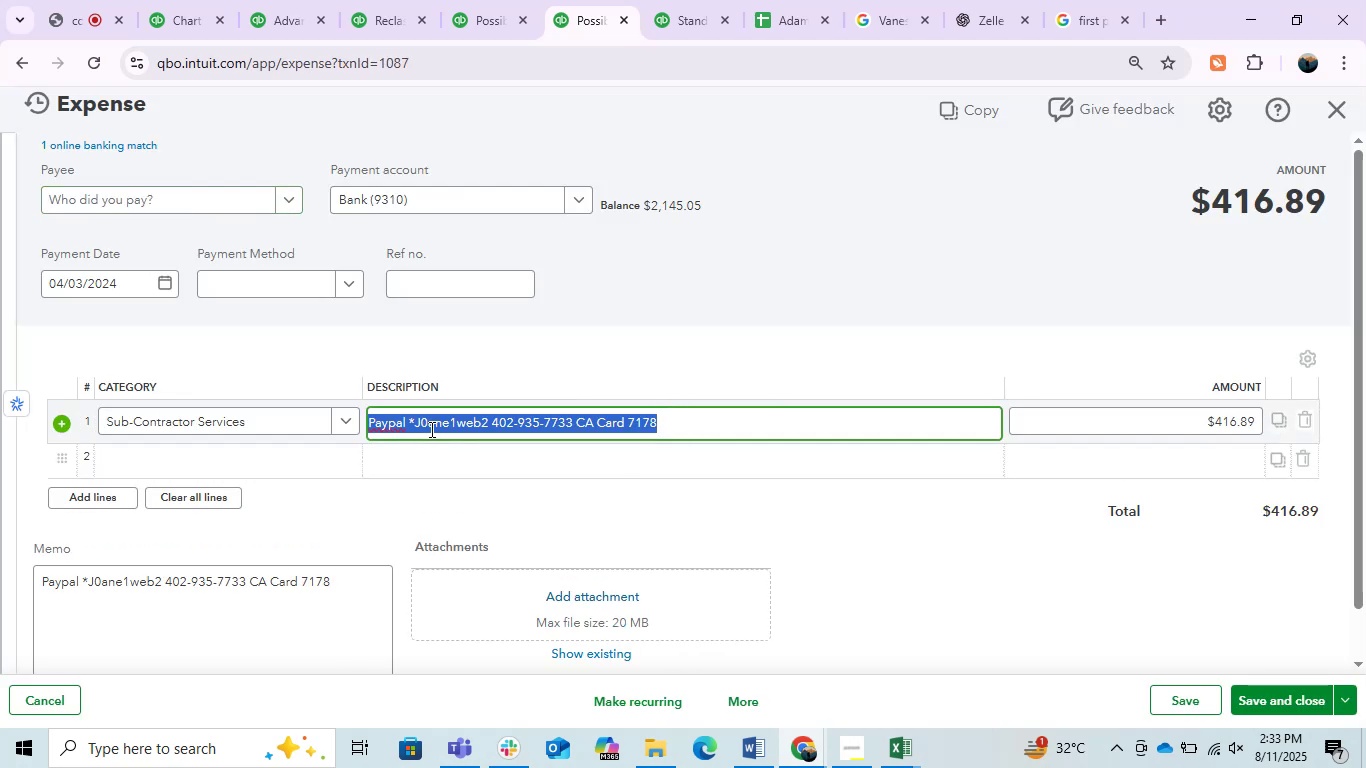 
left_click([430, 429])
 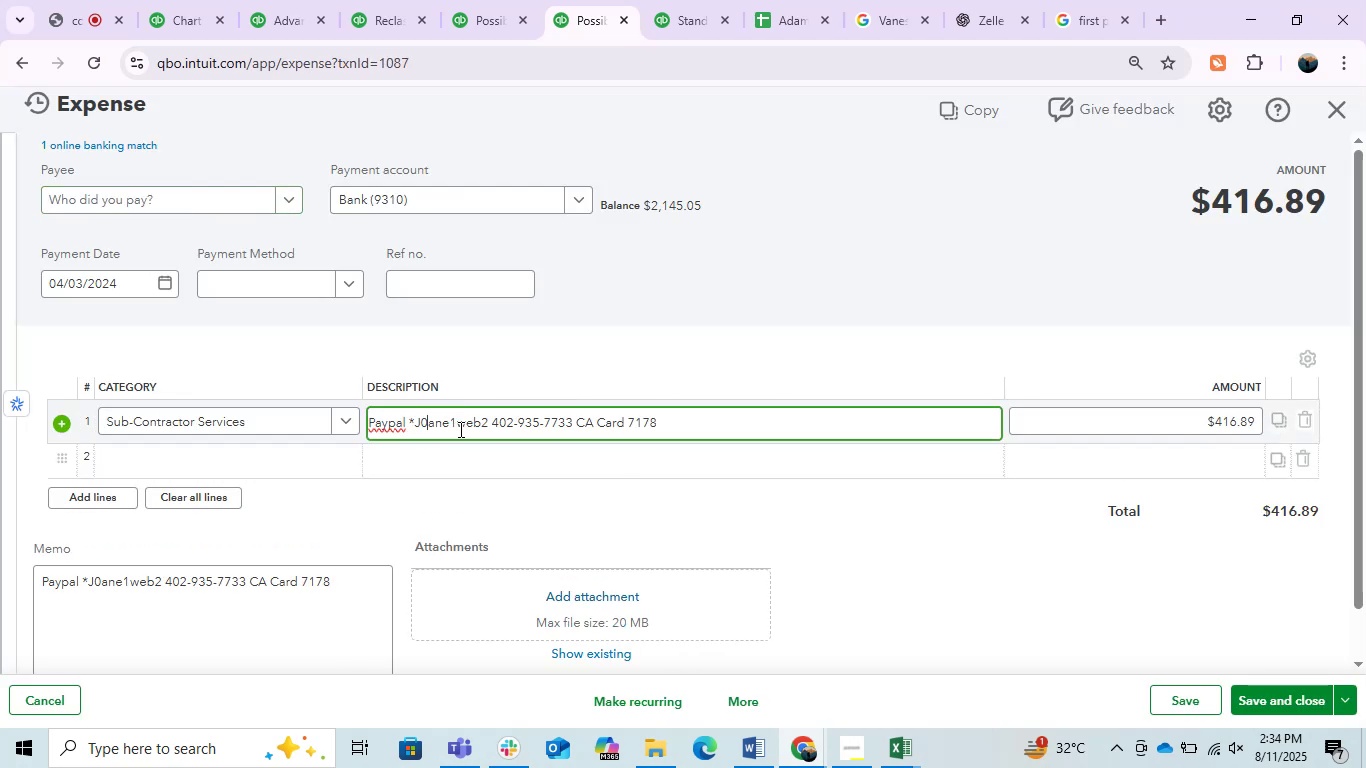 
left_click_drag(start_coordinate=[489, 422], to_coordinate=[415, 417])
 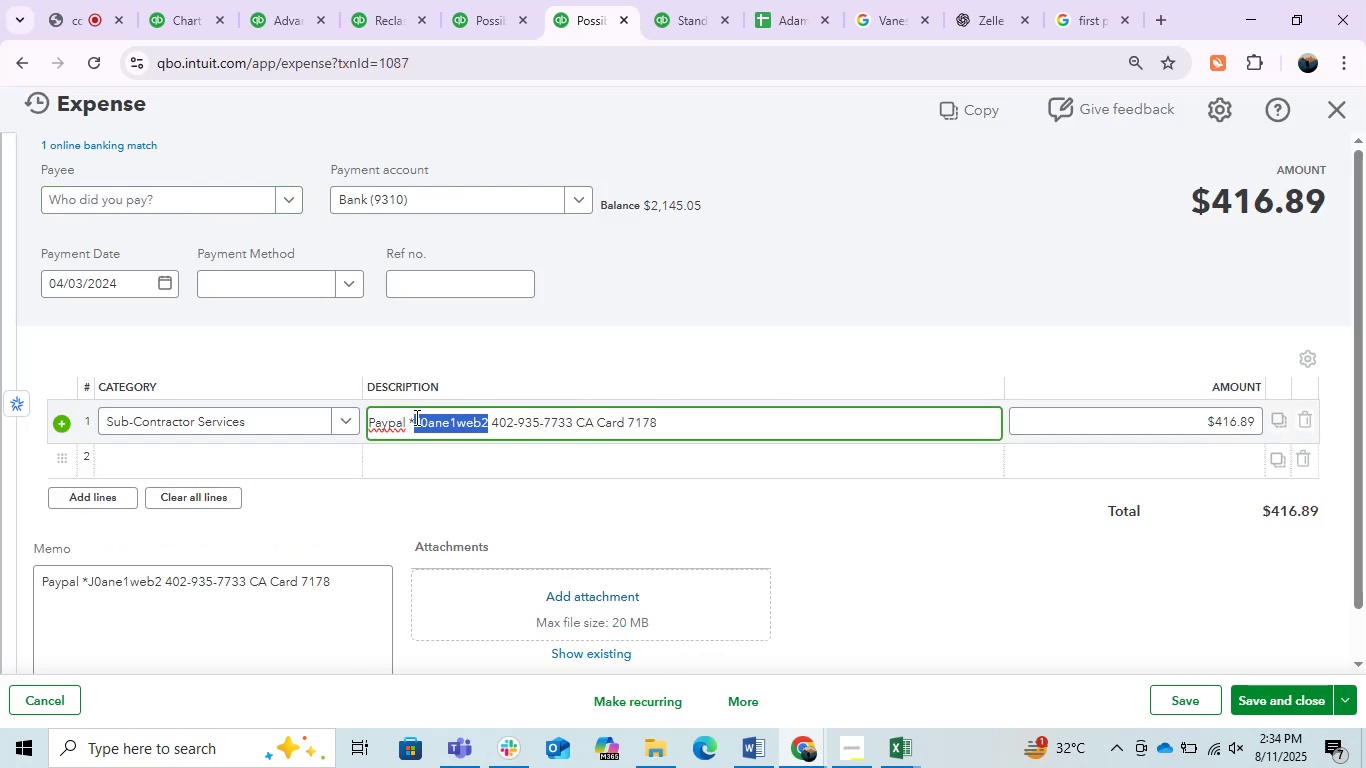 
key(Control+C)
 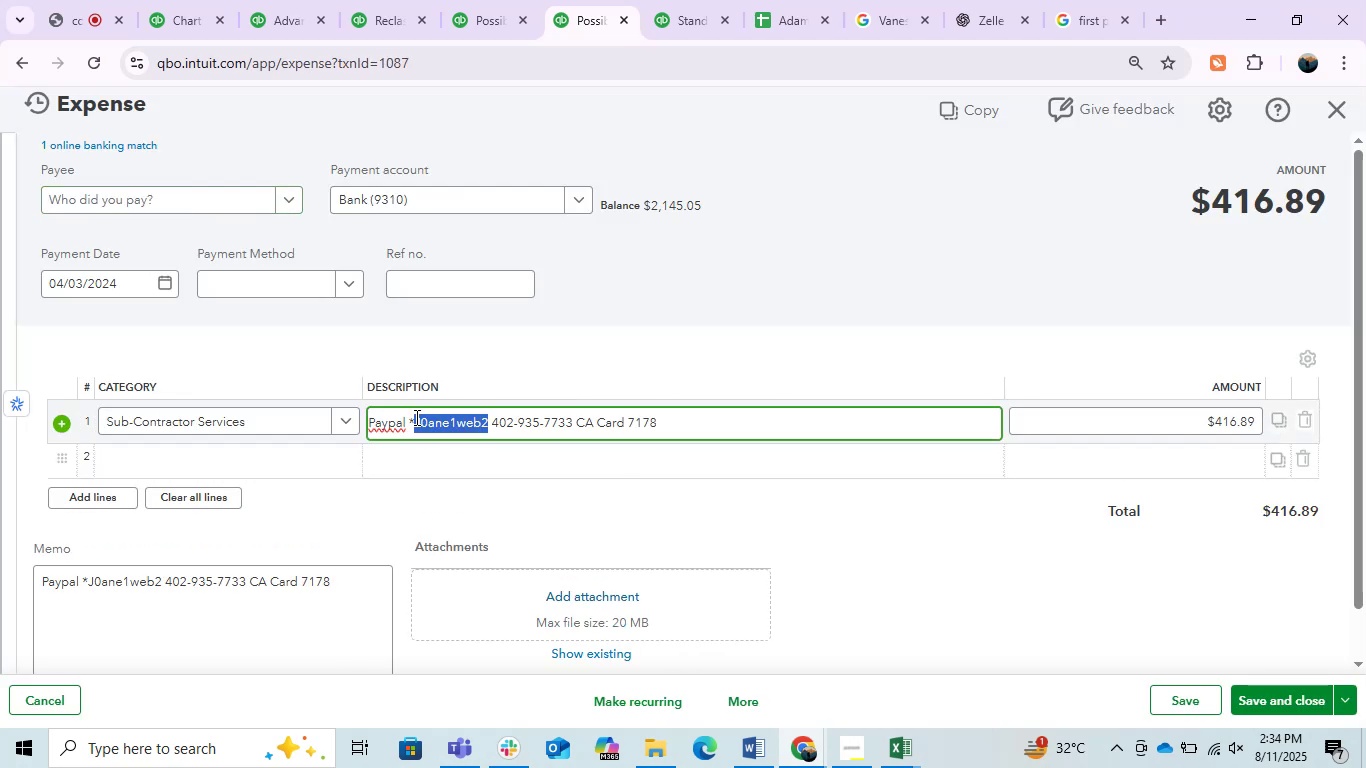 
key(Control+C)
 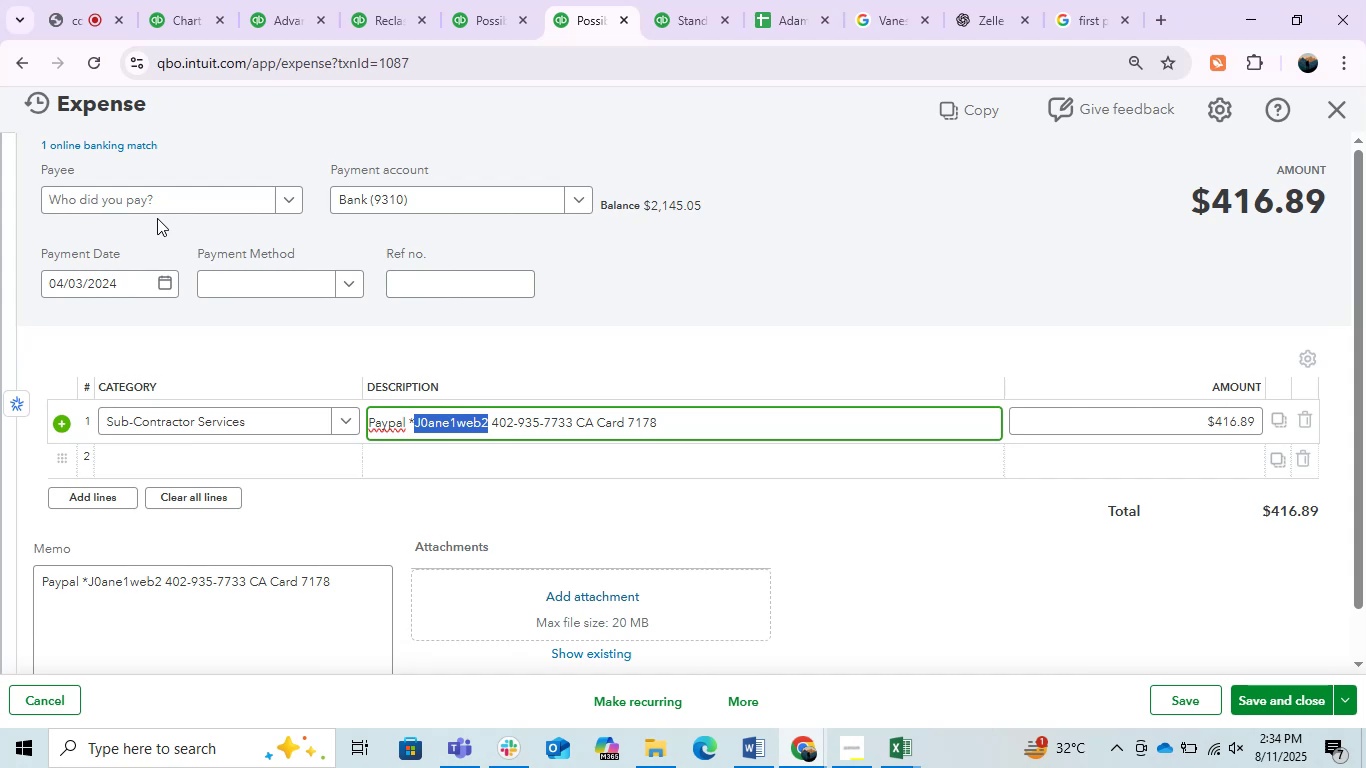 
double_click([134, 196])
 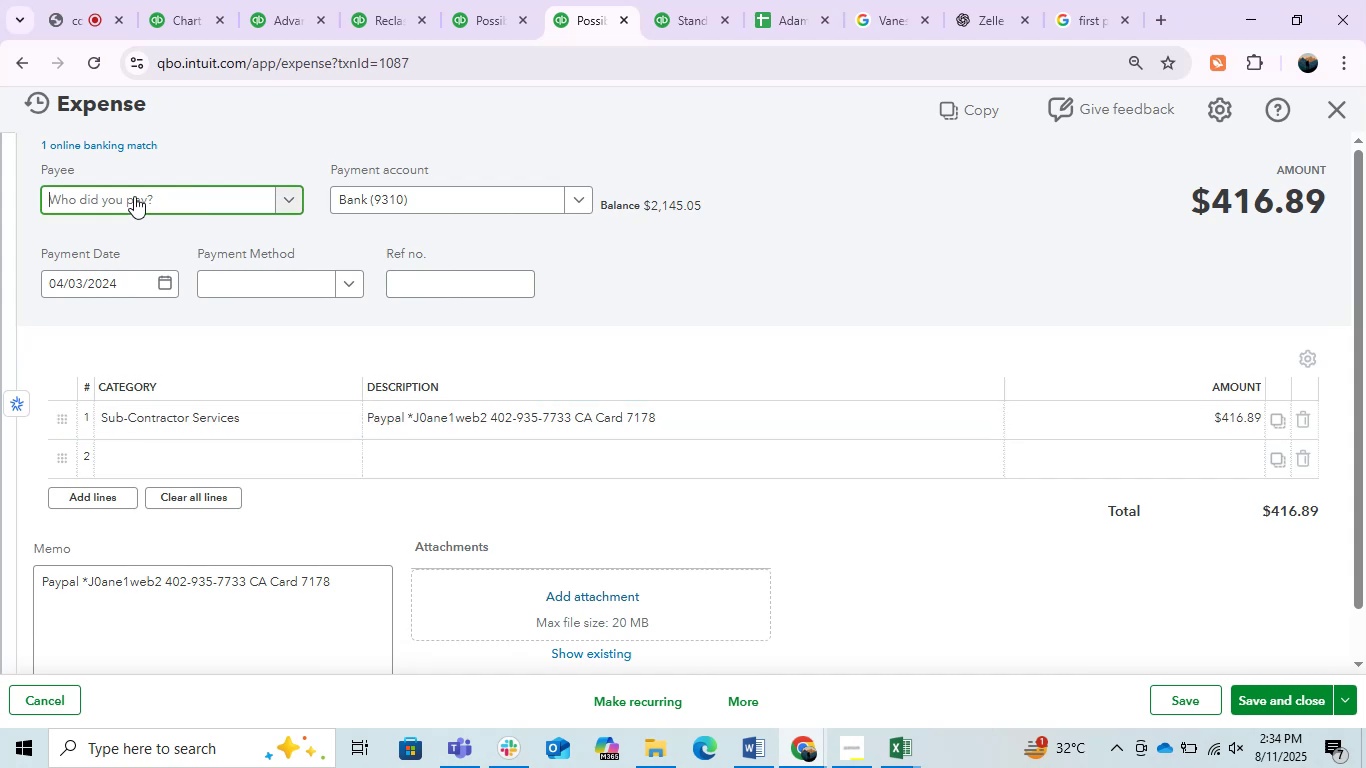 
key(Control+V)
 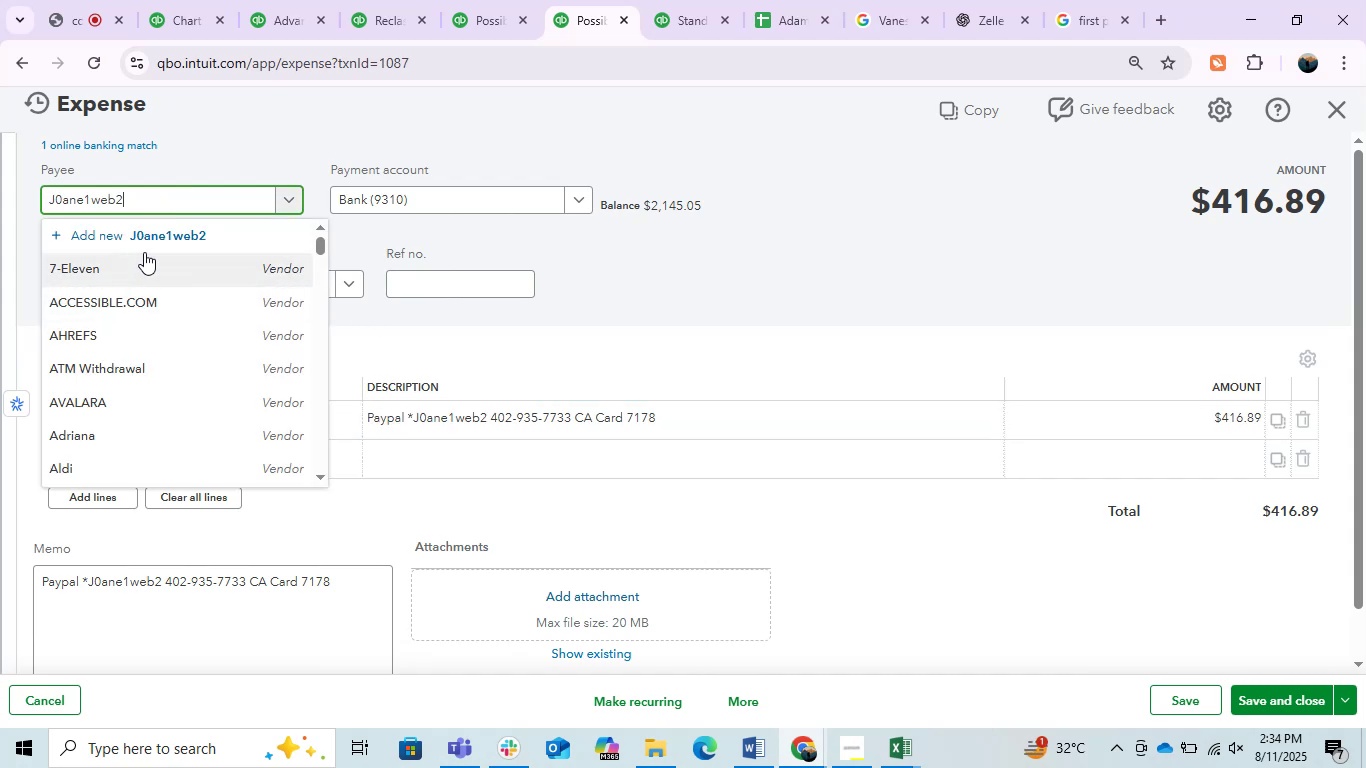 
left_click([195, 240])
 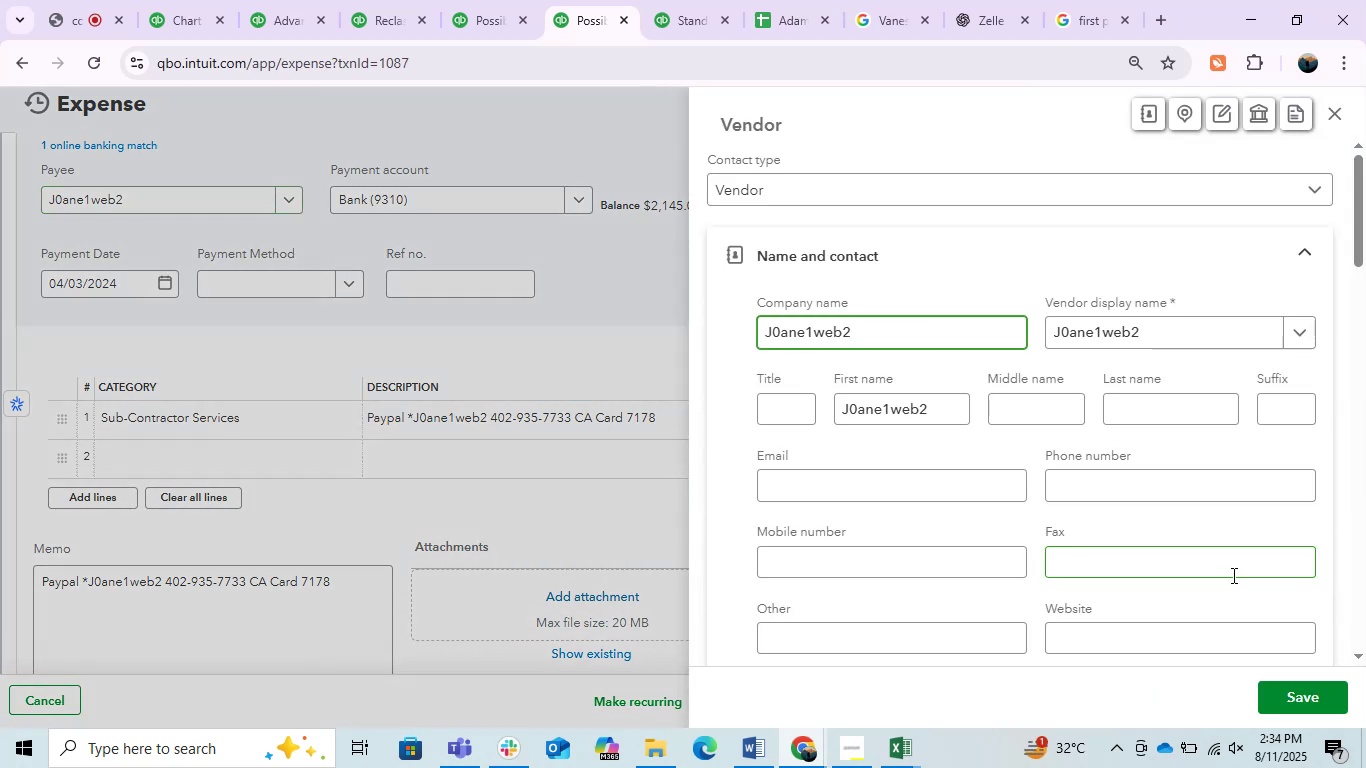 
wait(7.3)
 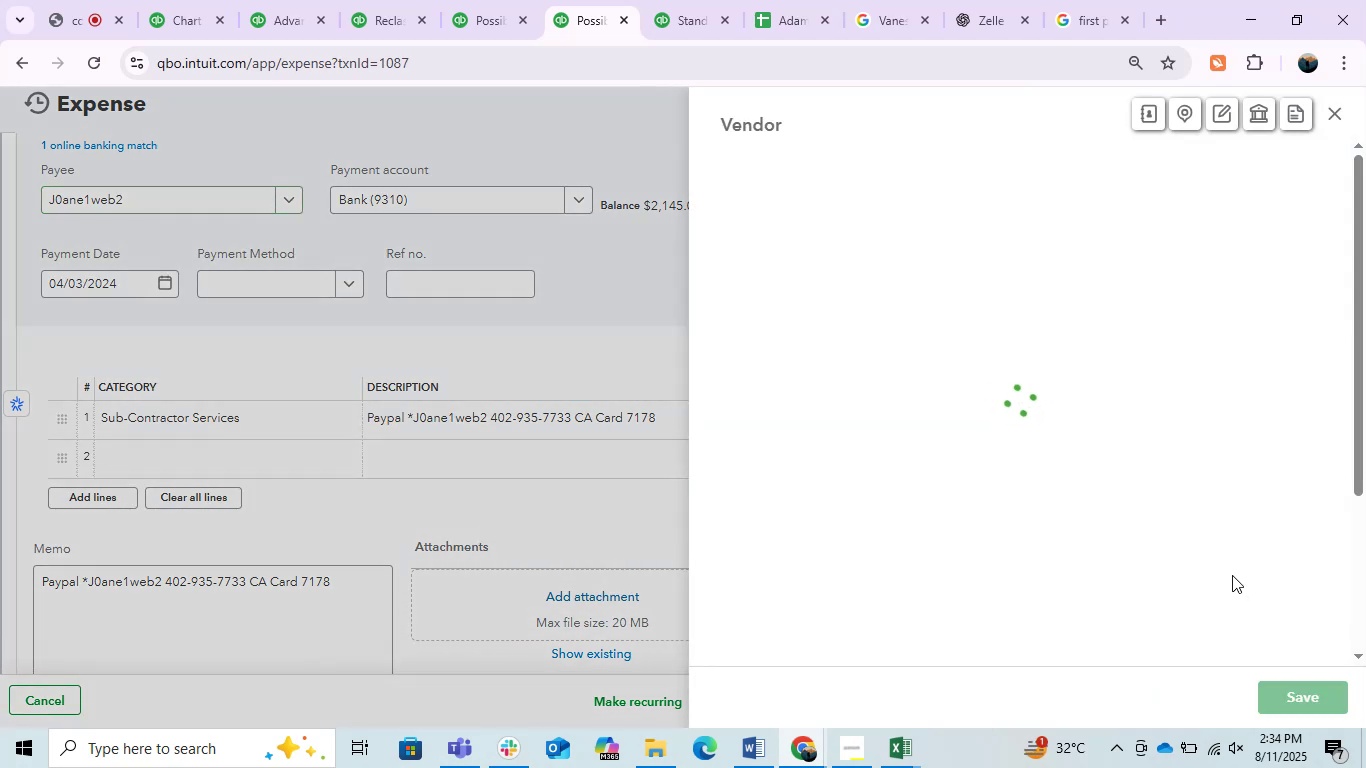 
left_click([1311, 698])
 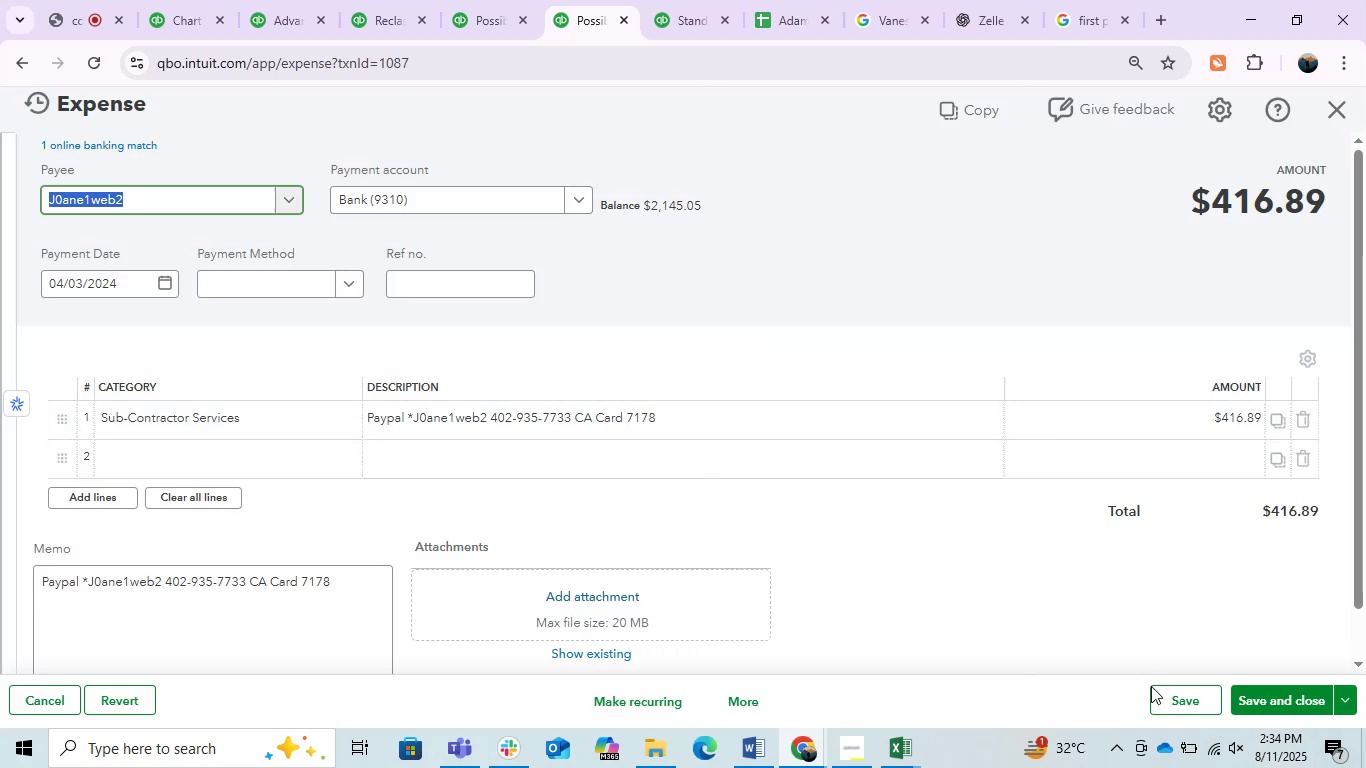 
left_click([1271, 702])
 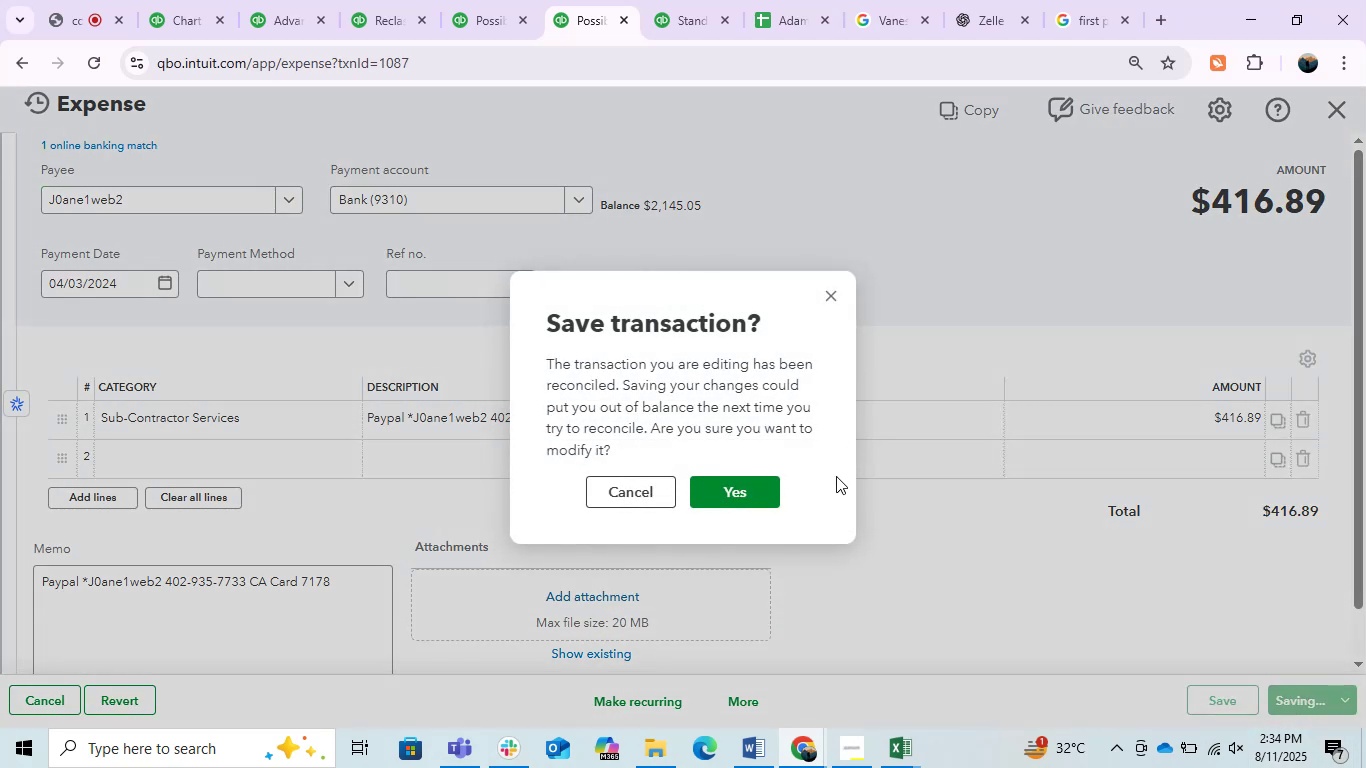 
left_click([770, 507])
 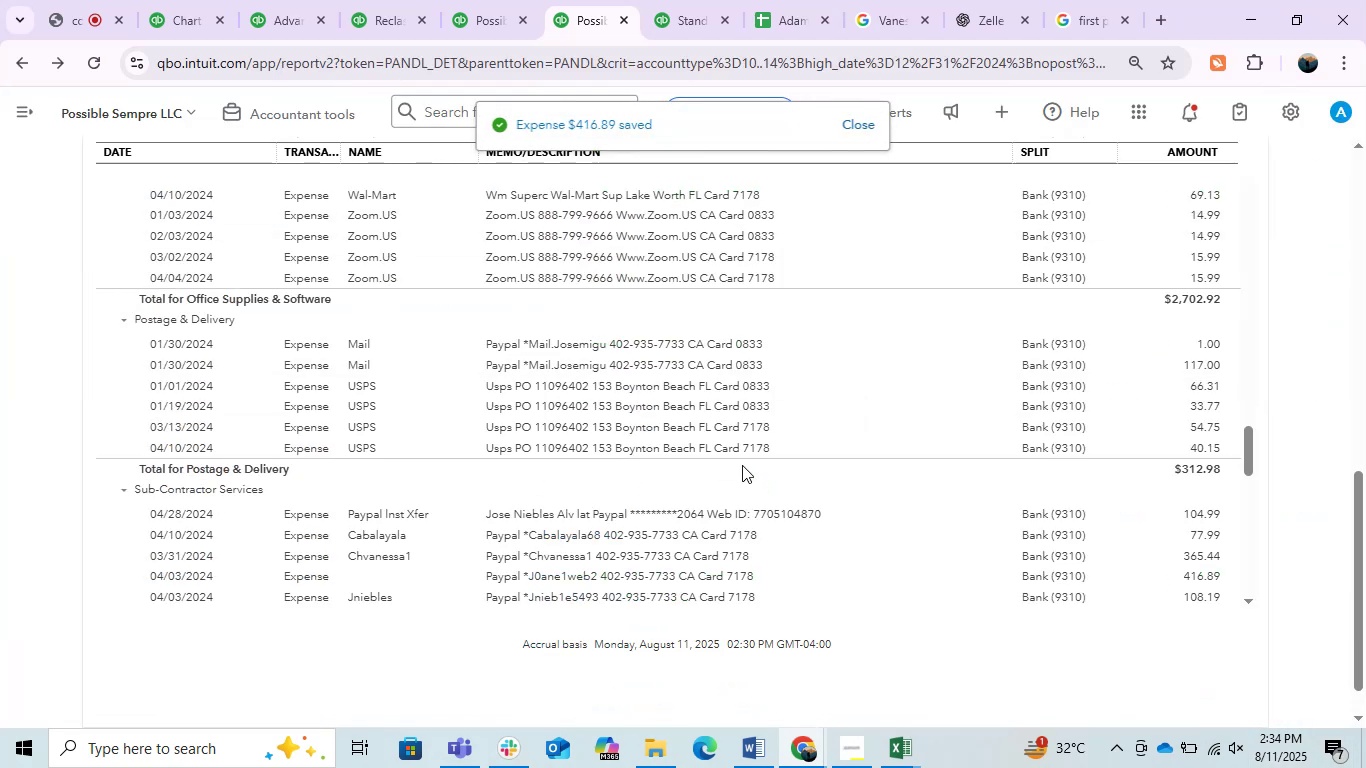 
scroll: coordinate [703, 449], scroll_direction: up, amount: 10.0
 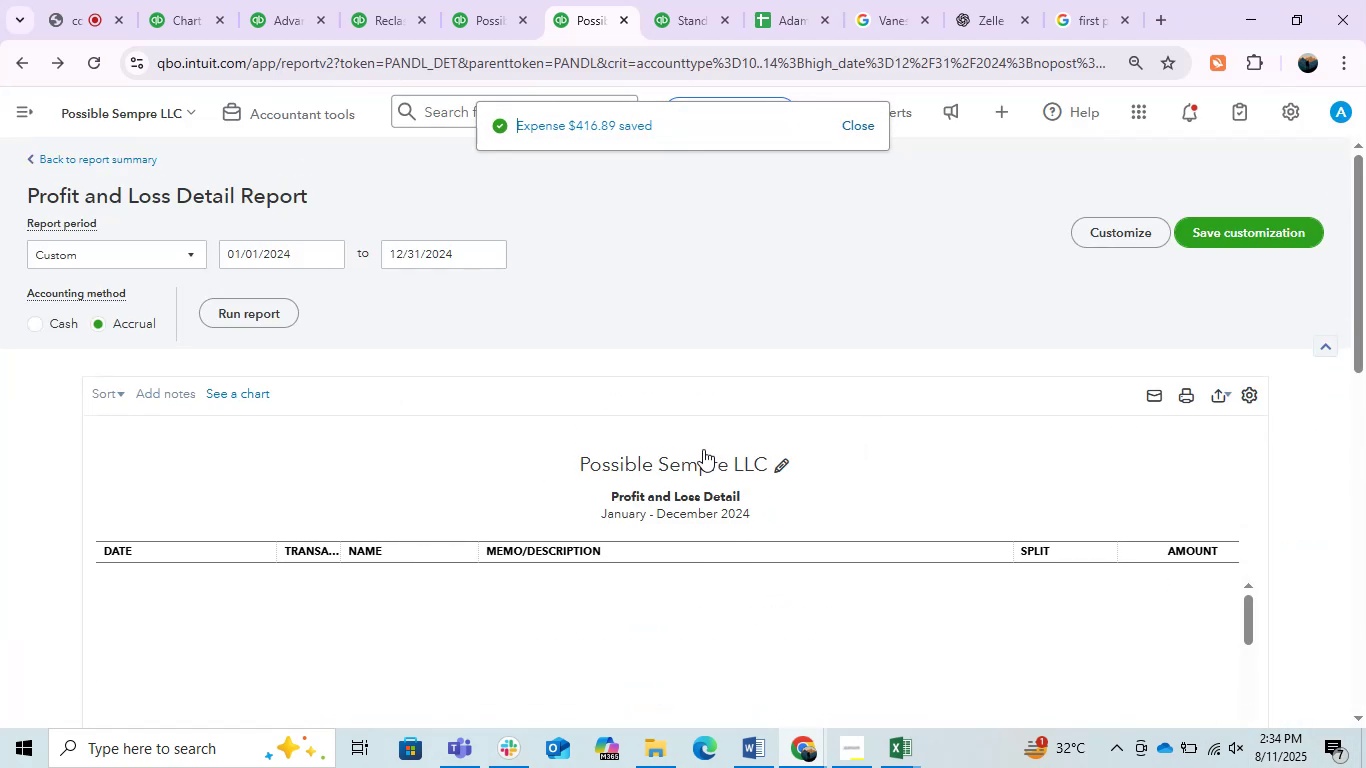 
scroll: coordinate [703, 449], scroll_direction: none, amount: 0.0
 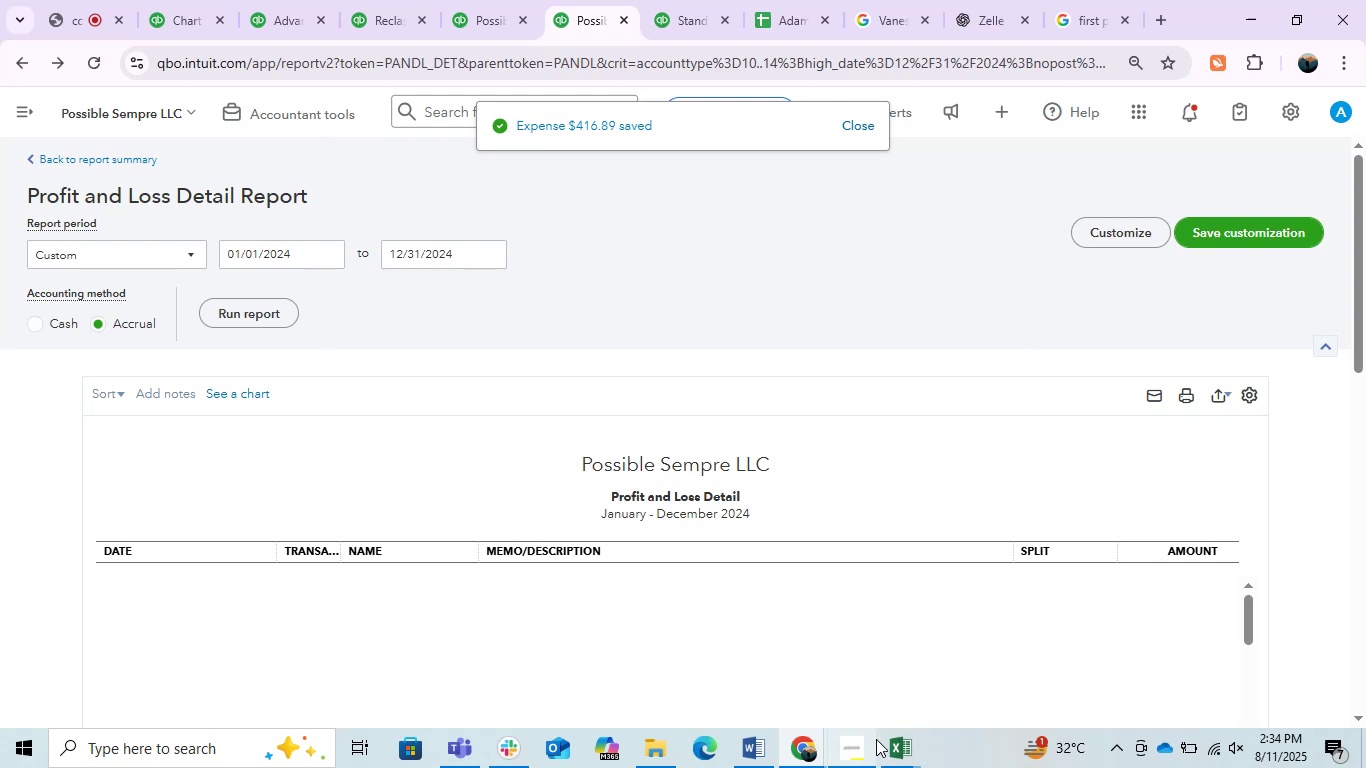 
left_click([885, 741])
 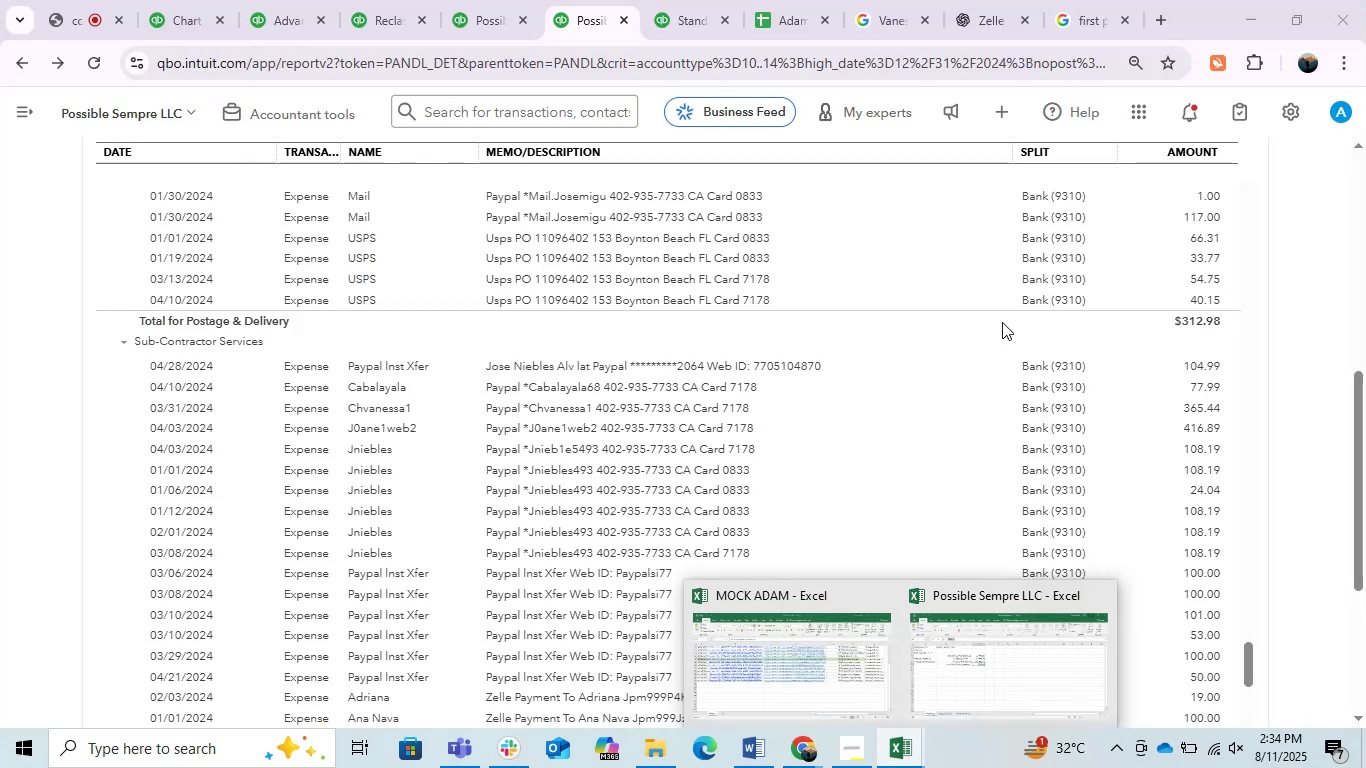 
left_click([187, 0])
 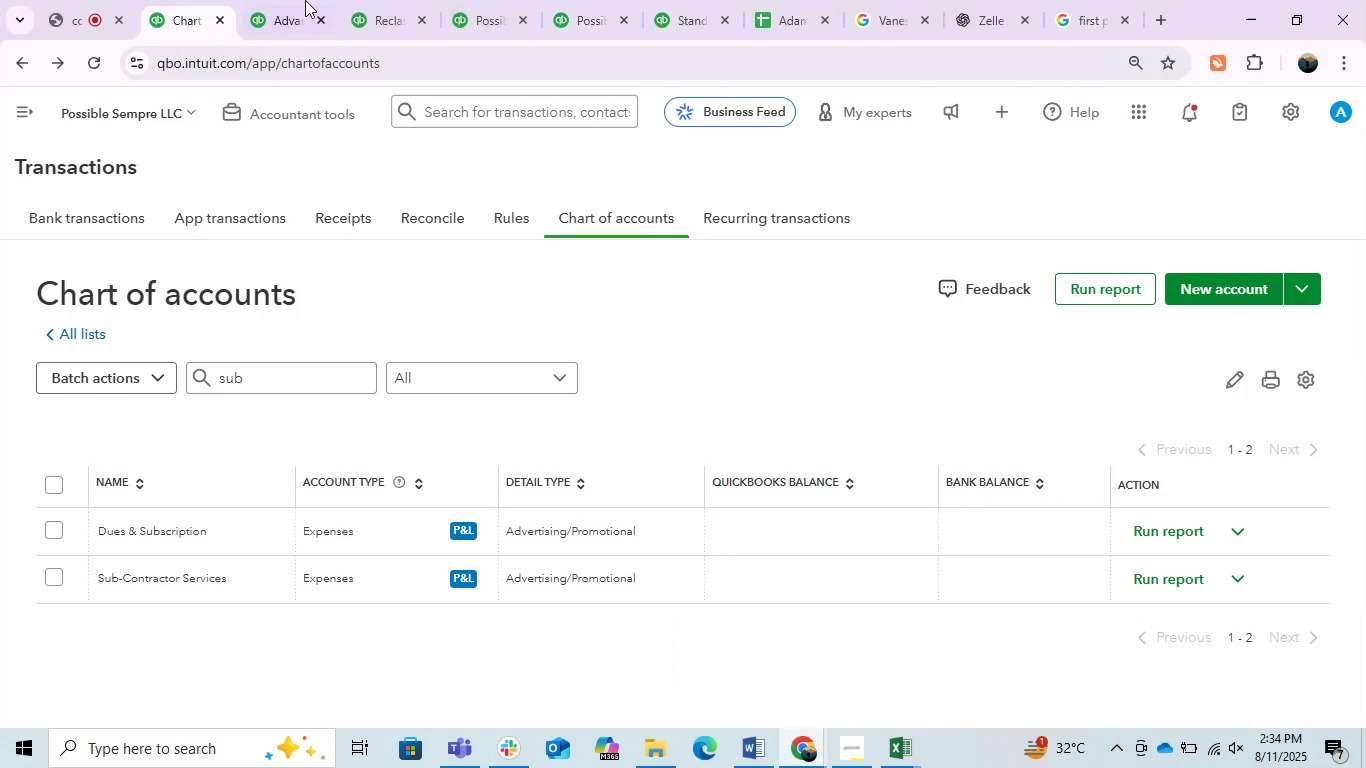 
left_click([301, 0])
 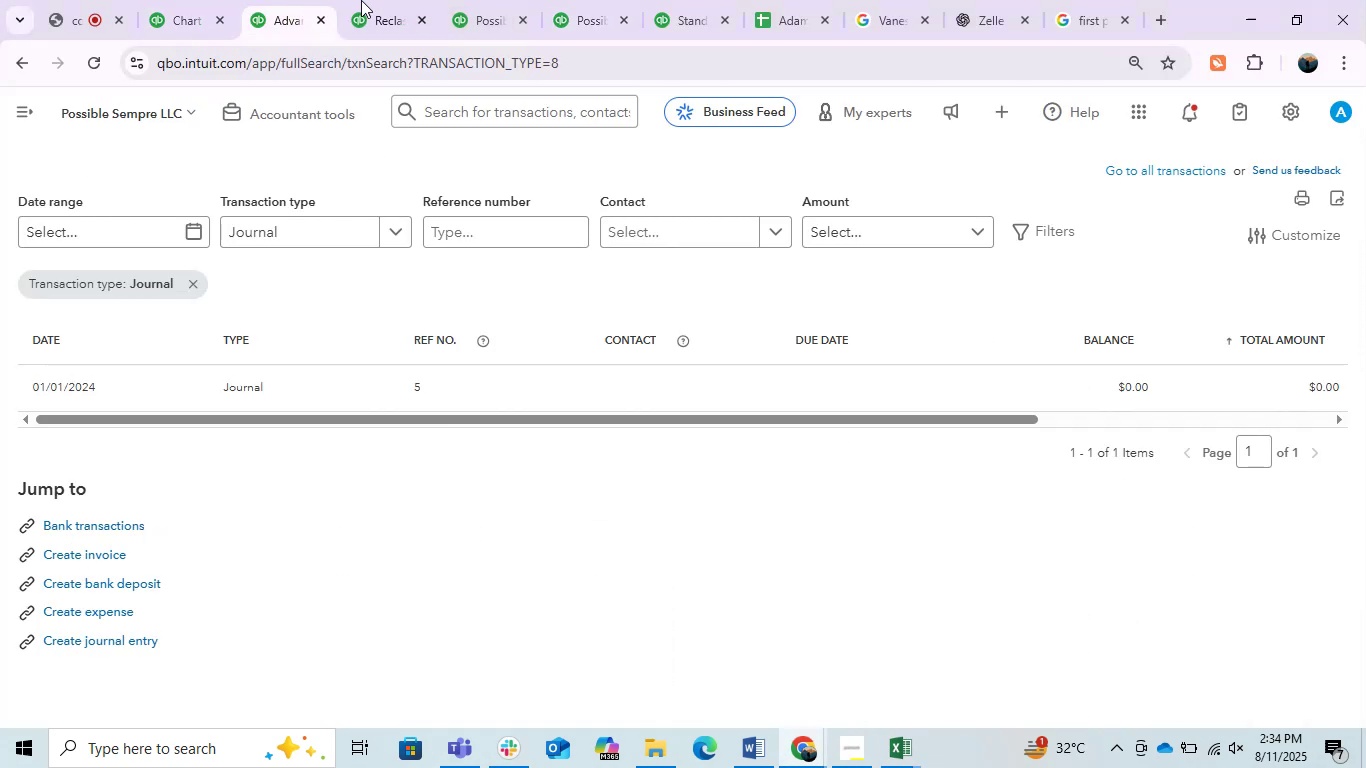 
left_click([372, 0])
 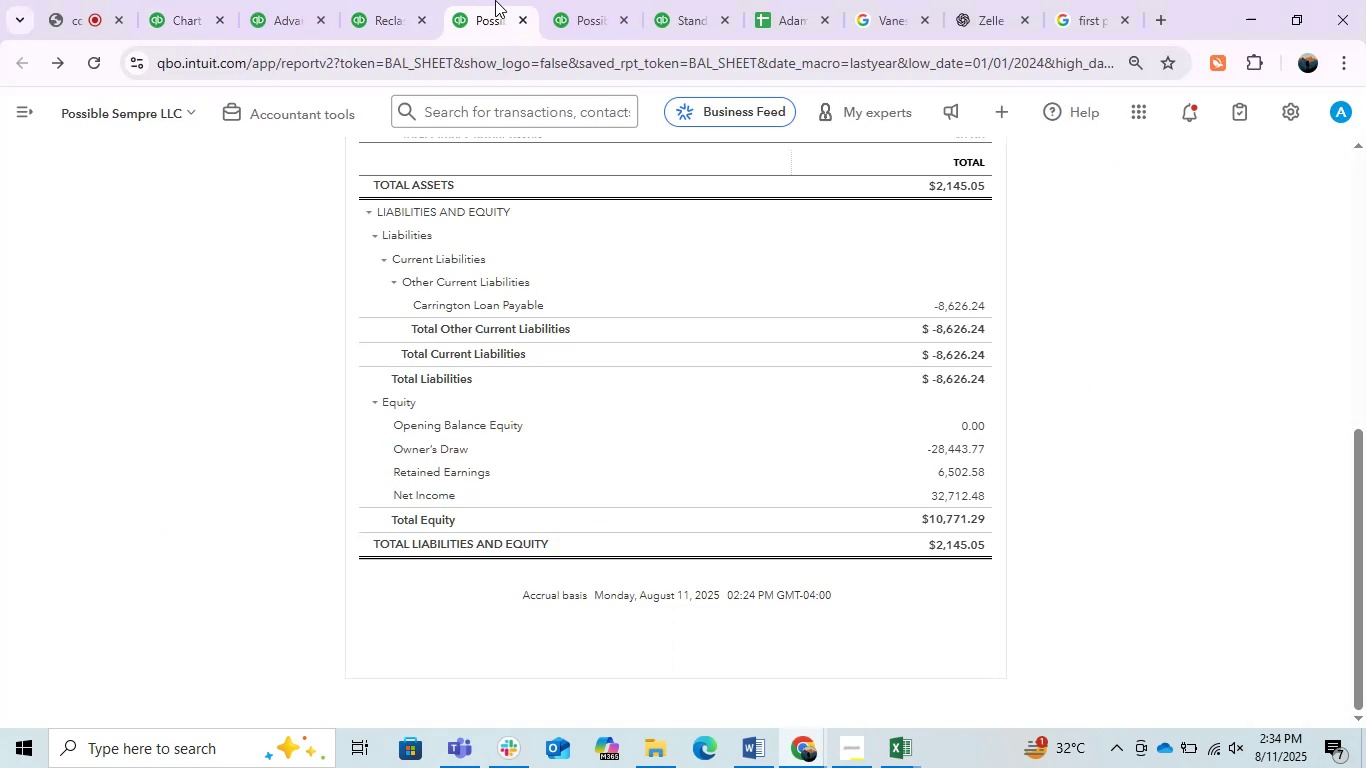 
scroll: coordinate [582, 319], scroll_direction: up, amount: 2.0
 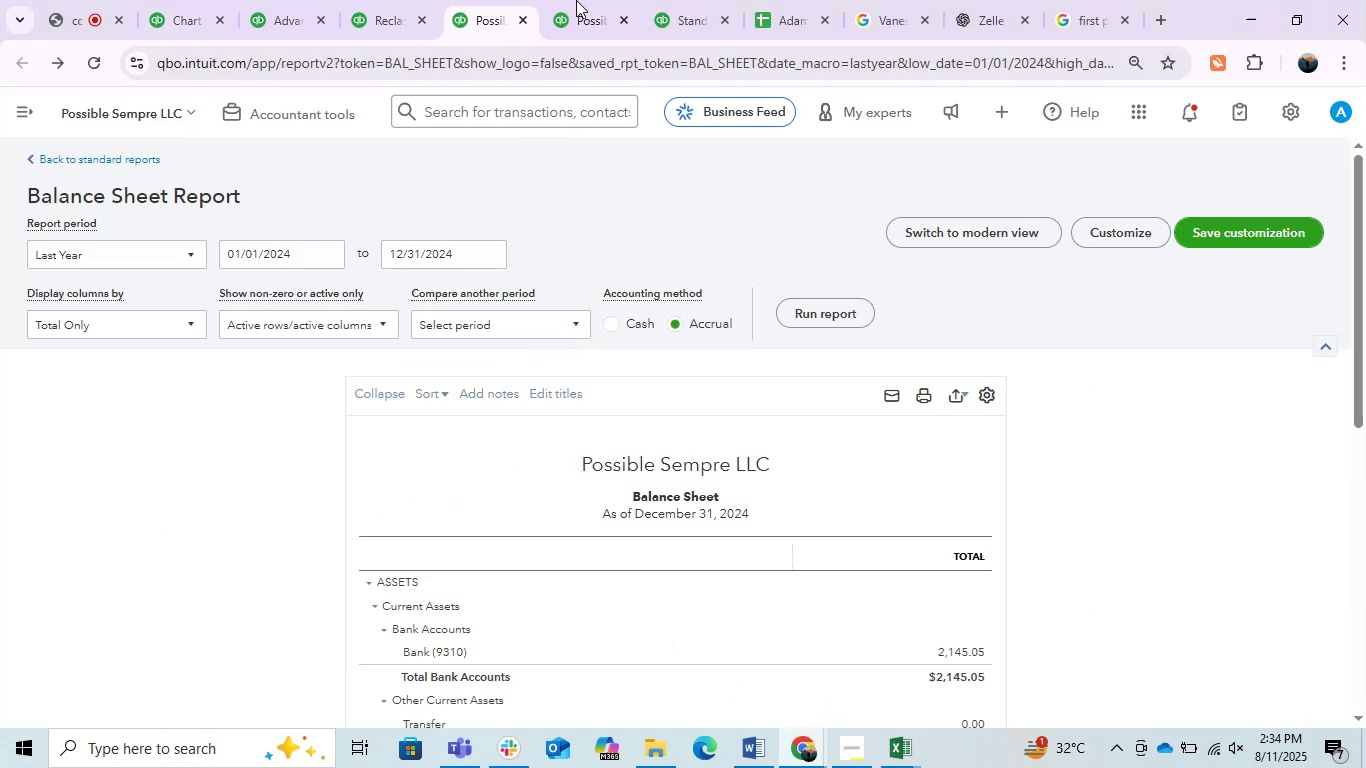 
left_click([559, 0])
 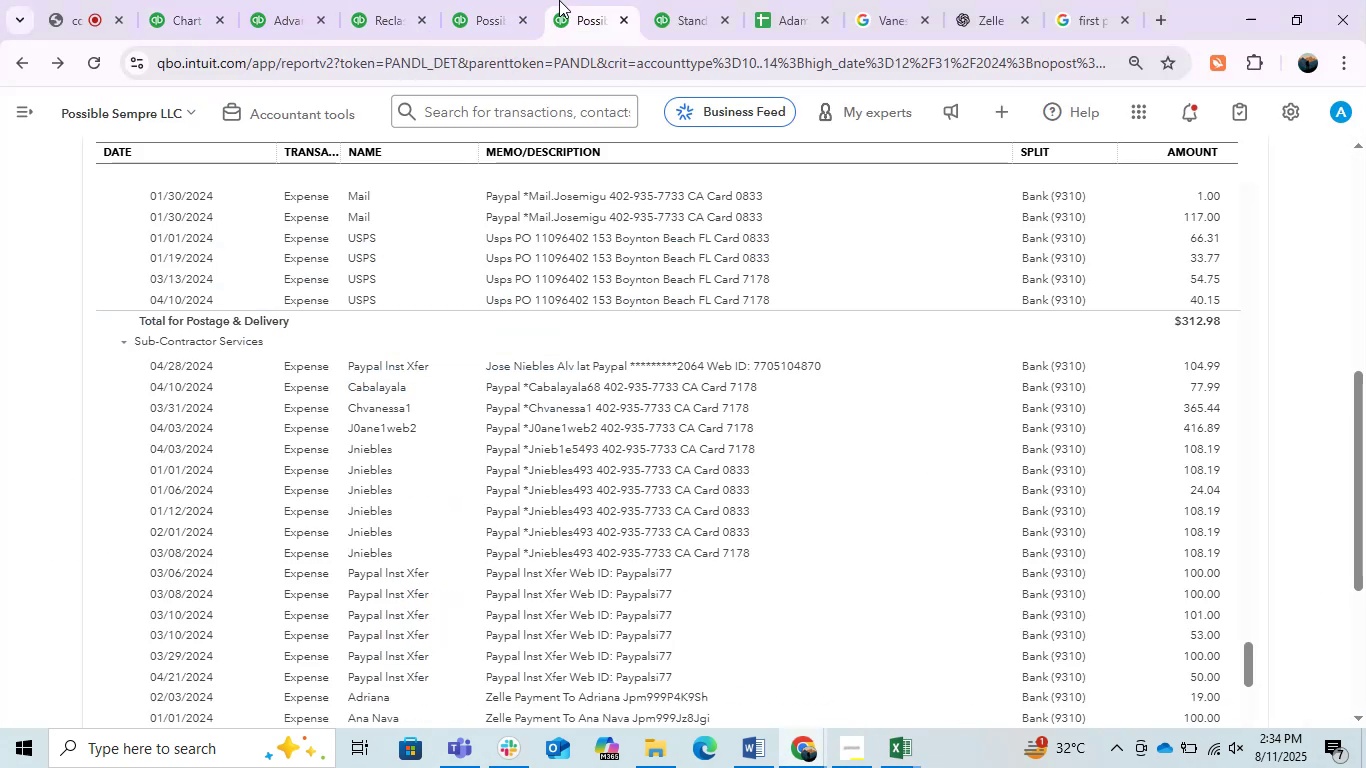 
scroll: coordinate [634, 434], scroll_direction: up, amount: 10.0
 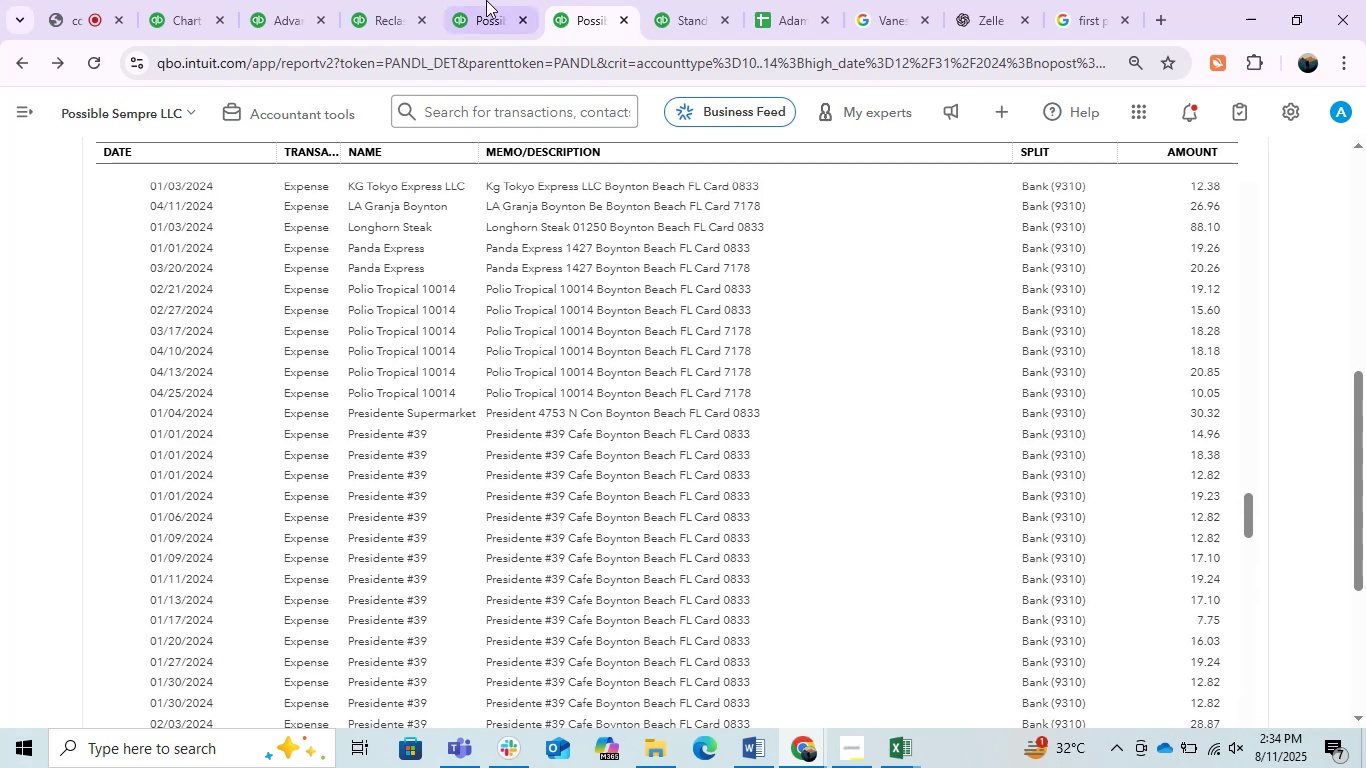 
left_click([486, 0])
 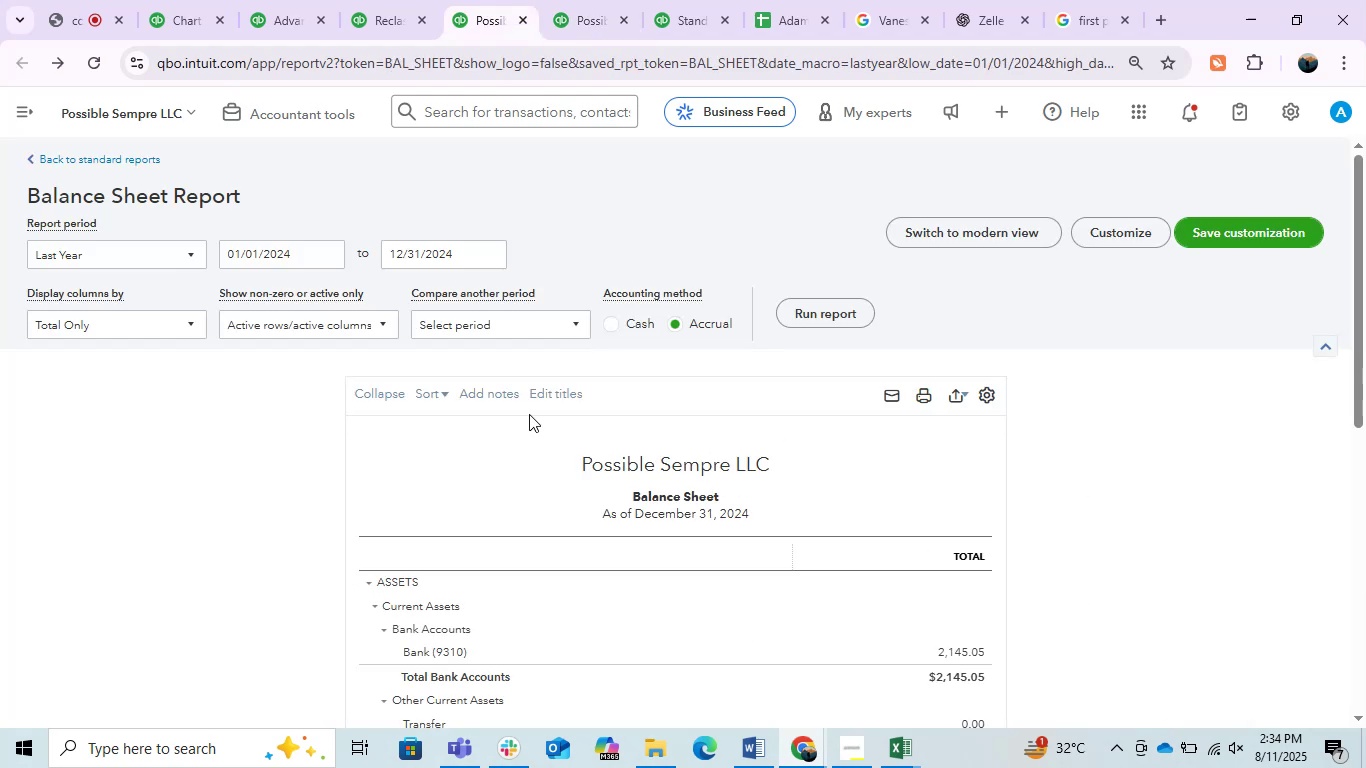 
scroll: coordinate [561, 486], scroll_direction: up, amount: 1.0
 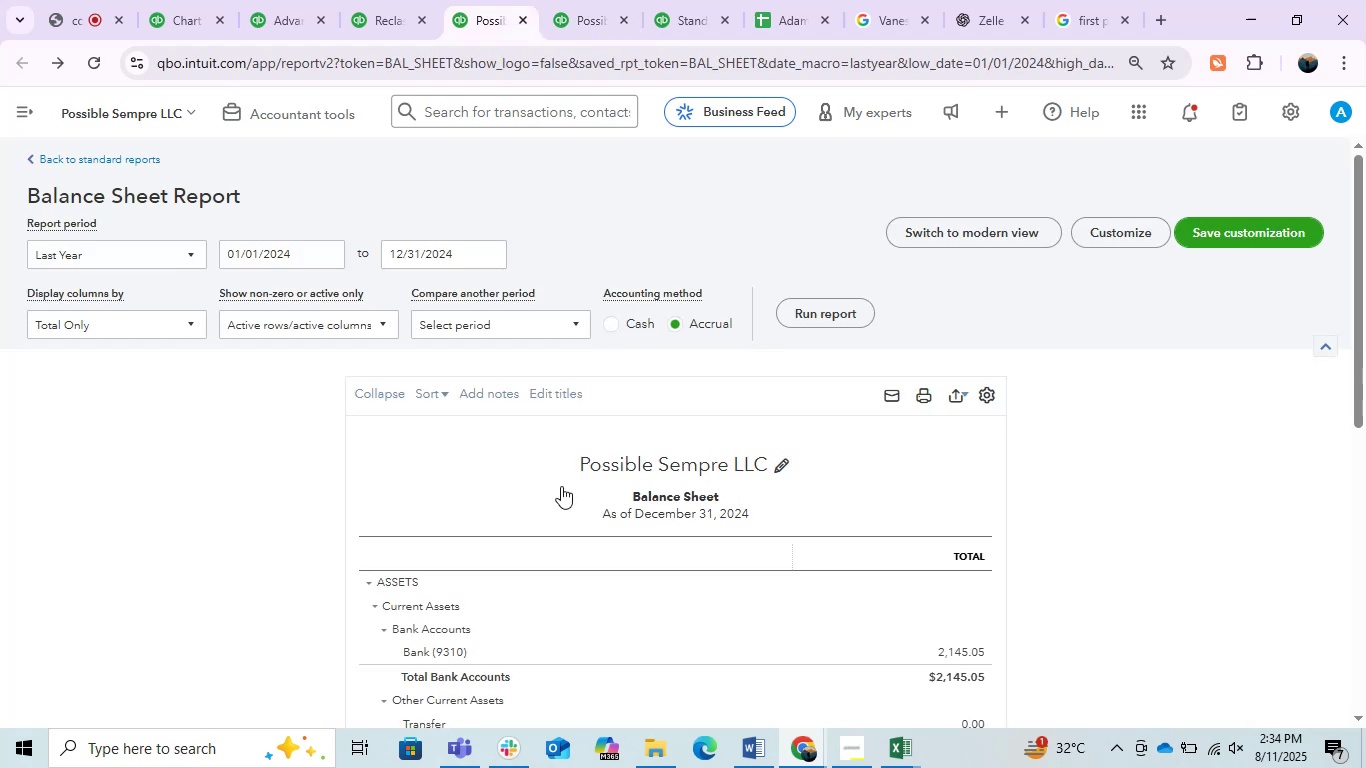 
scroll: coordinate [958, 598], scroll_direction: down, amount: 2.0
 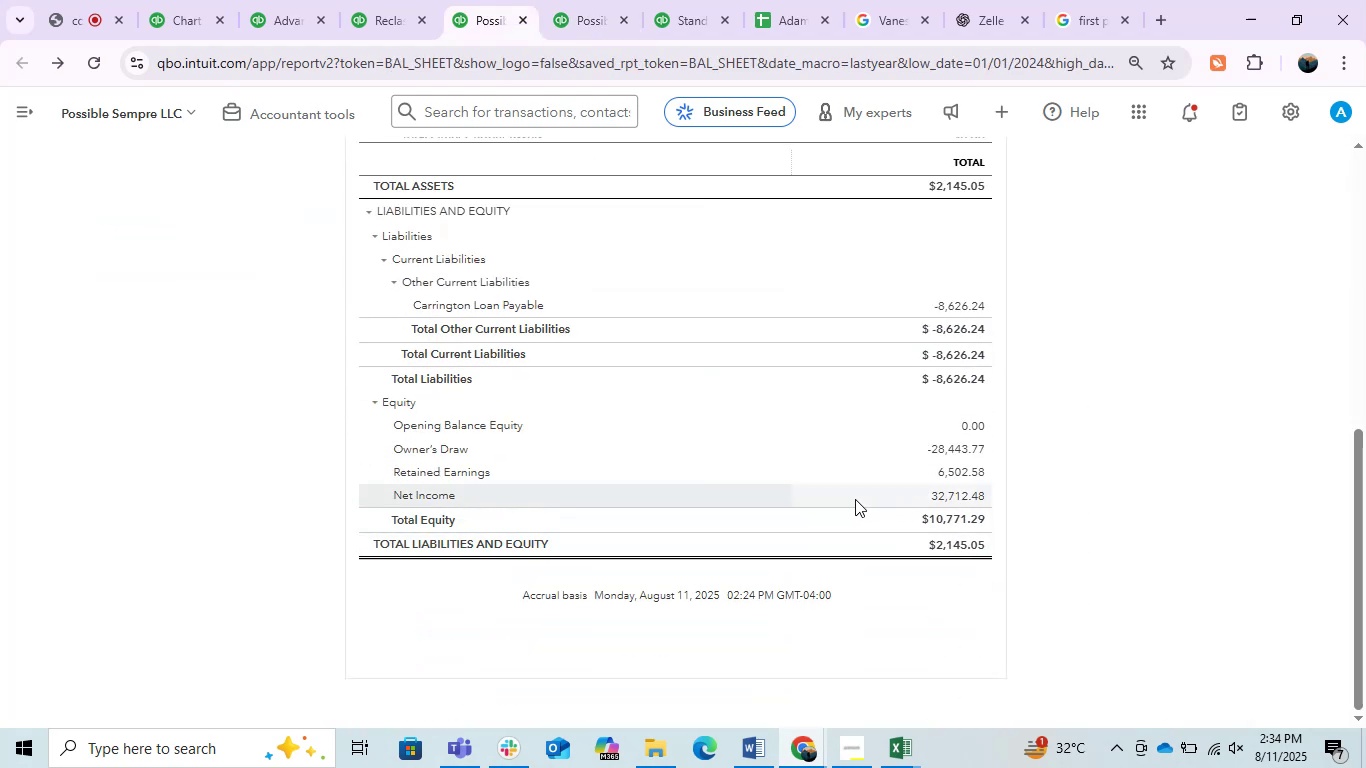 
wait(8.14)
 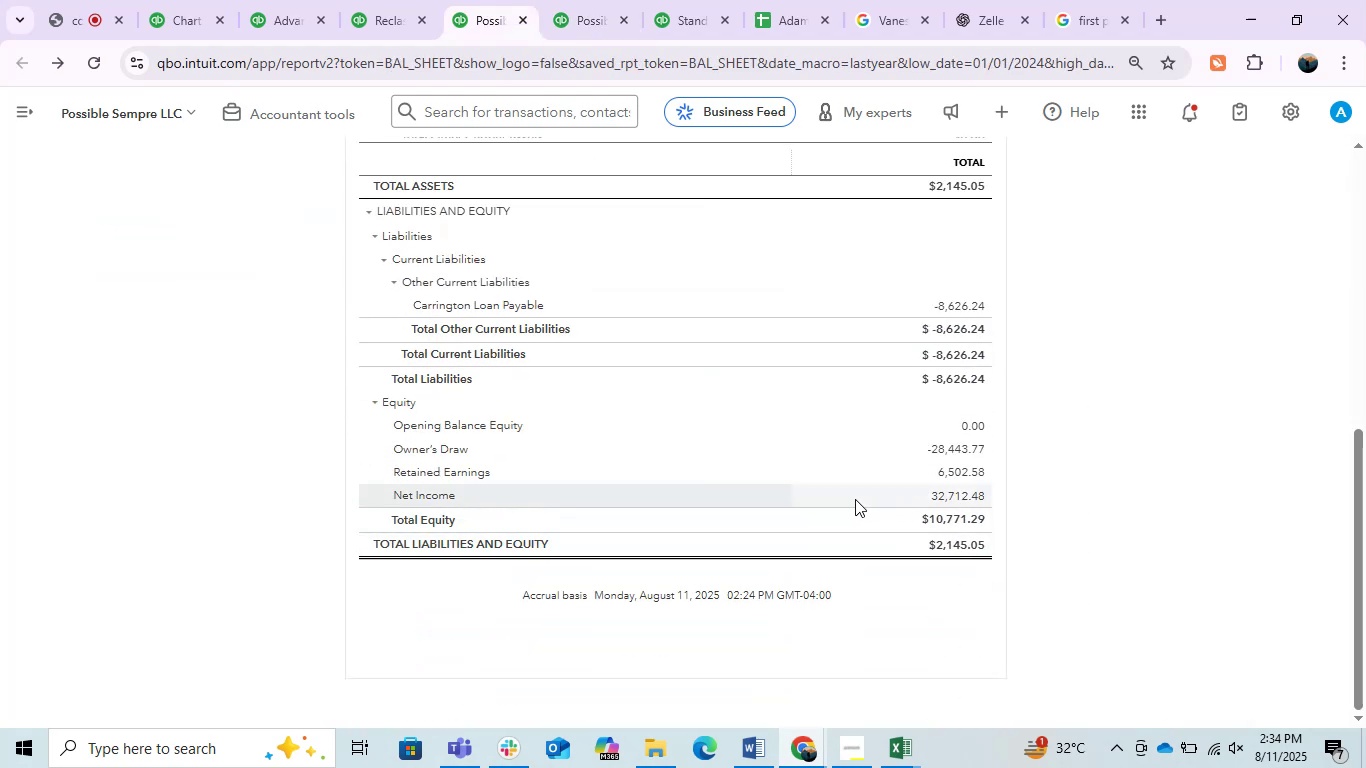 
scroll: coordinate [855, 499], scroll_direction: down, amount: 5.0
 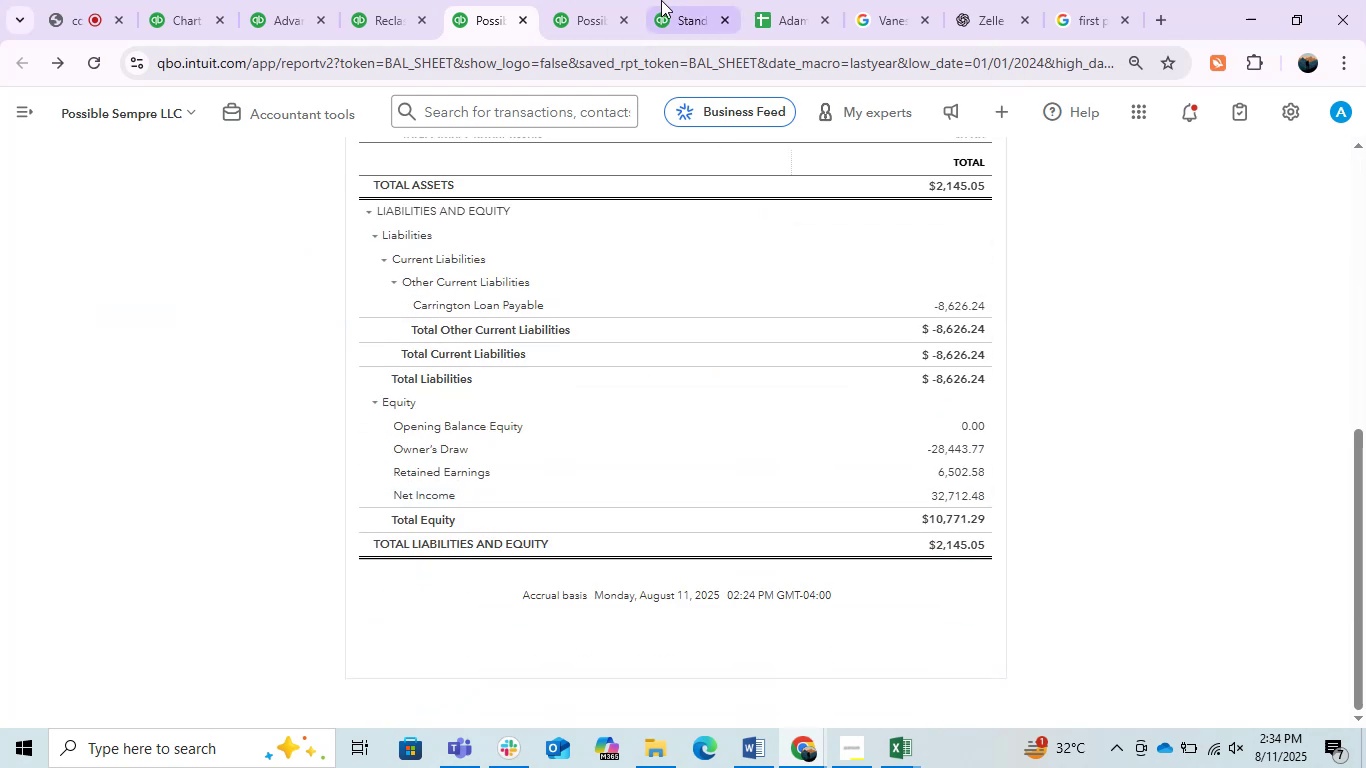 
left_click([583, 0])
 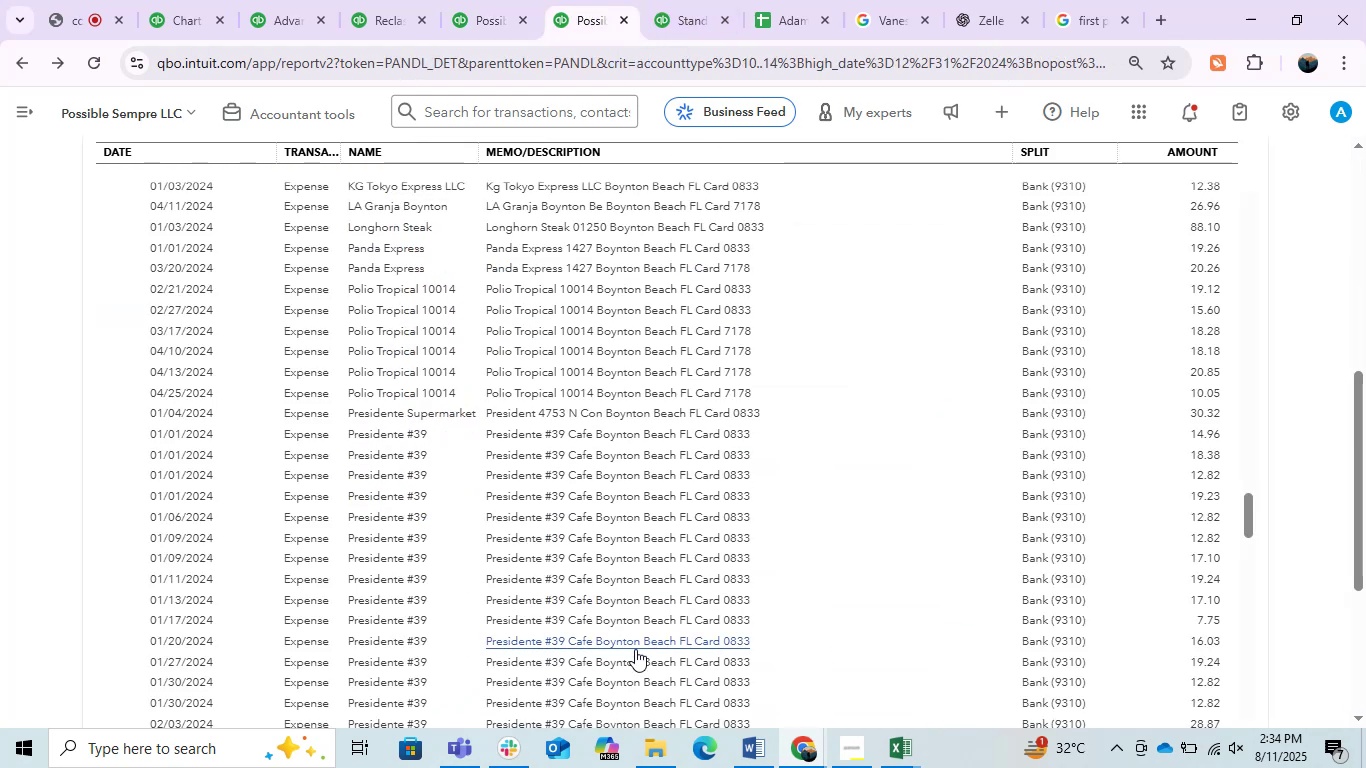 
scroll: coordinate [631, 598], scroll_direction: down, amount: 5.0
 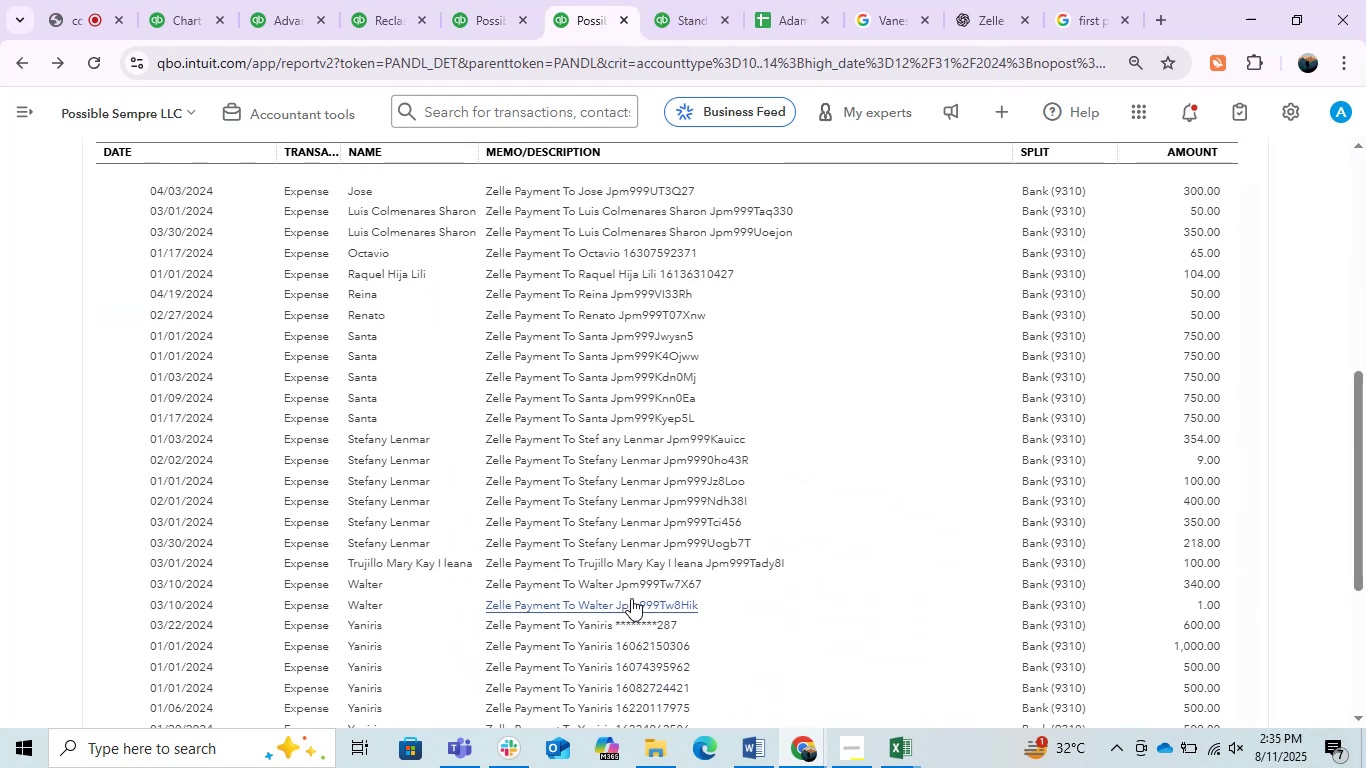 
scroll: coordinate [631, 598], scroll_direction: up, amount: 1.0
 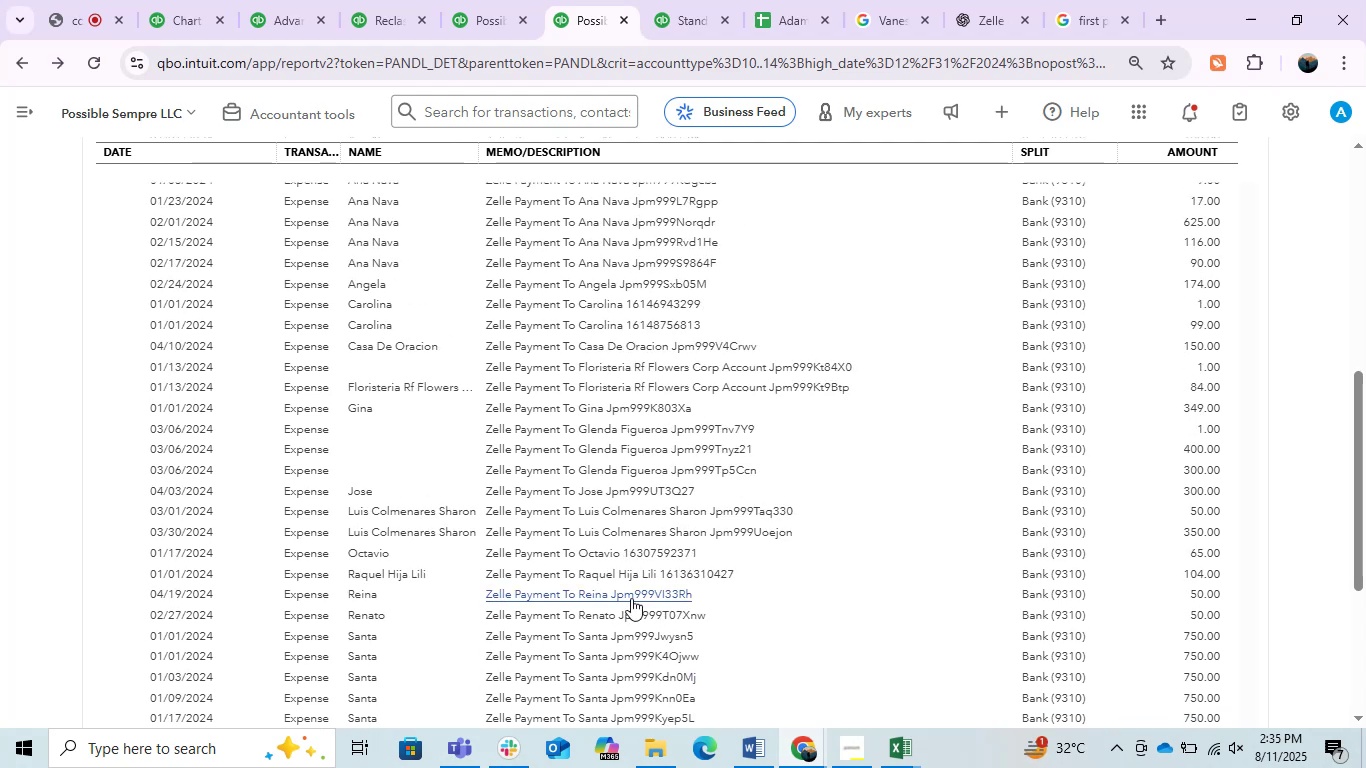 
wait(13.59)
 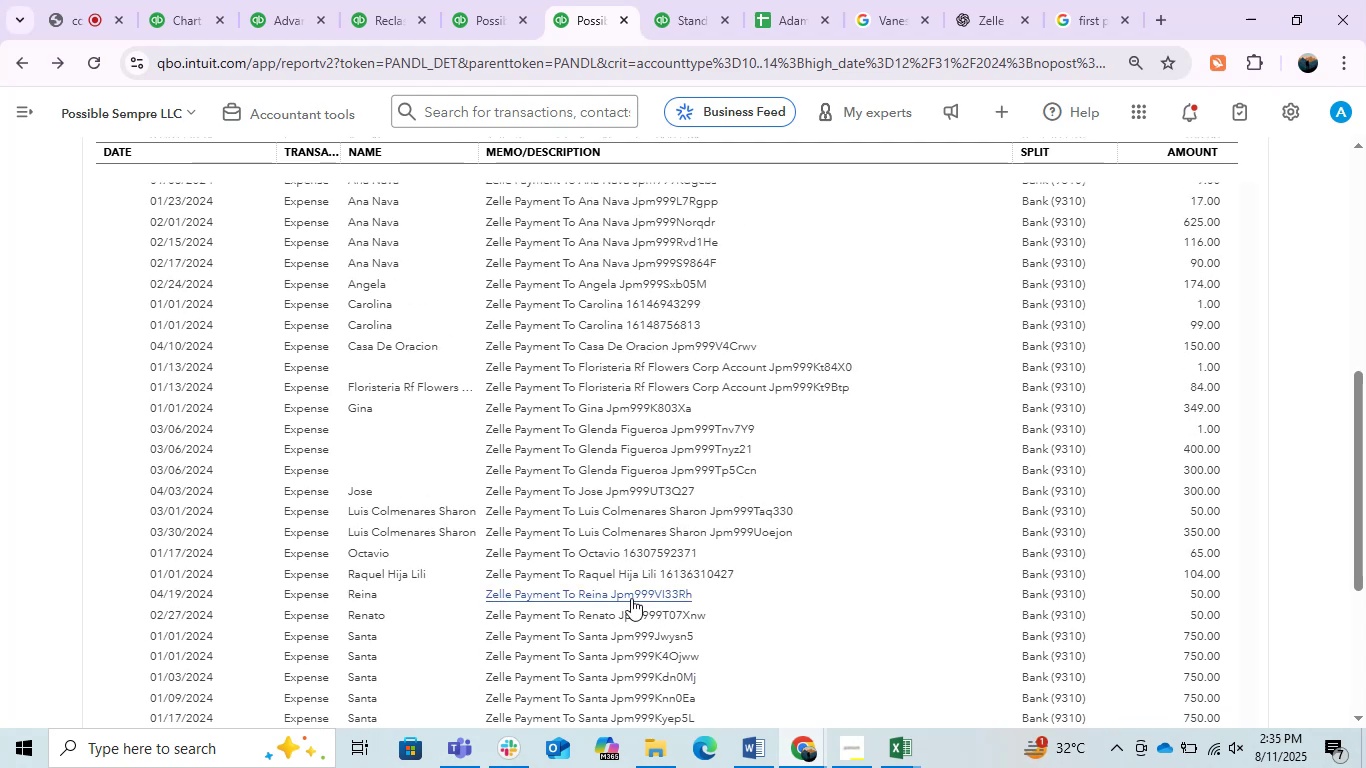 
left_click([594, 373])
 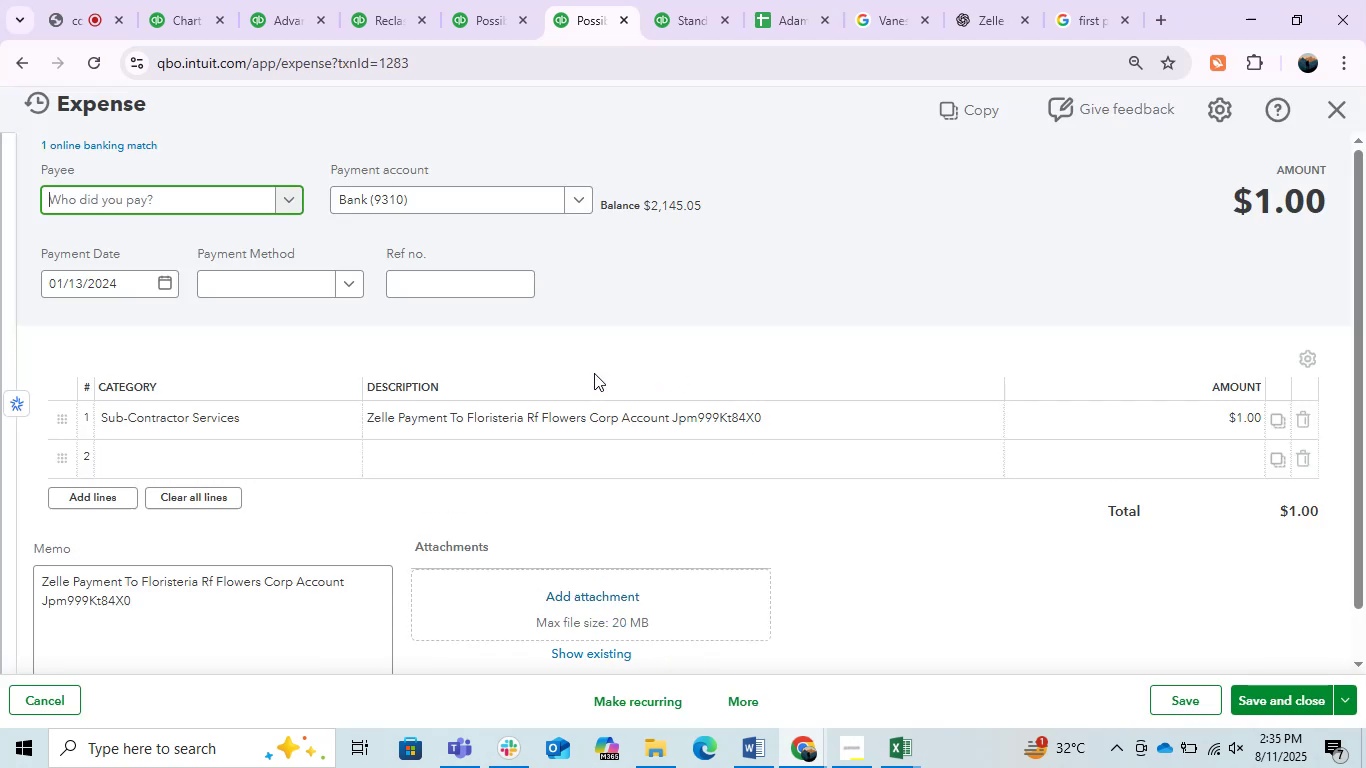 
left_click([465, 432])
 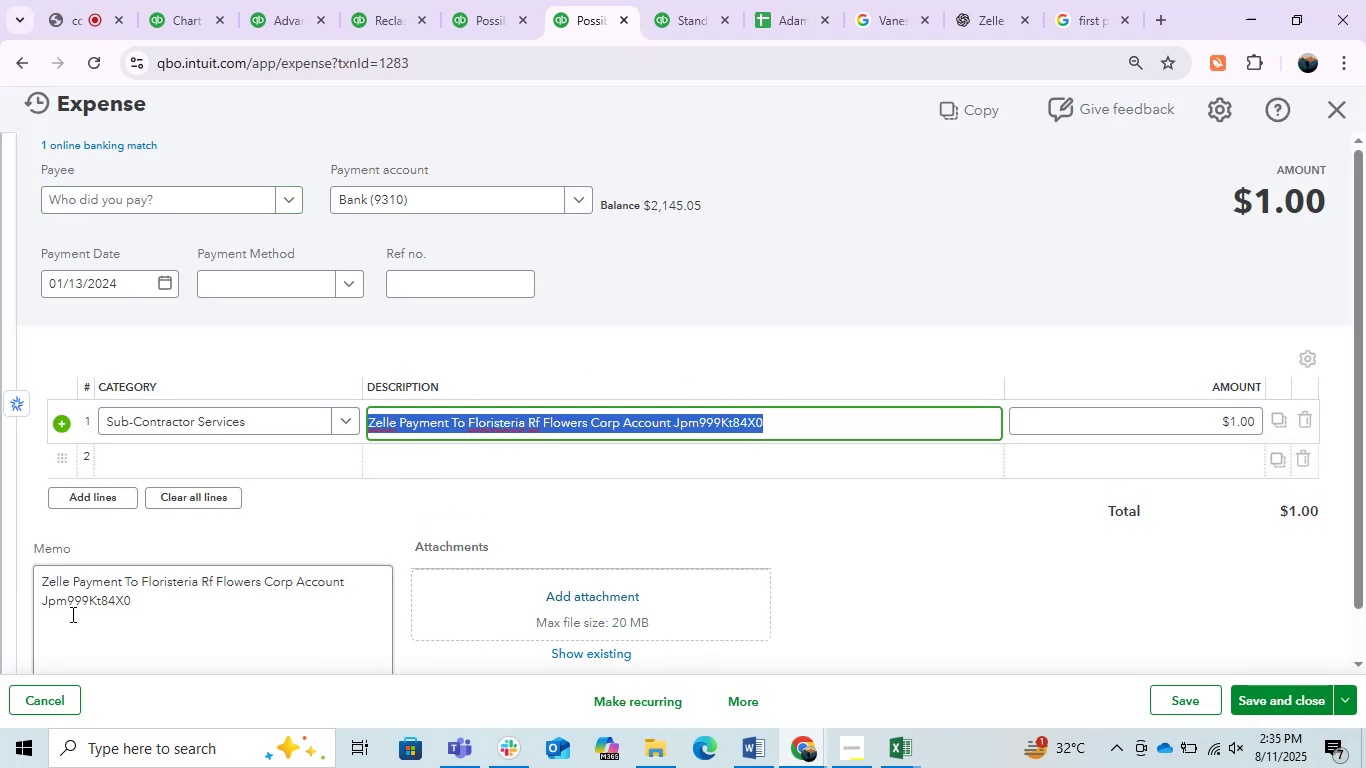 
left_click_drag(start_coordinate=[247, 601], to_coordinate=[237, 598])
 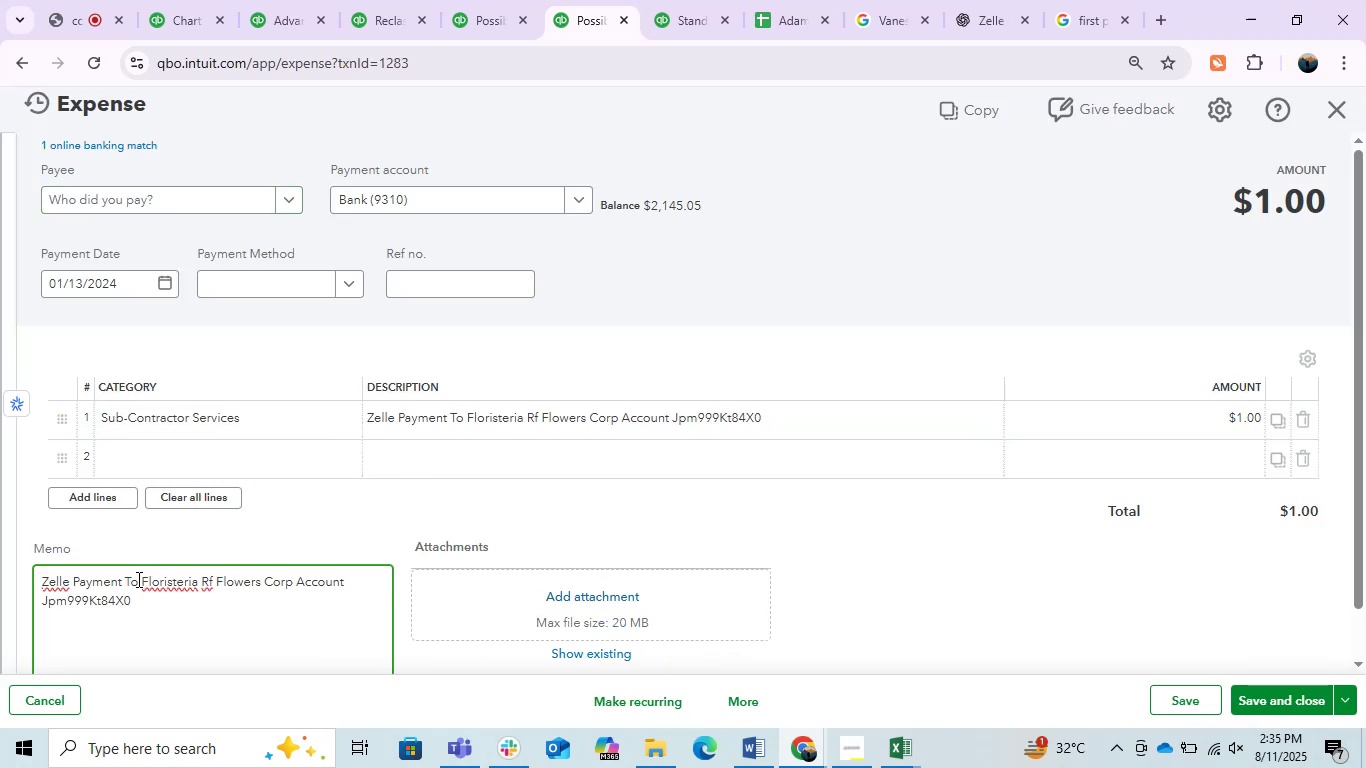 
left_click_drag(start_coordinate=[139, 579], to_coordinate=[290, 591])
 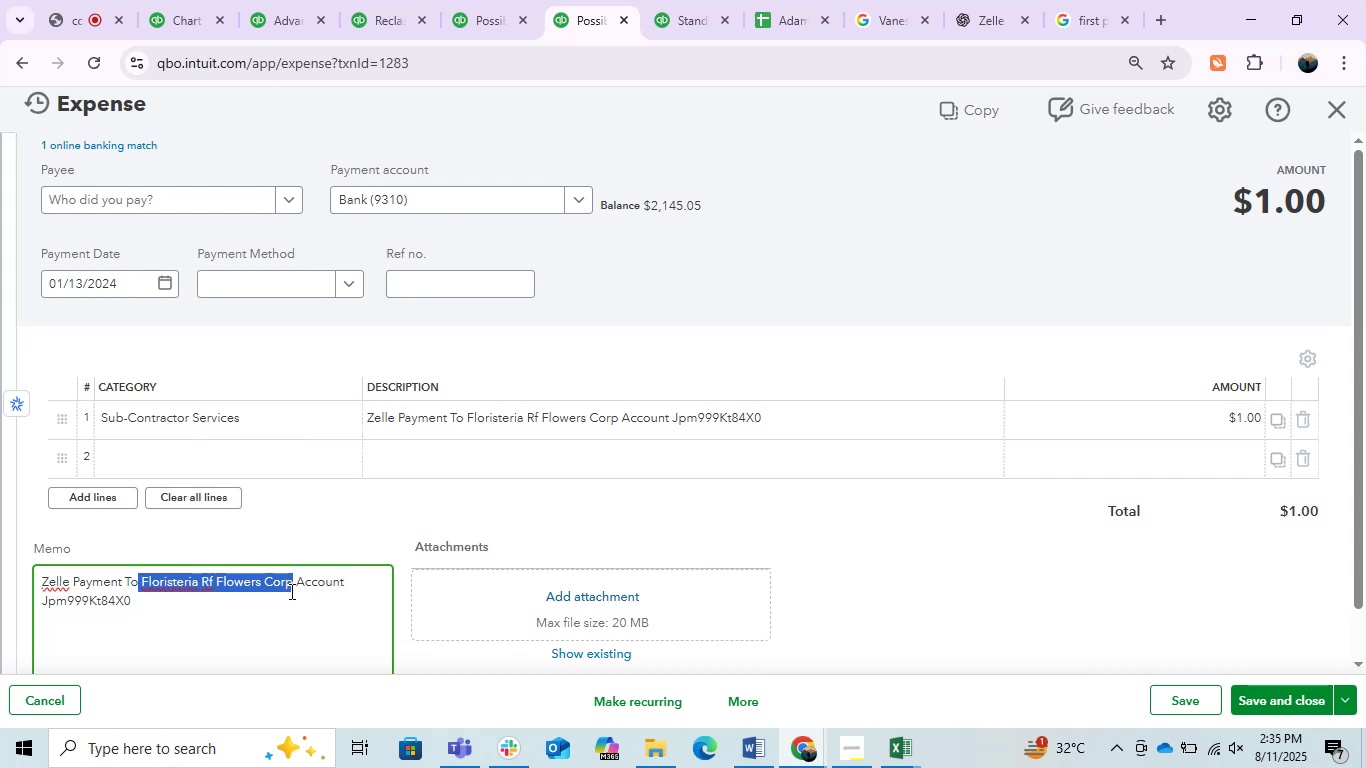 
key(Control+C)
 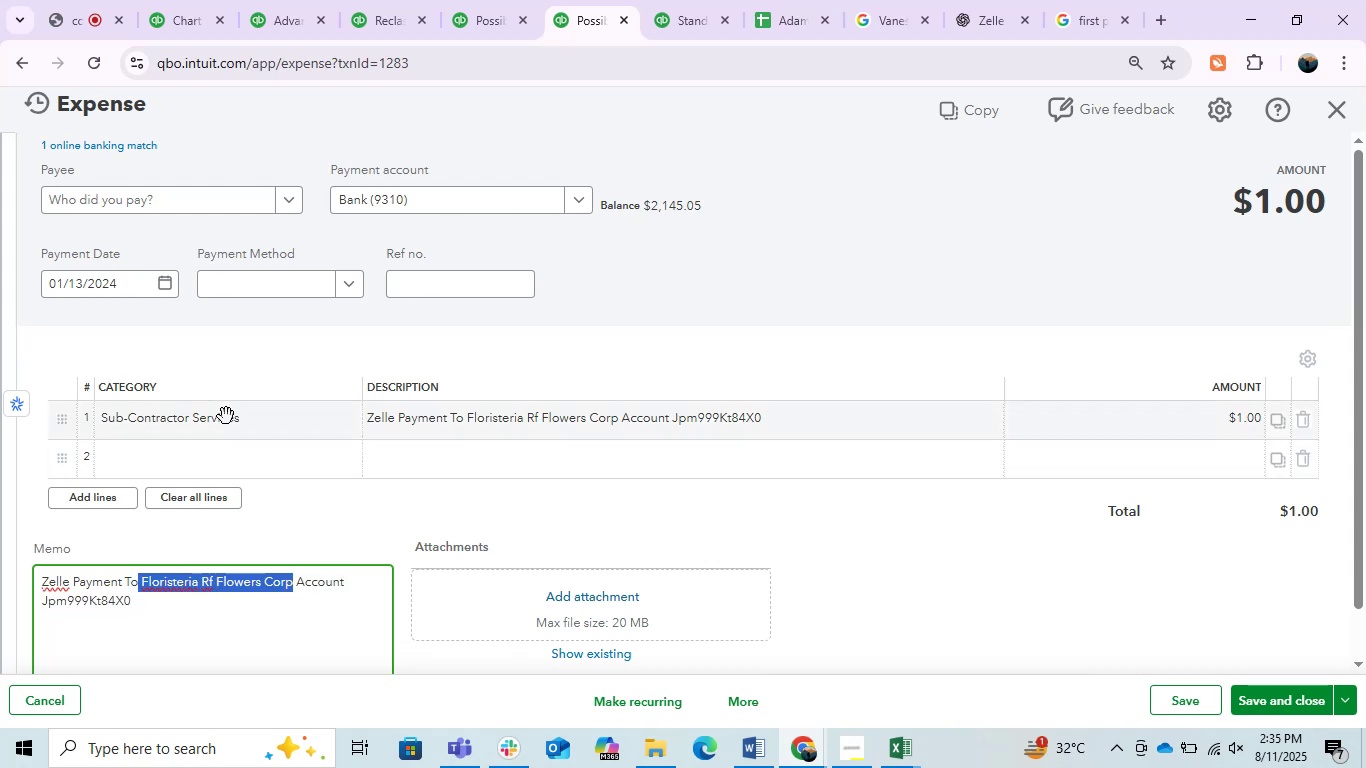 
left_click([222, 420])
 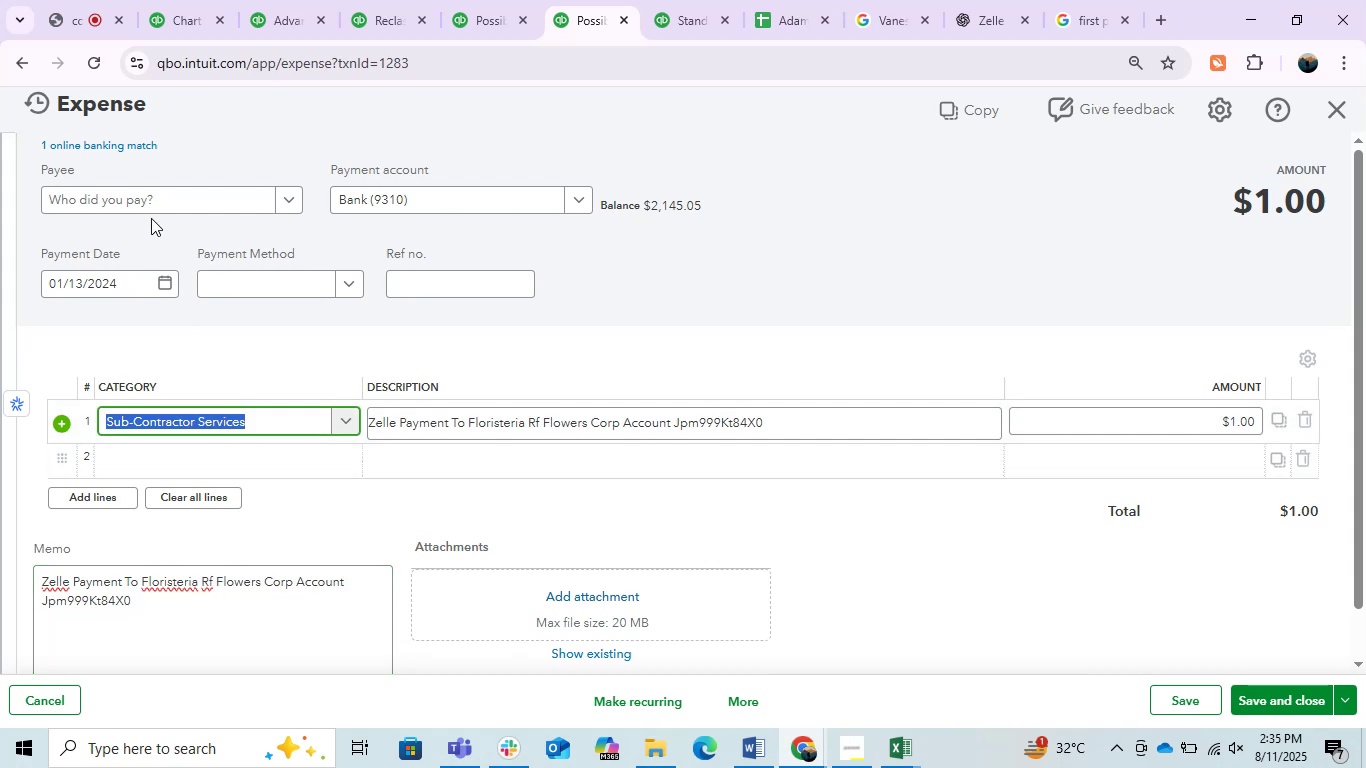 
left_click([147, 197])
 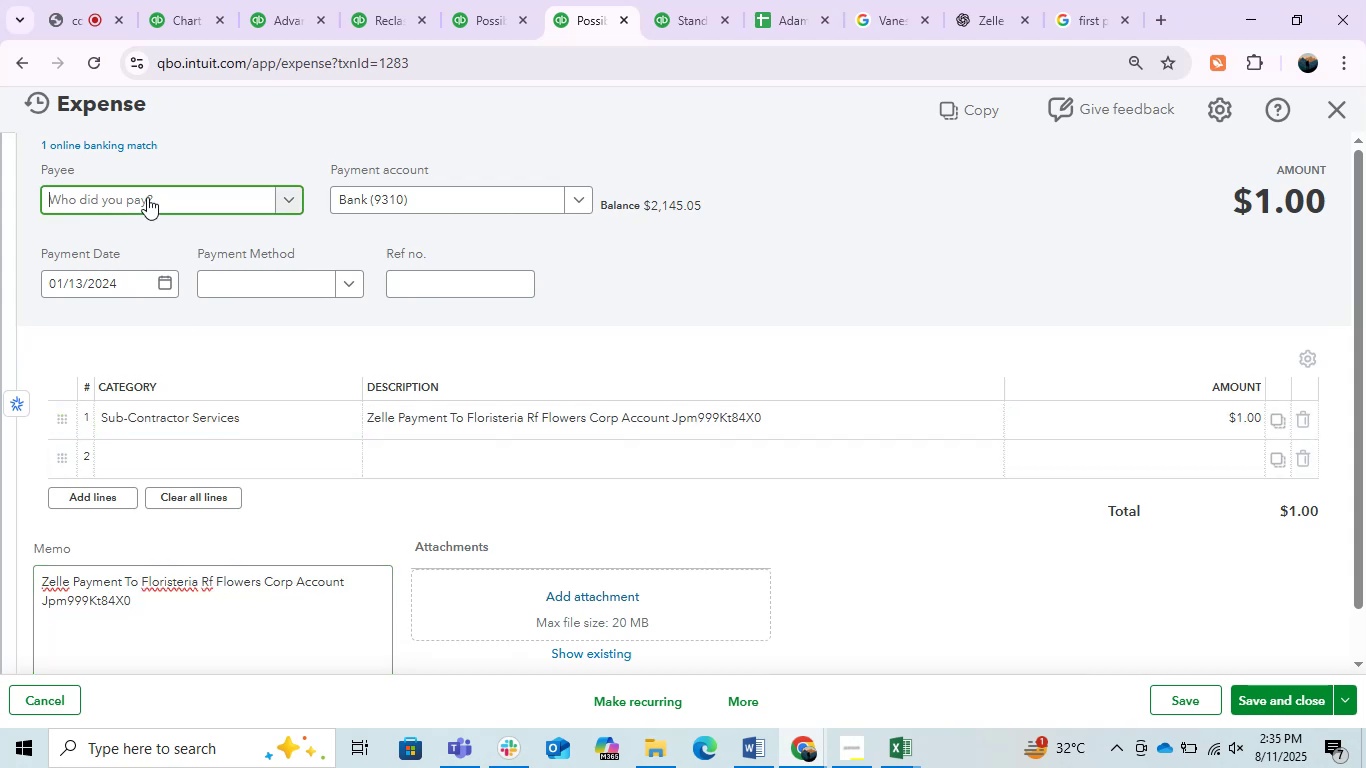 
key(Control+ControlLeft)
 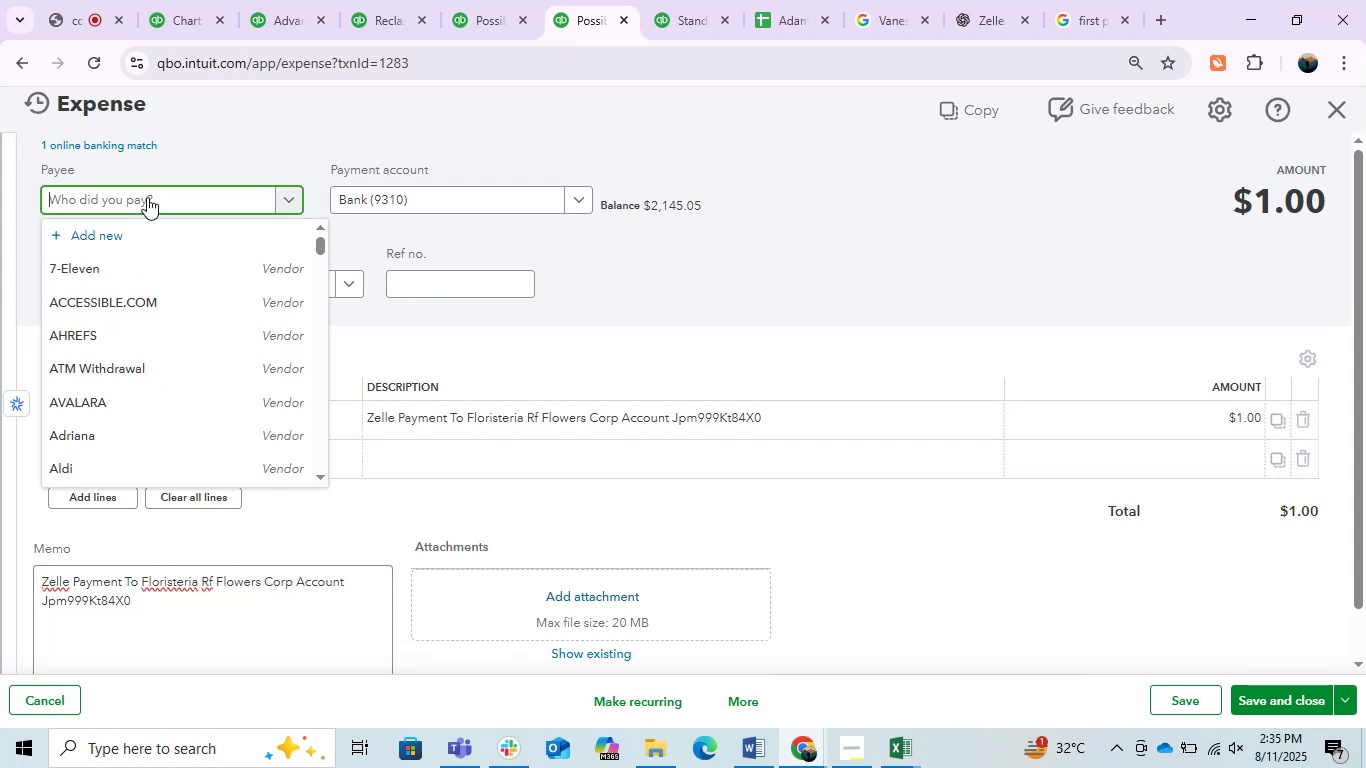 
key(Control+V)
 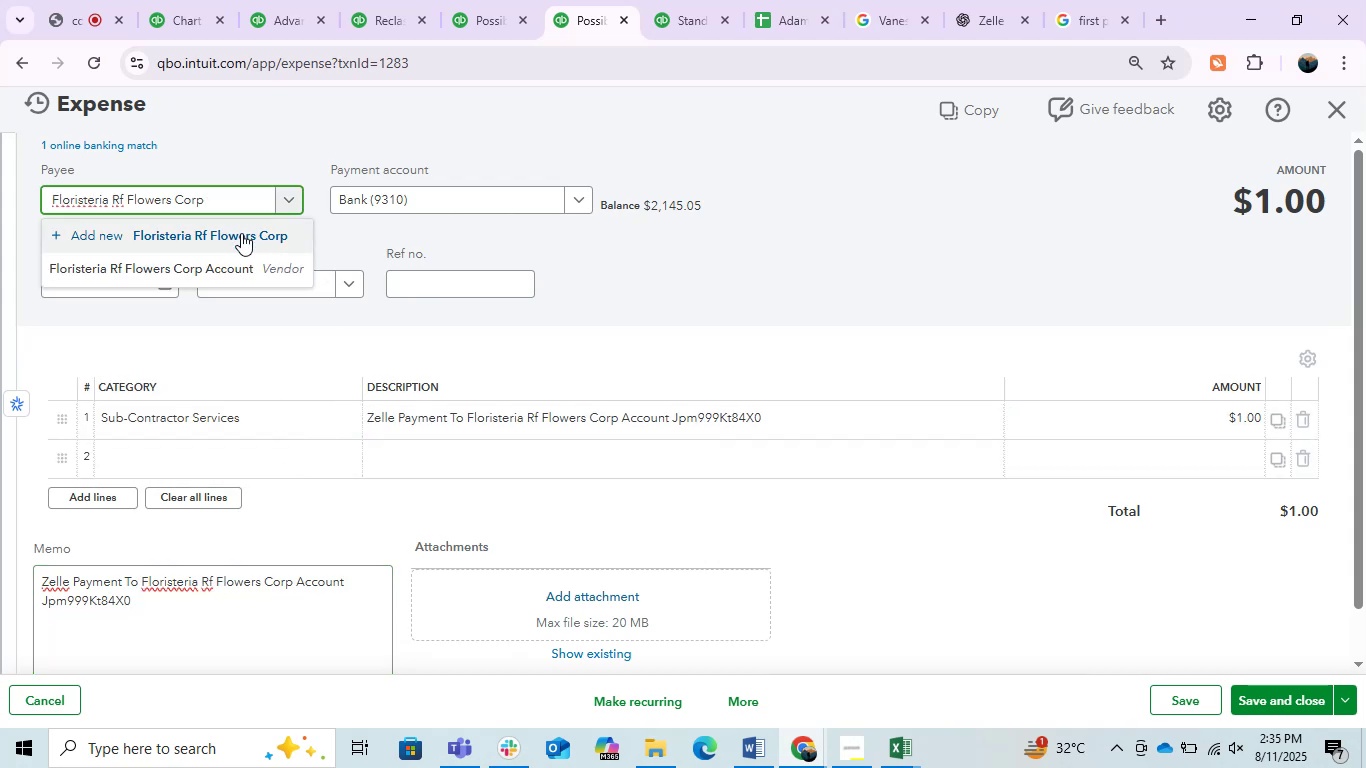 
left_click([224, 261])
 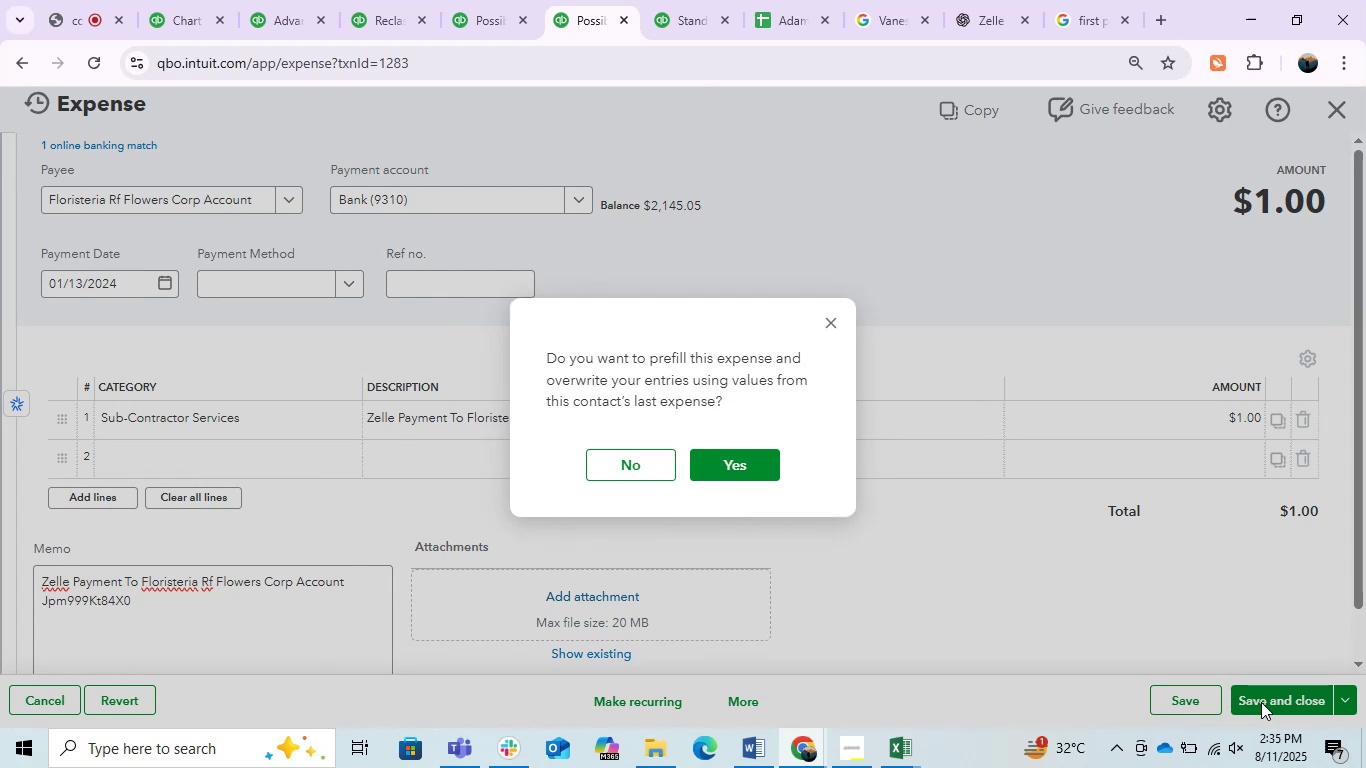 
wait(7.97)
 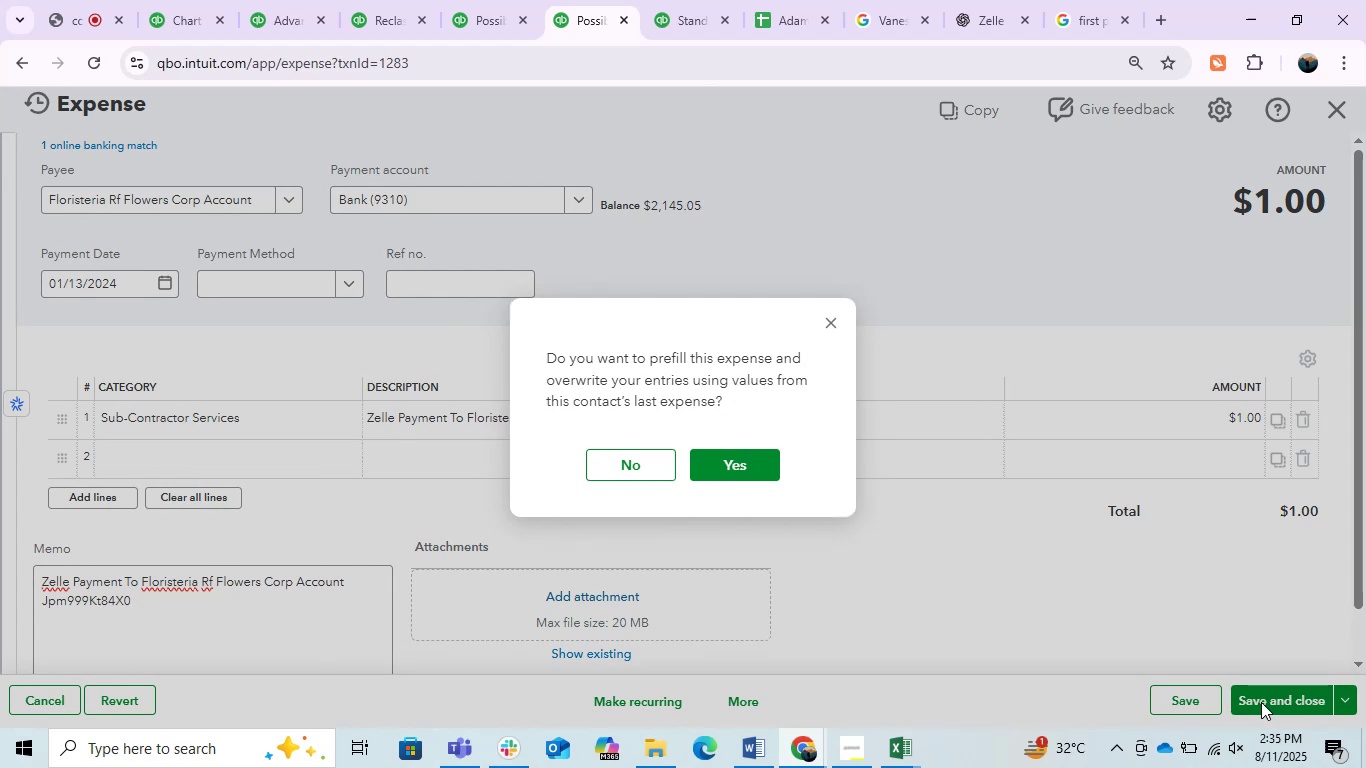 
left_click([653, 472])
 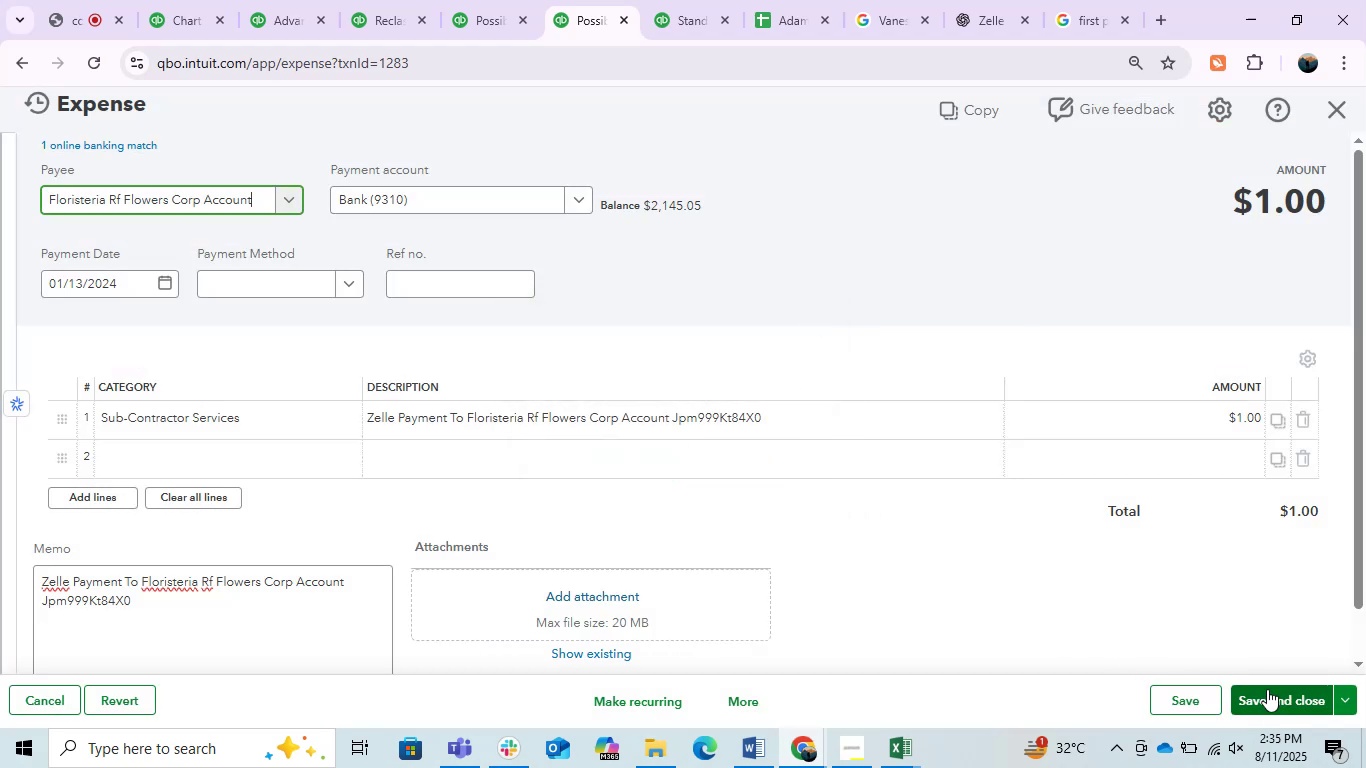 
left_click([1266, 698])
 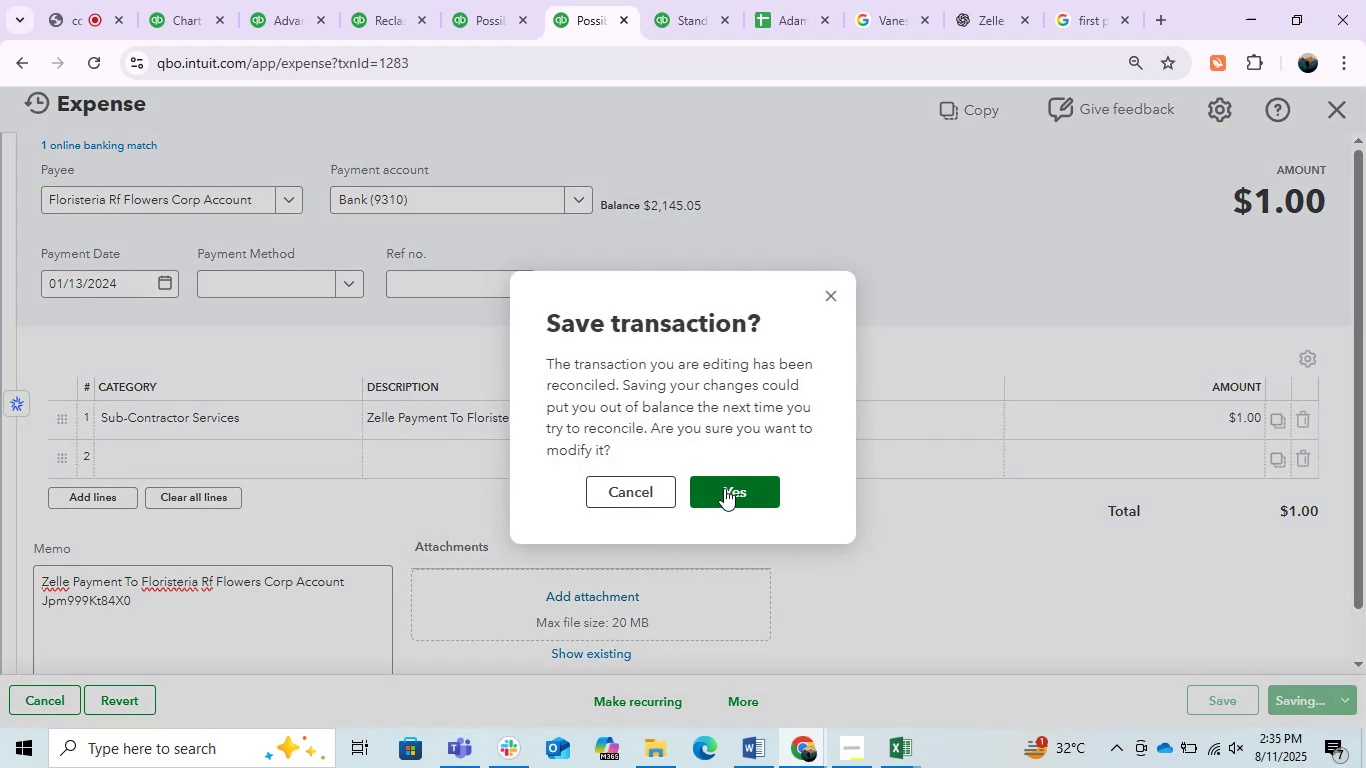 
left_click([724, 488])
 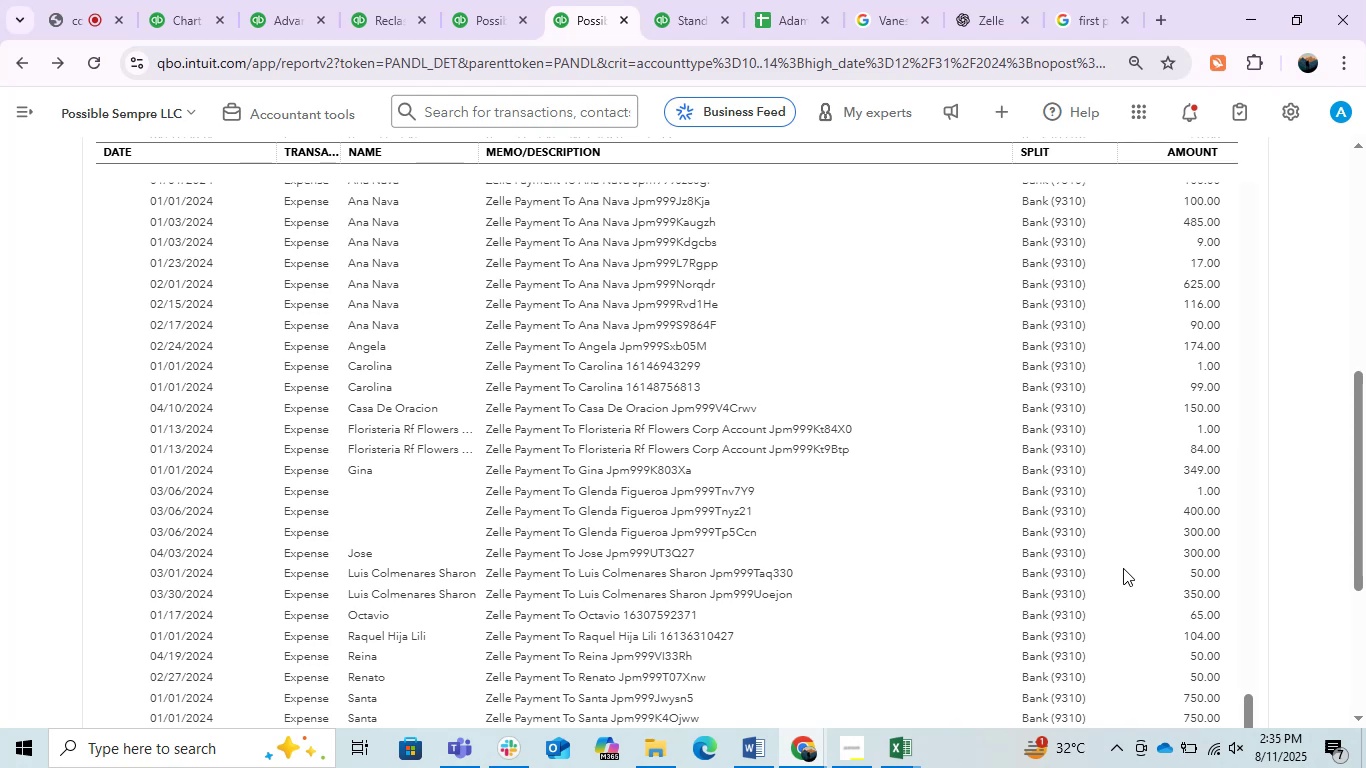 
wait(16.63)
 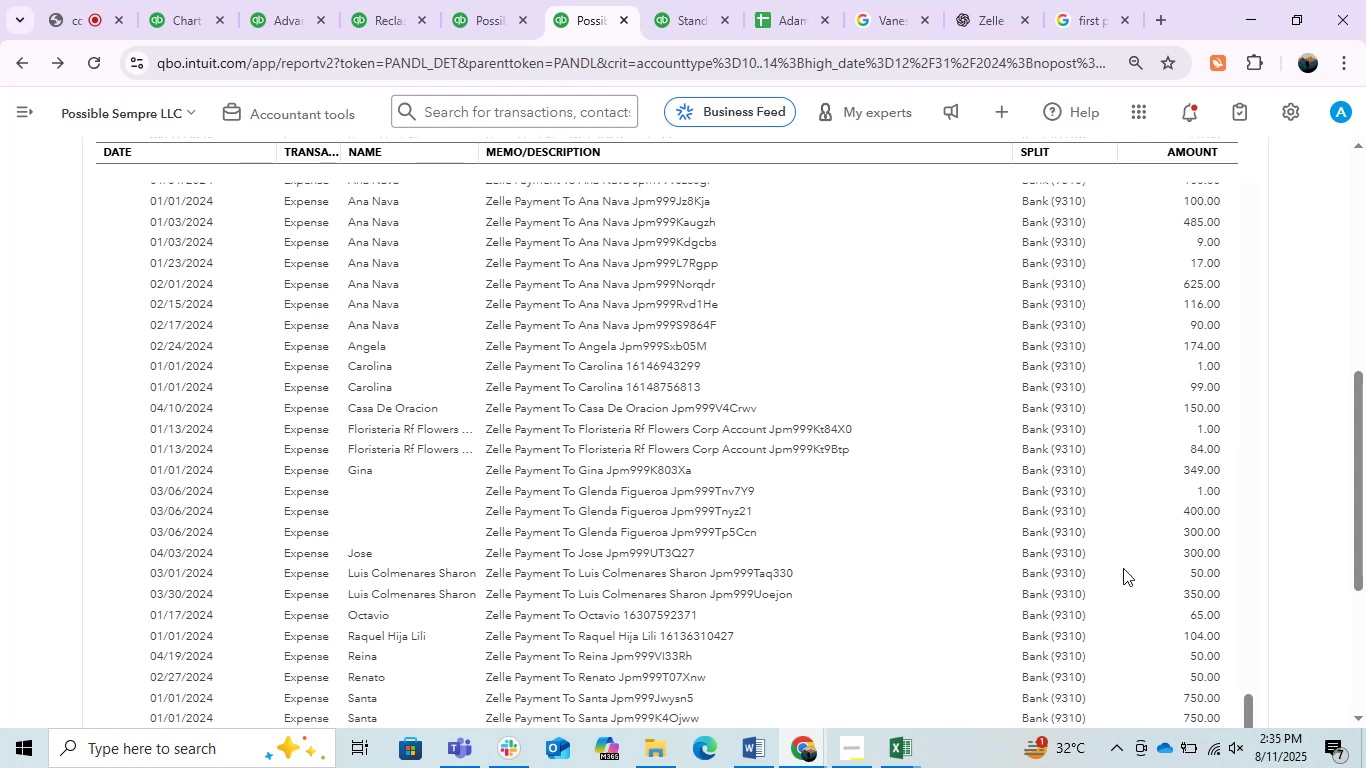 
left_click([559, 486])
 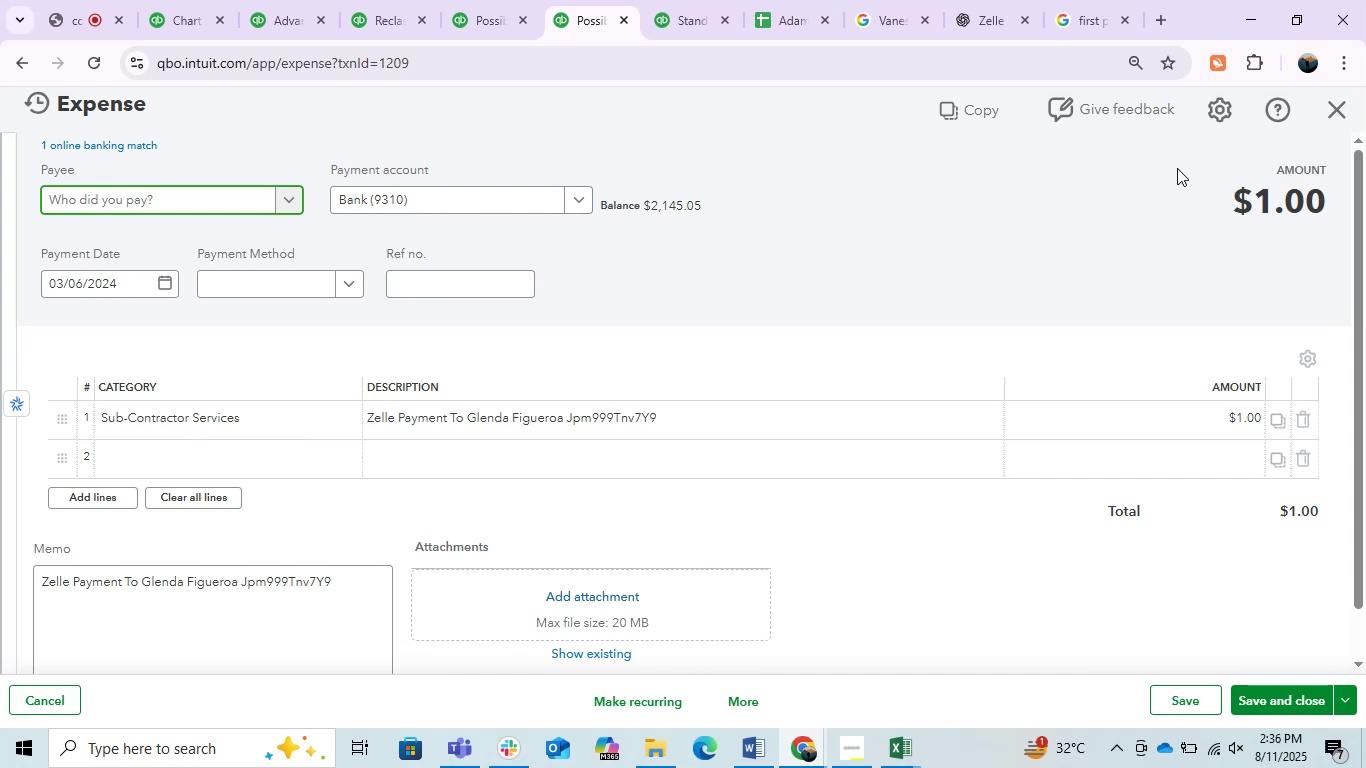 
wait(32.24)
 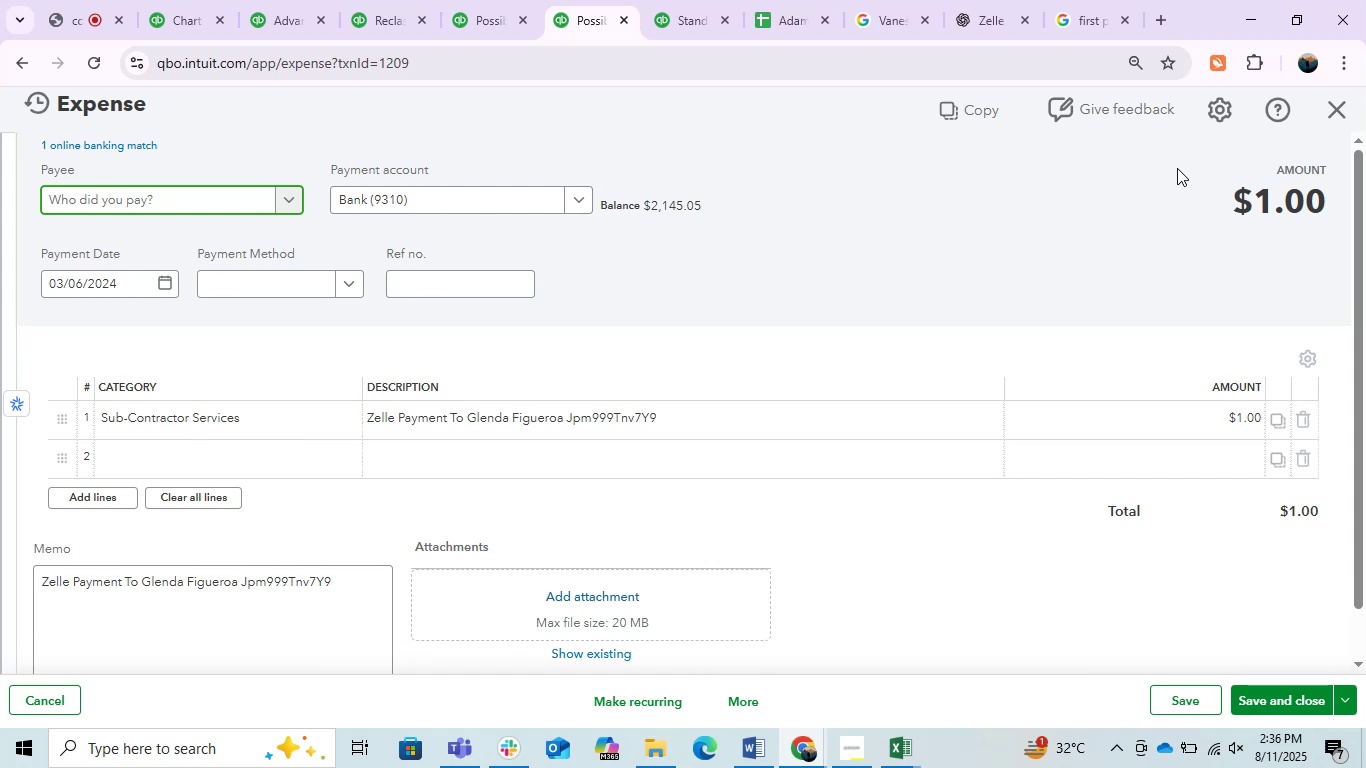 
left_click([906, 270])
 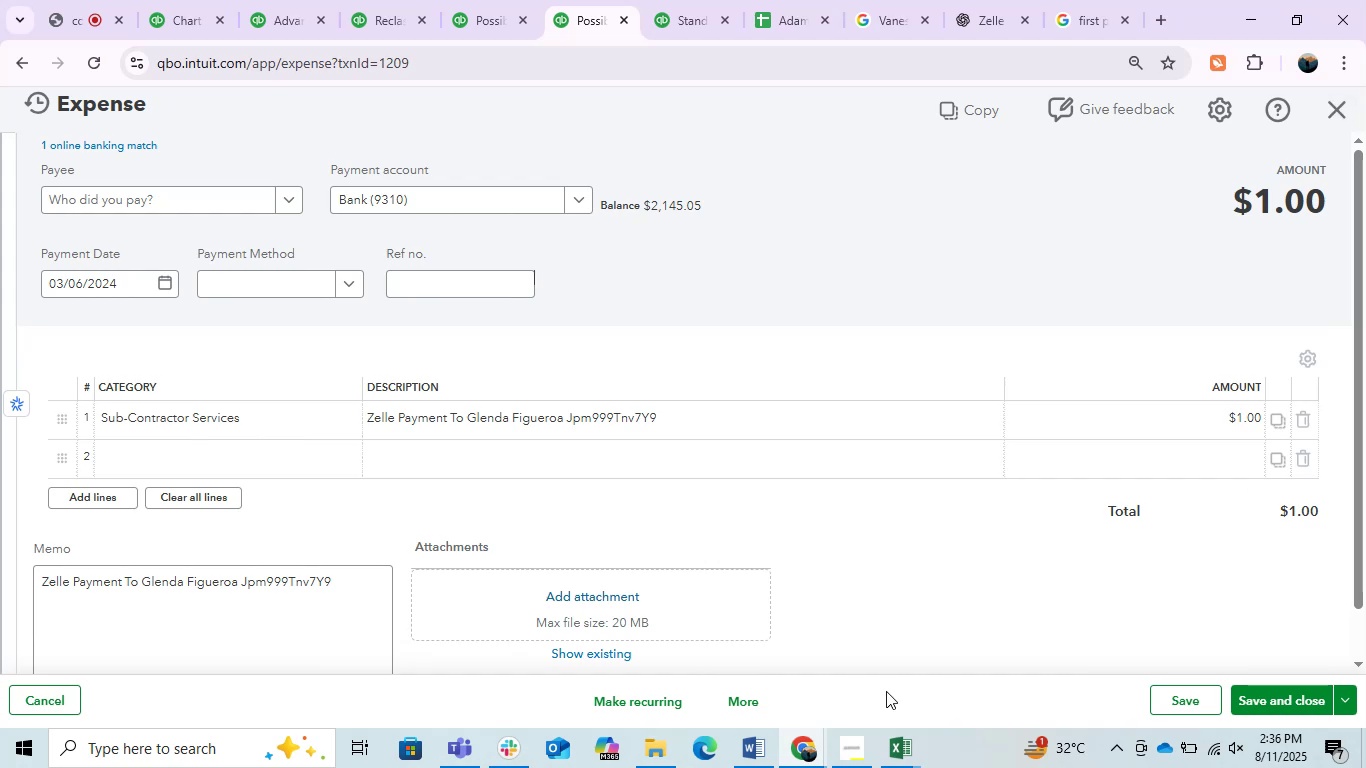 
left_click([124, 194])
 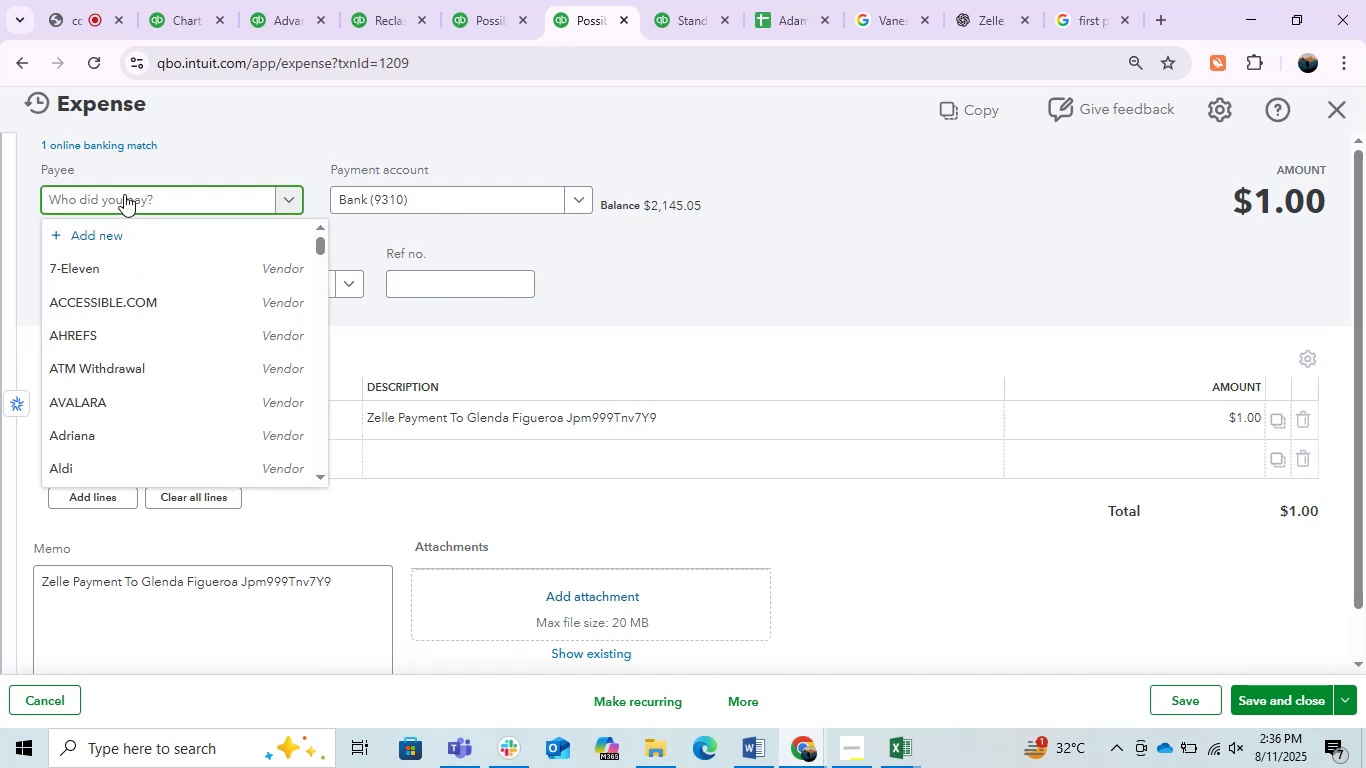 
key(Control+V)
 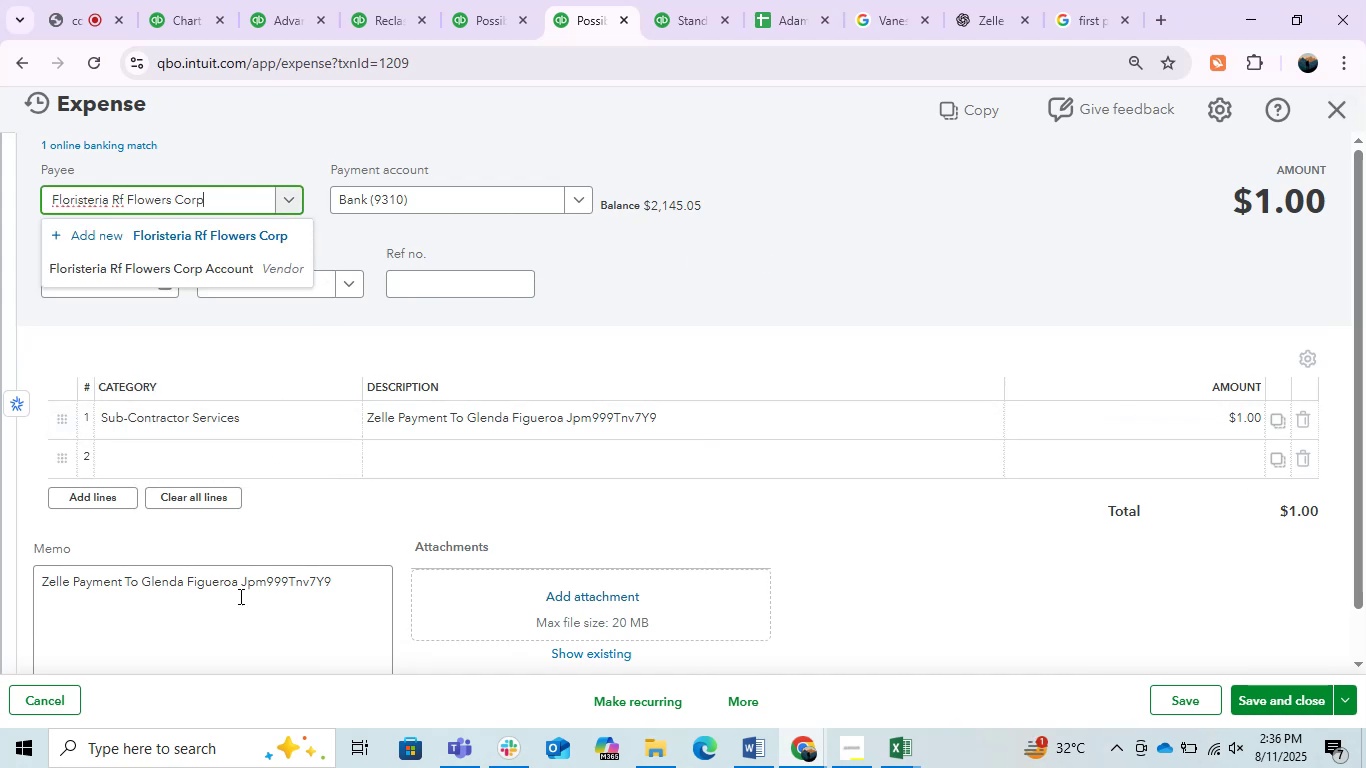 
left_click_drag(start_coordinate=[137, 582], to_coordinate=[237, 603])
 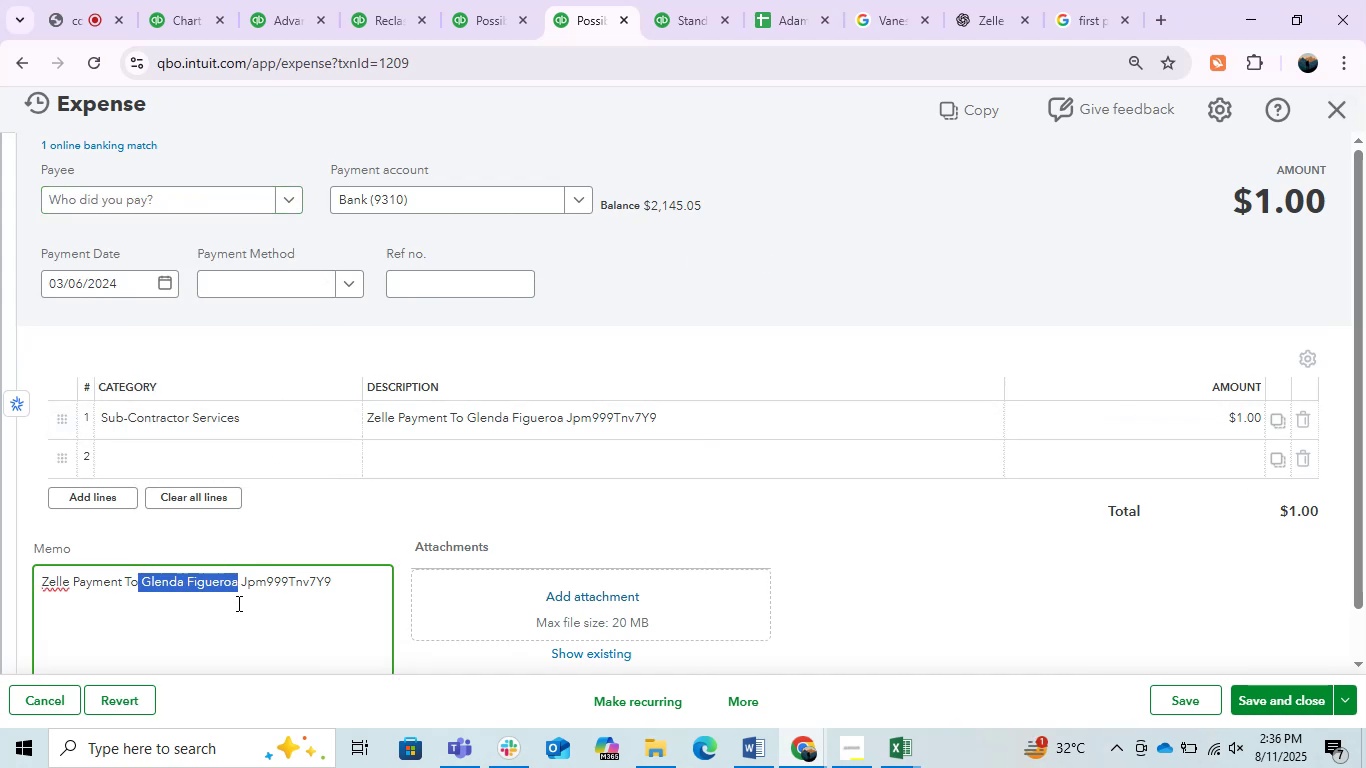 
key(Control+C)
 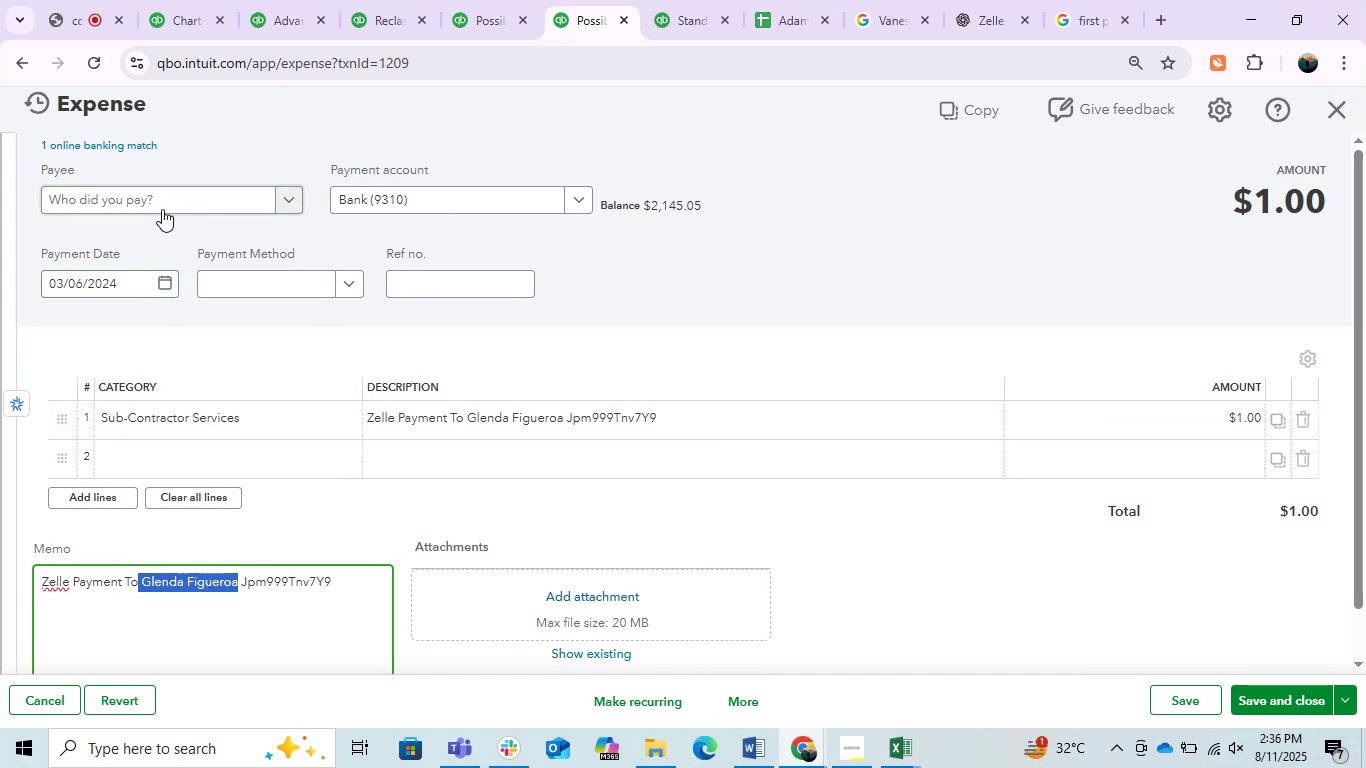 
left_click([160, 198])
 